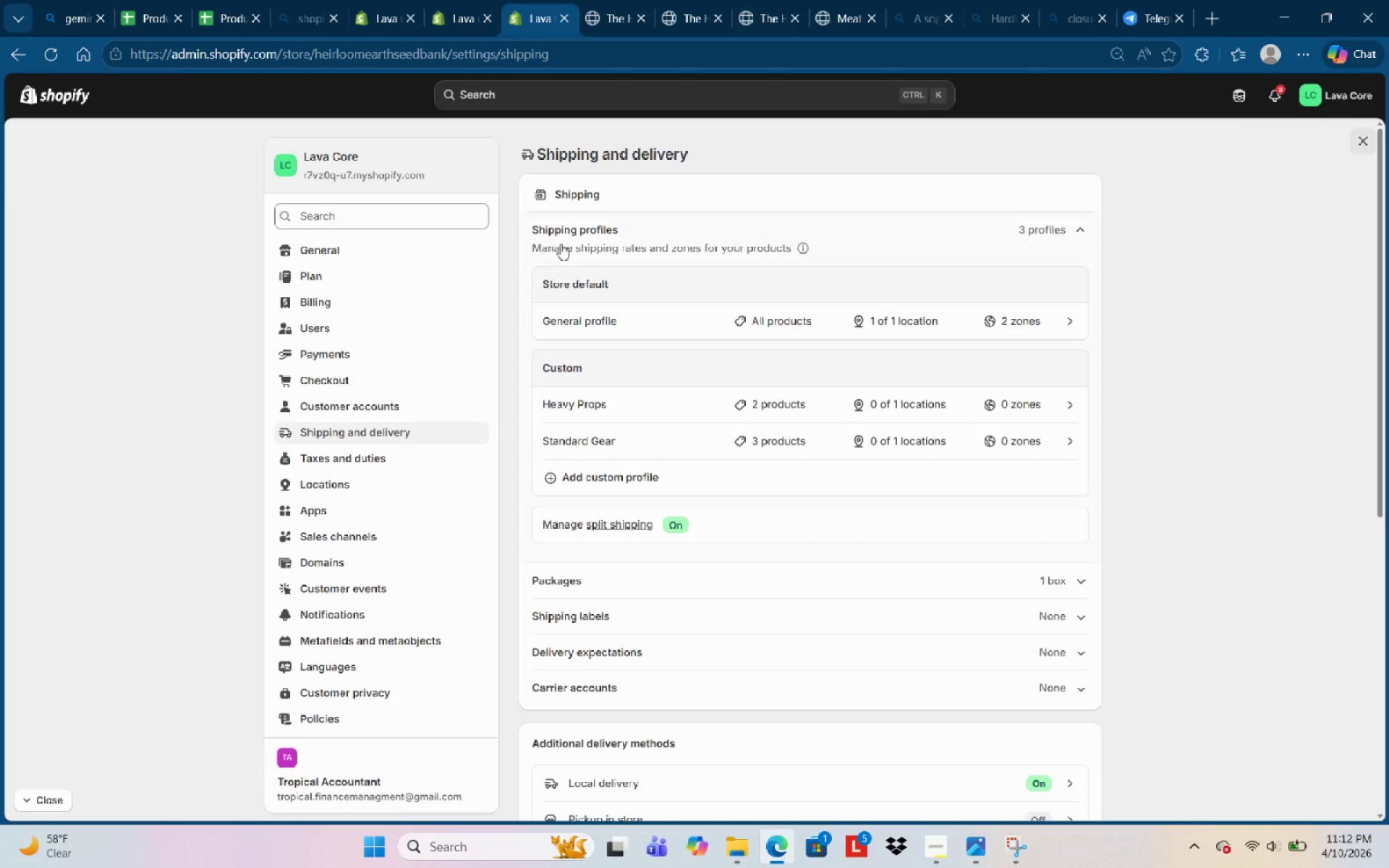 
left_click([815, 412])
 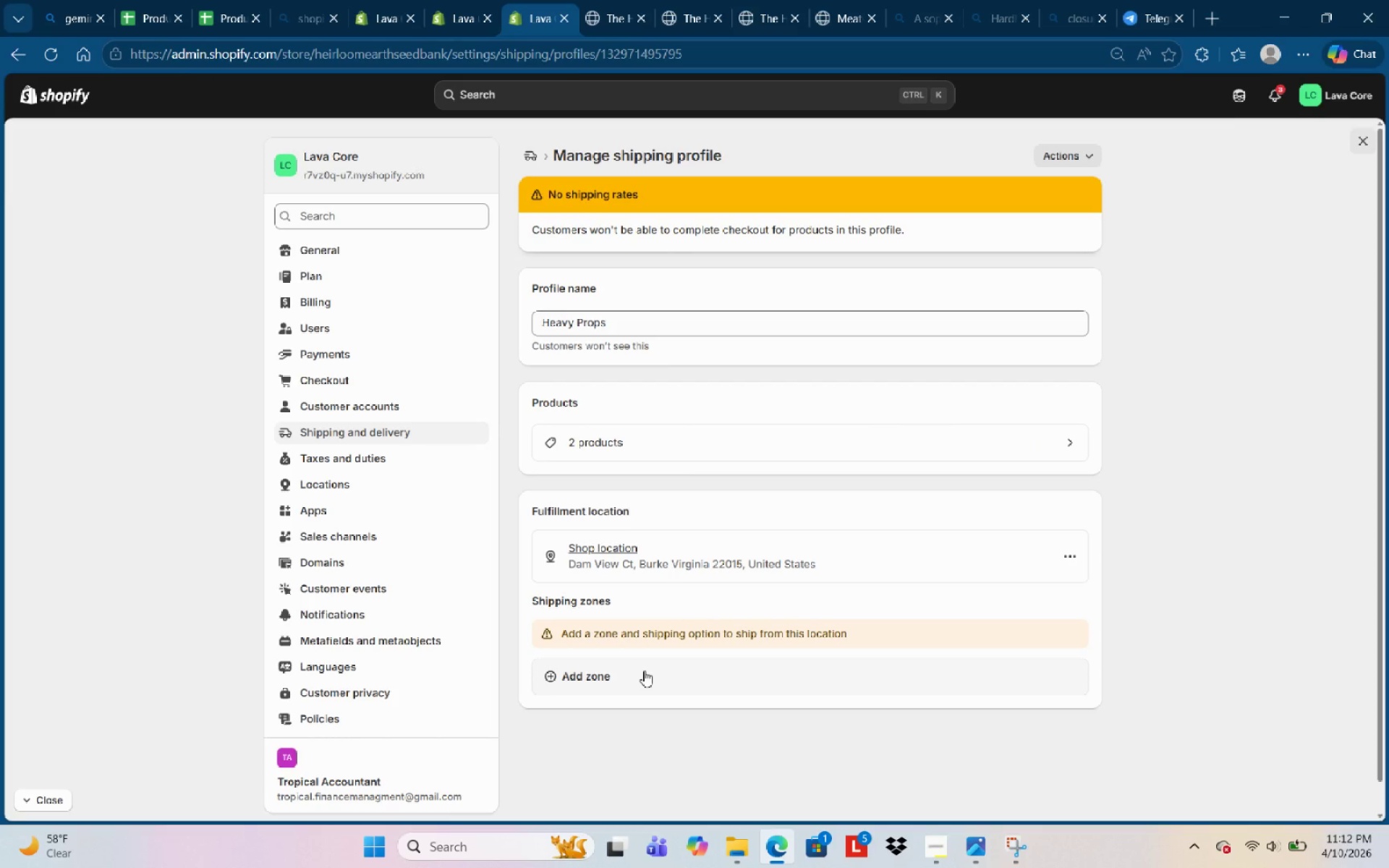 
left_click([645, 671])
 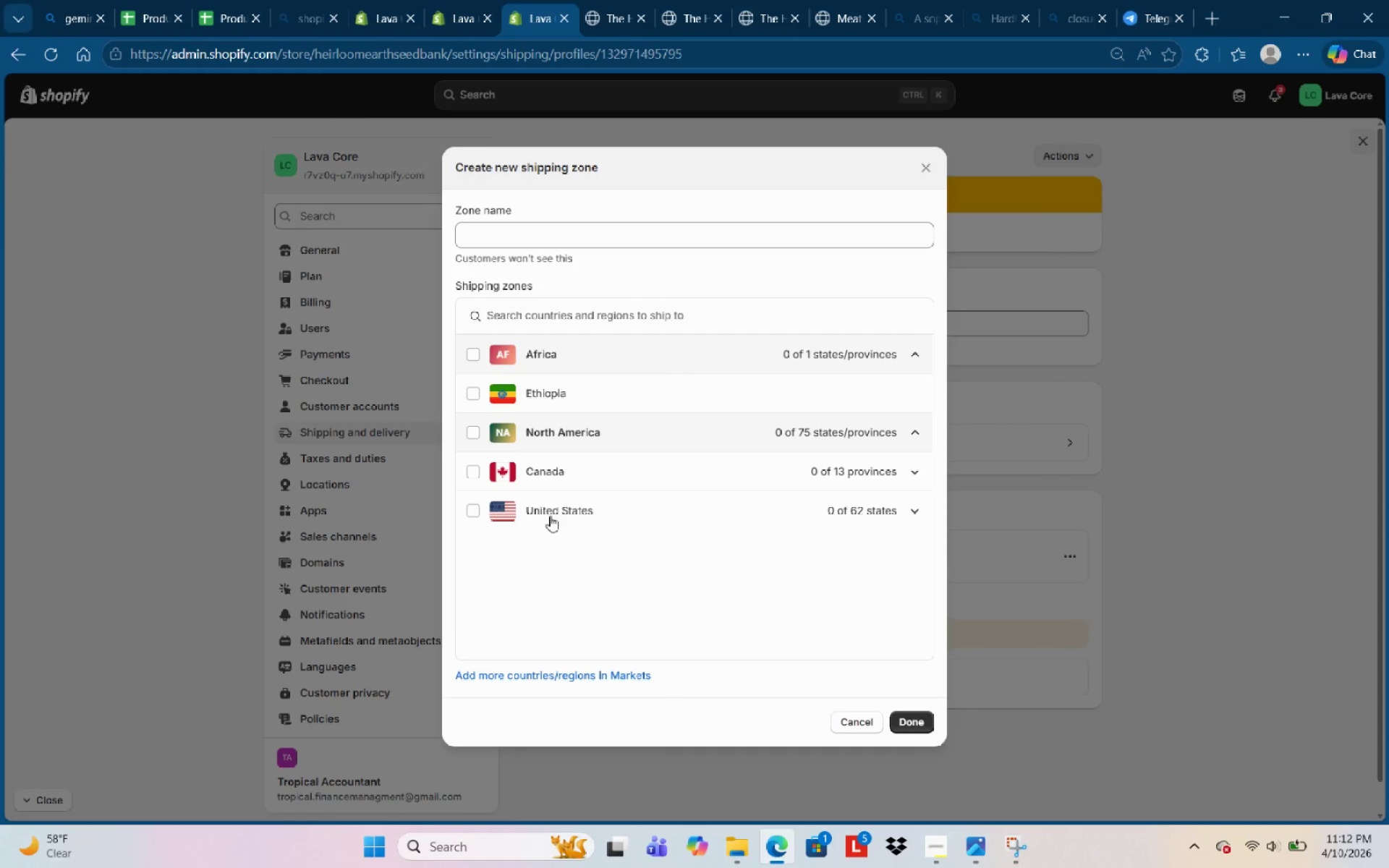 
left_click([551, 514])
 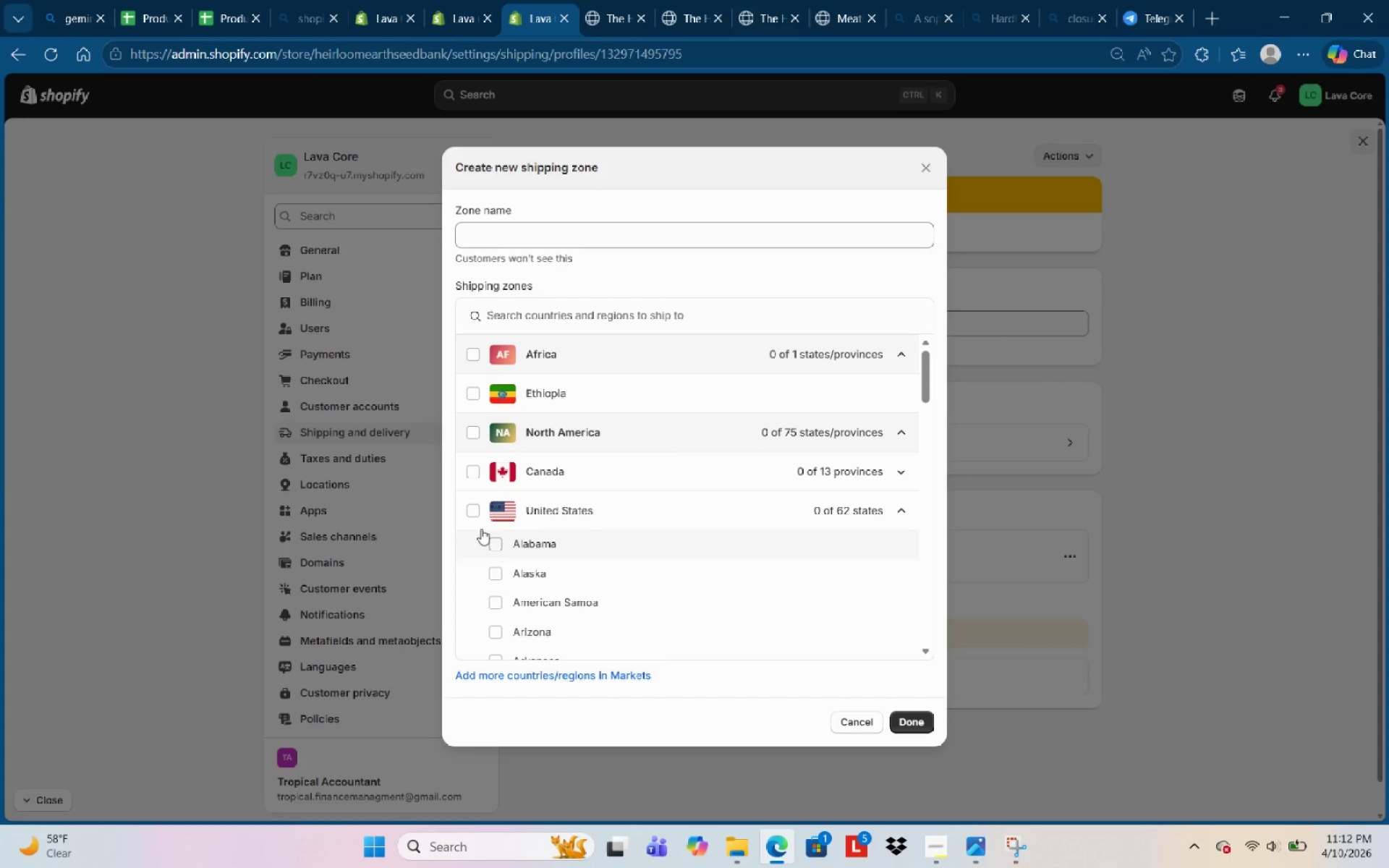 
left_click([475, 515])
 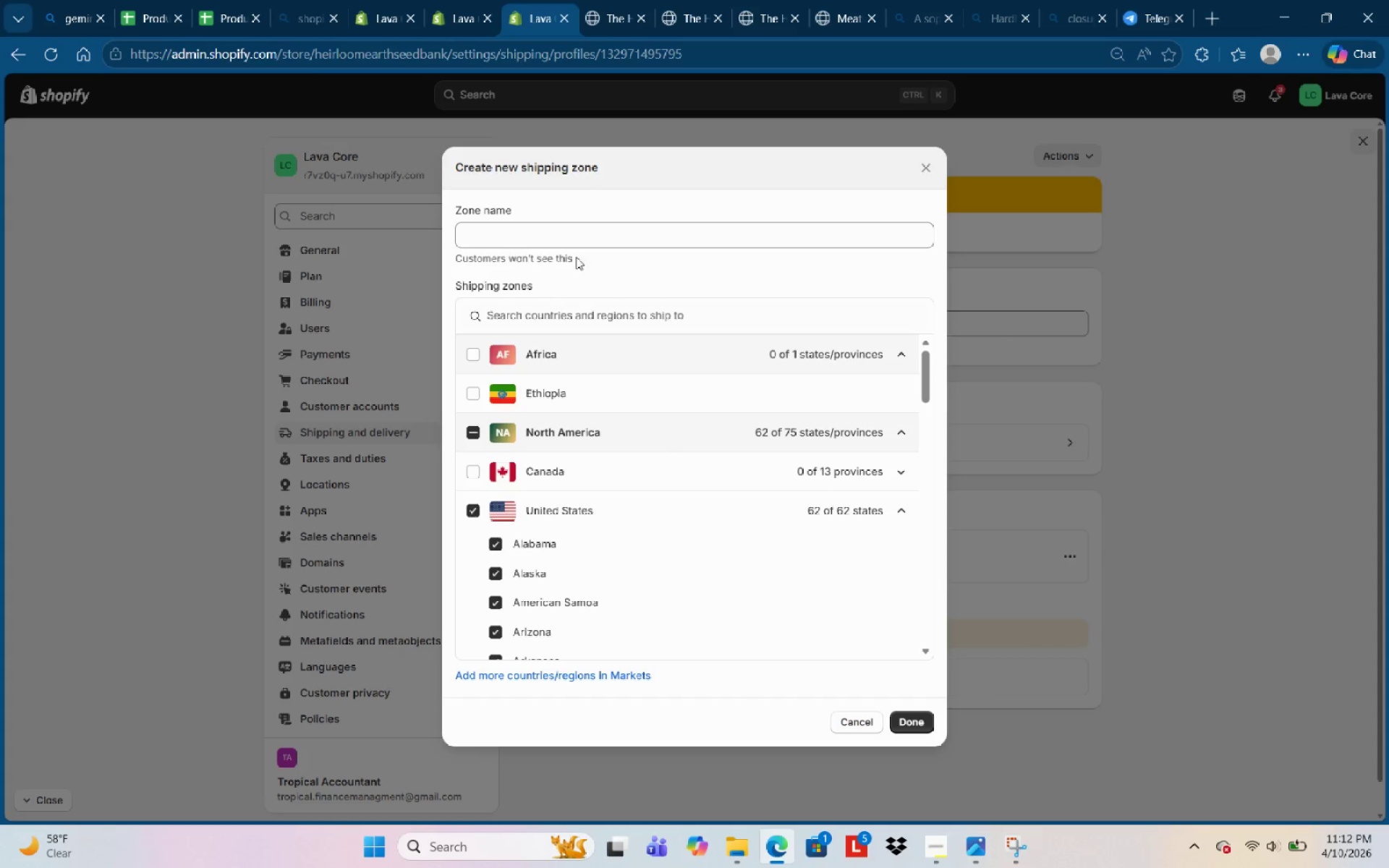 
left_click([587, 224])
 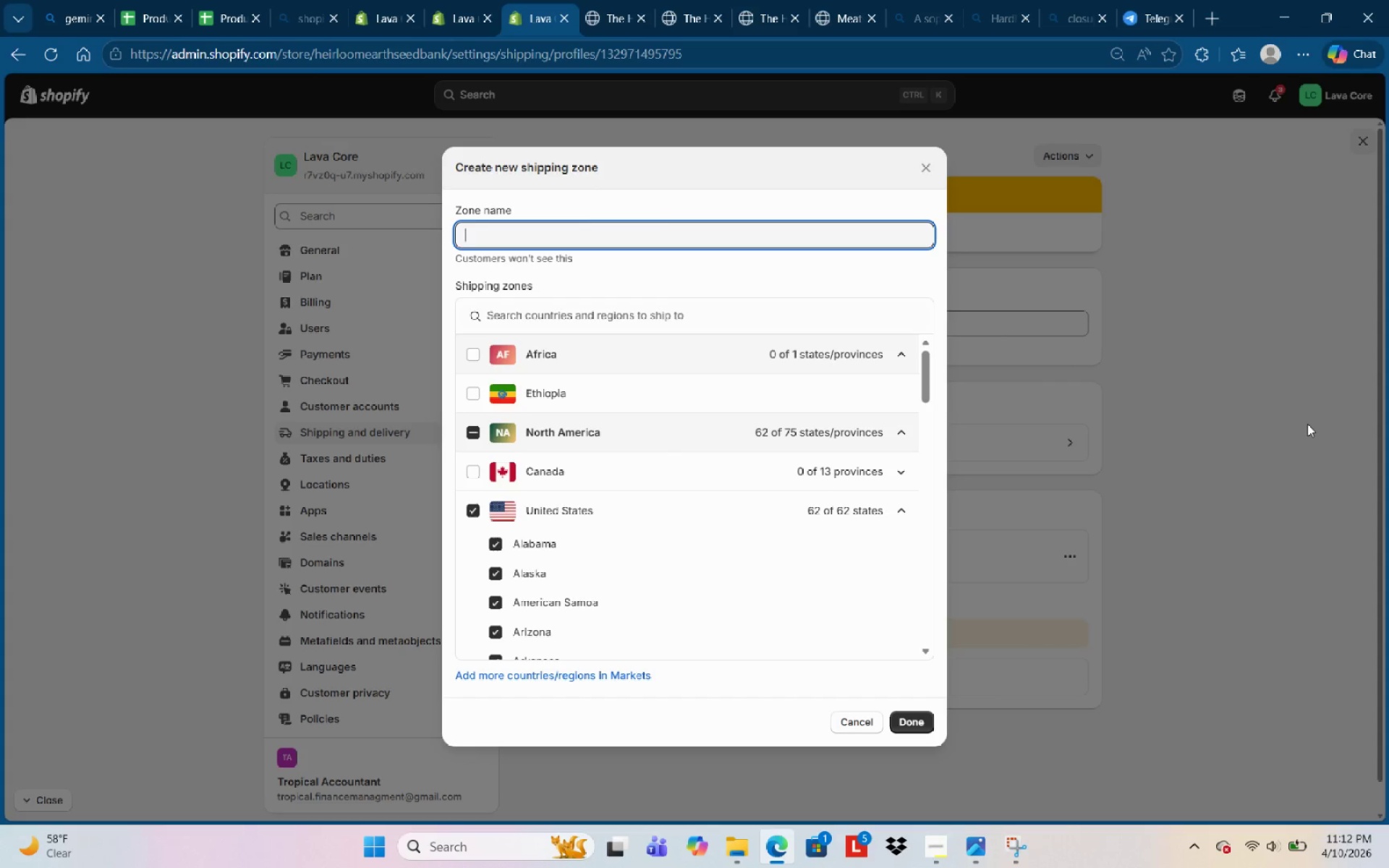 
type(Domestic)
 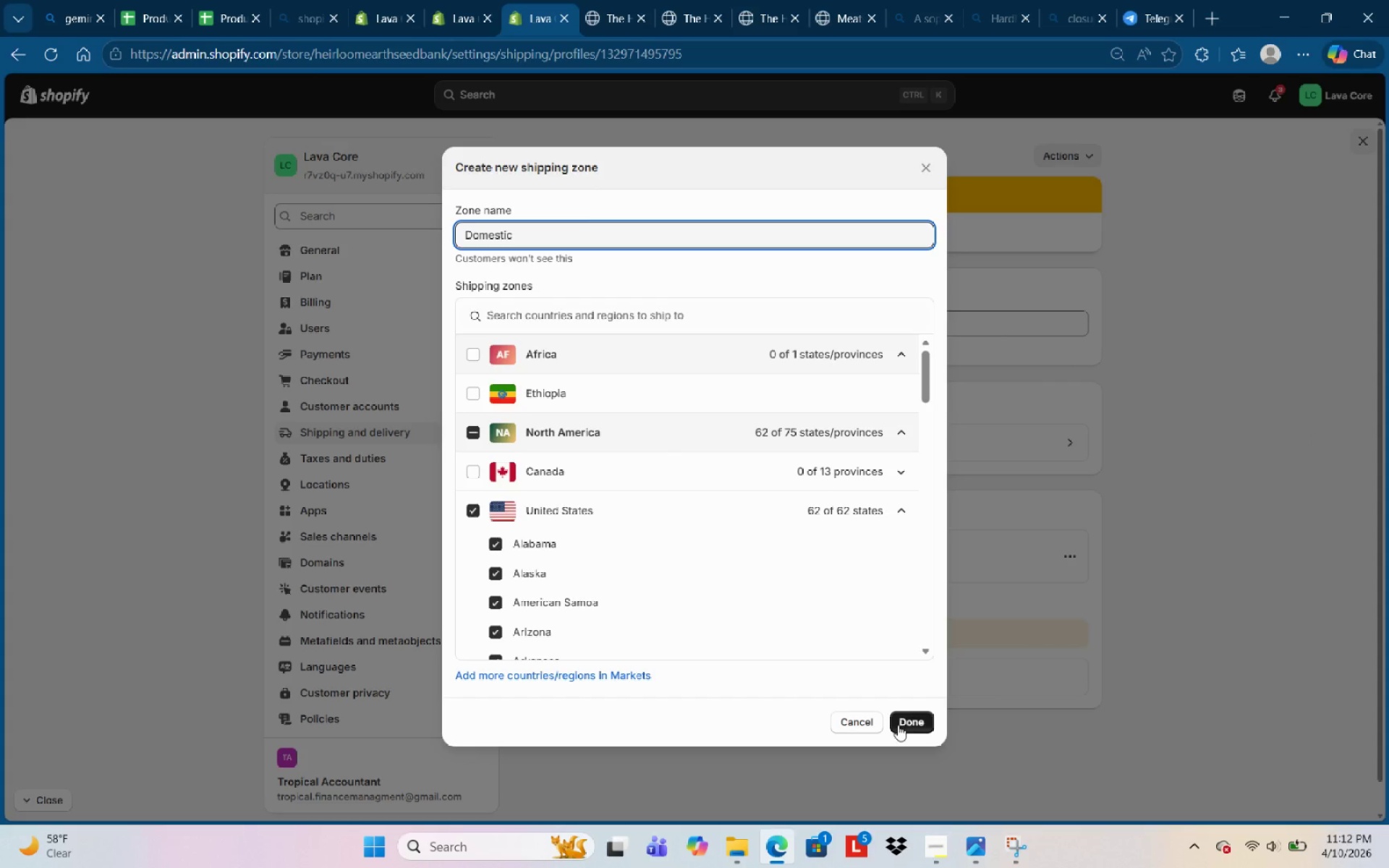 
left_click([907, 723])
 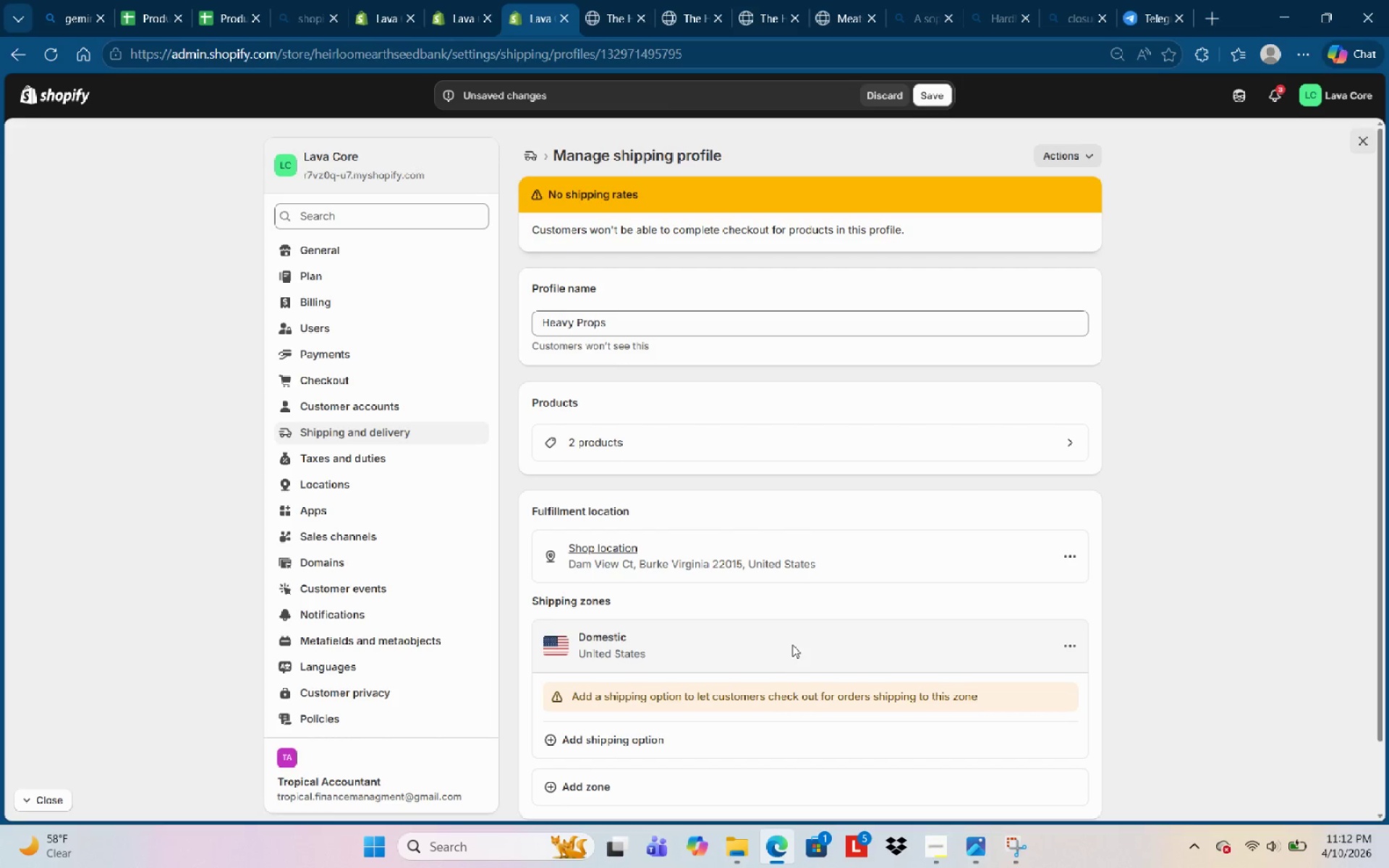 
wait(8.67)
 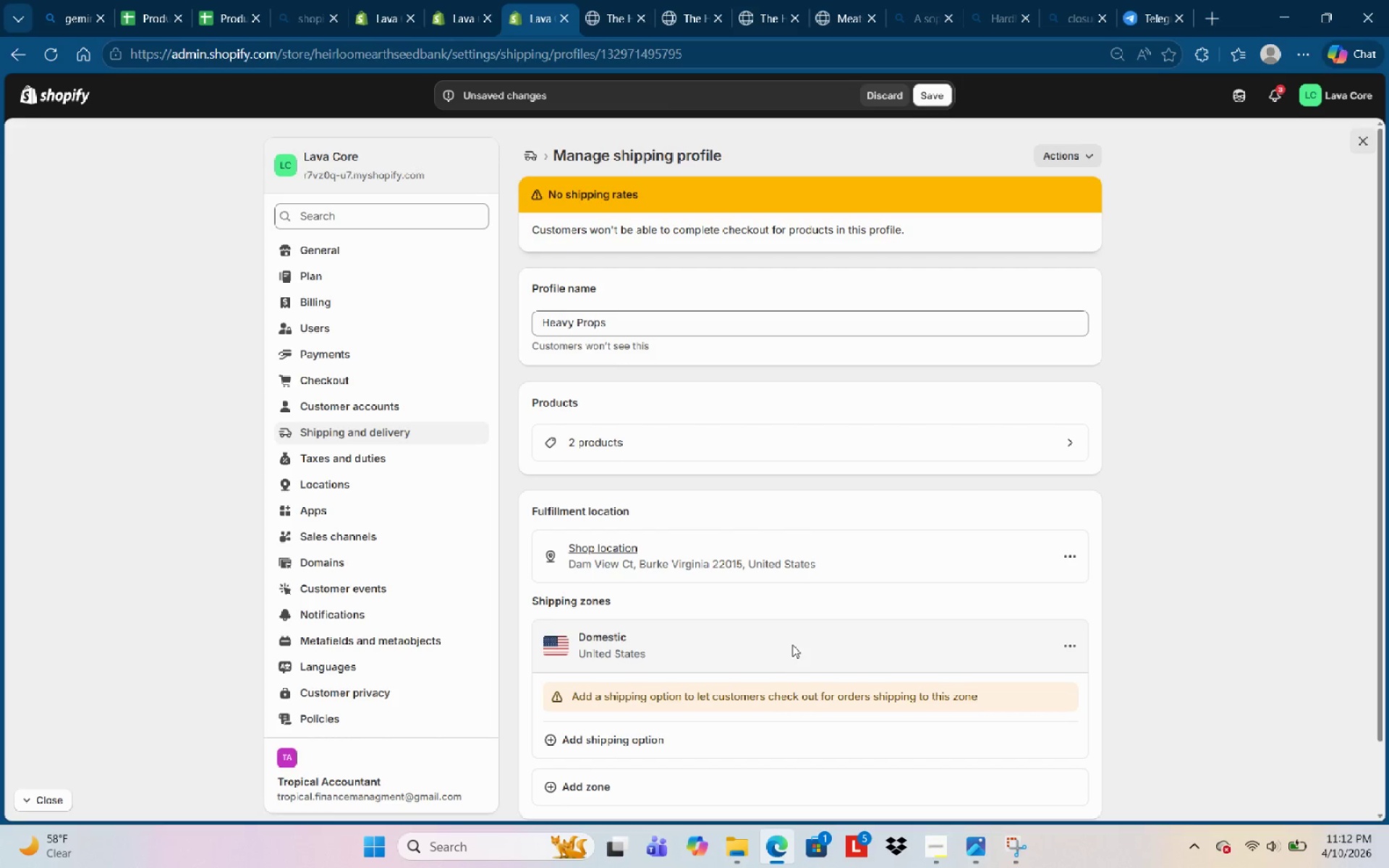 
scroll: coordinate [658, 628], scroll_direction: down, amount: 2.0
 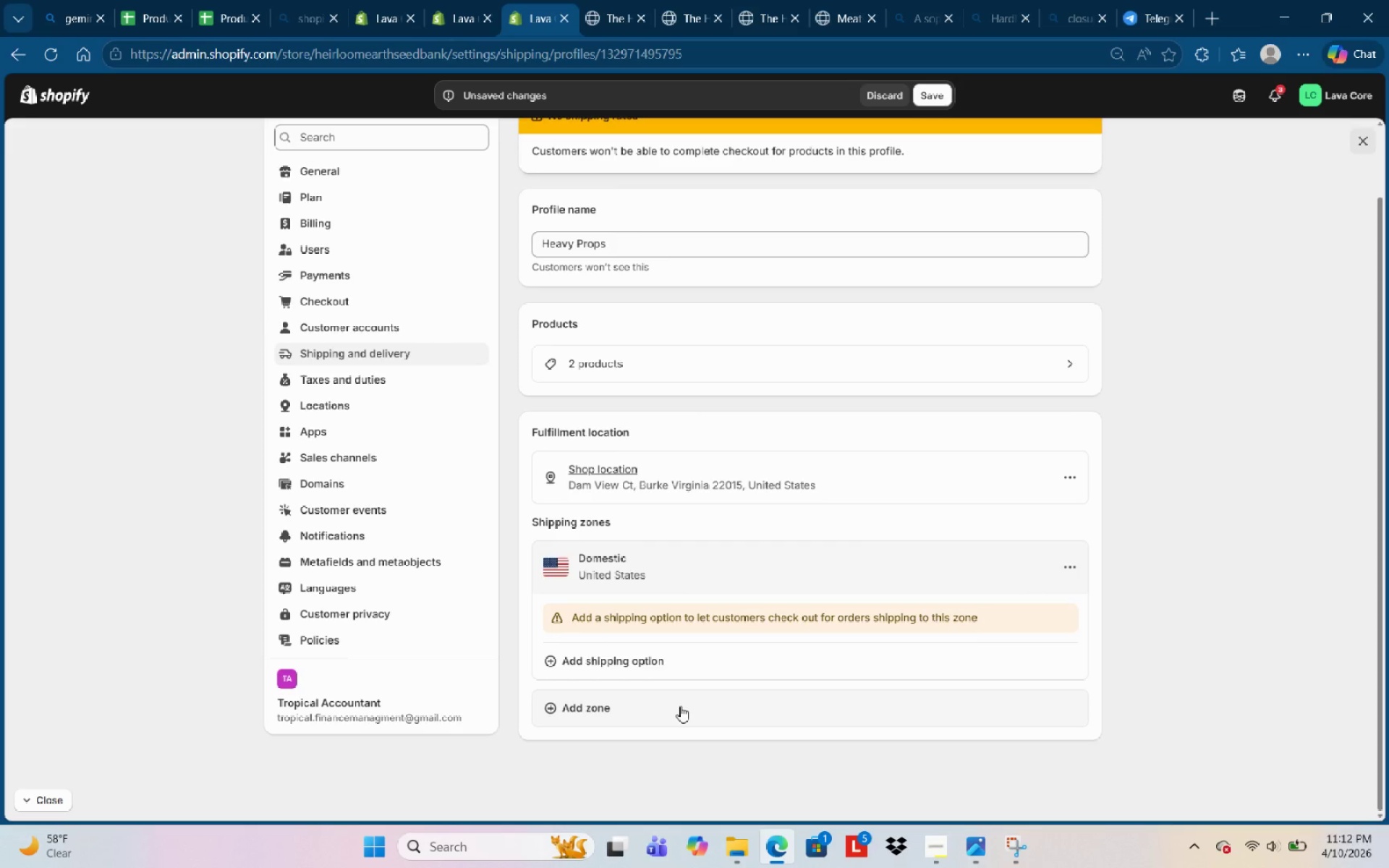 
left_click([680, 706])
 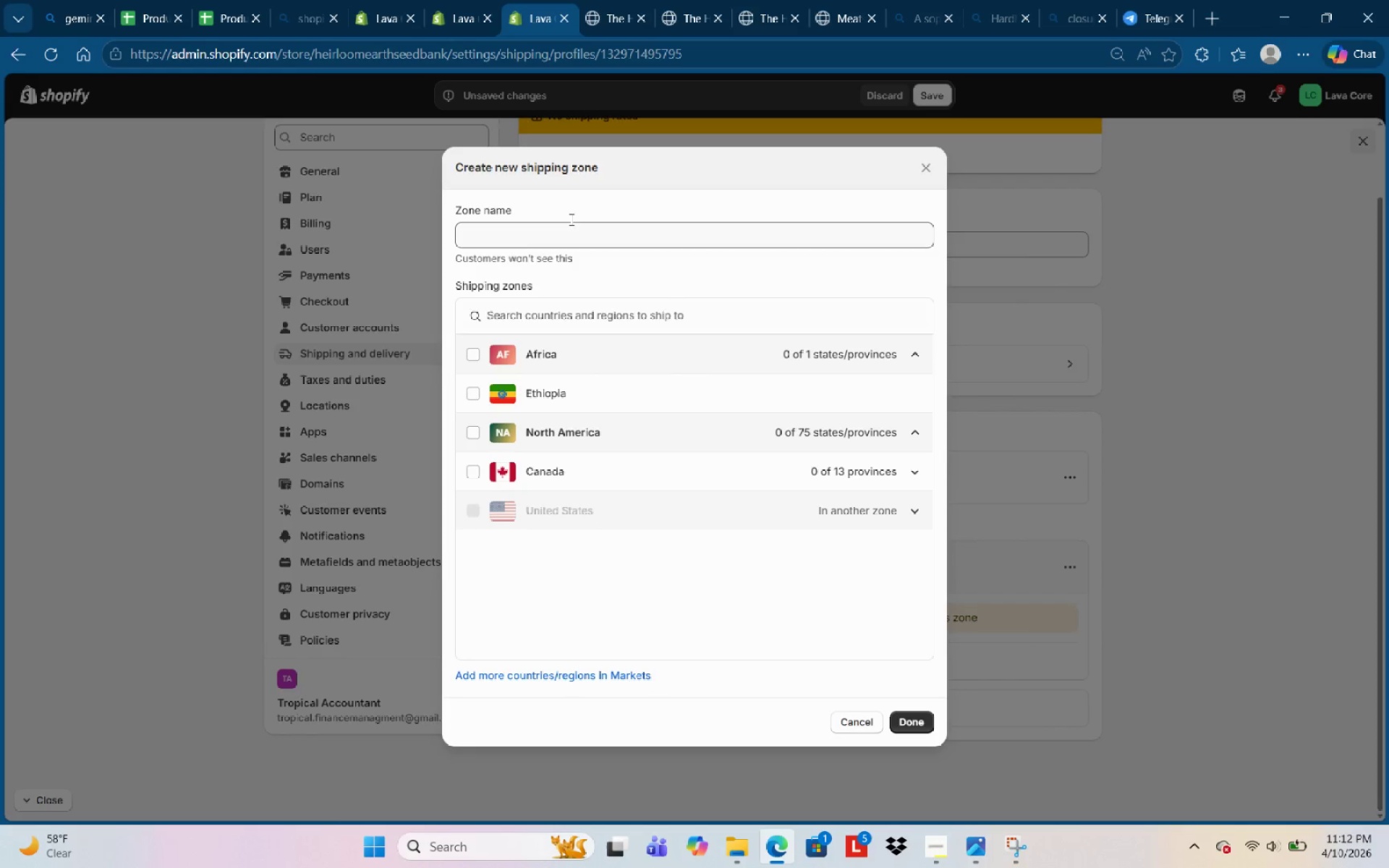 
left_click([567, 228])
 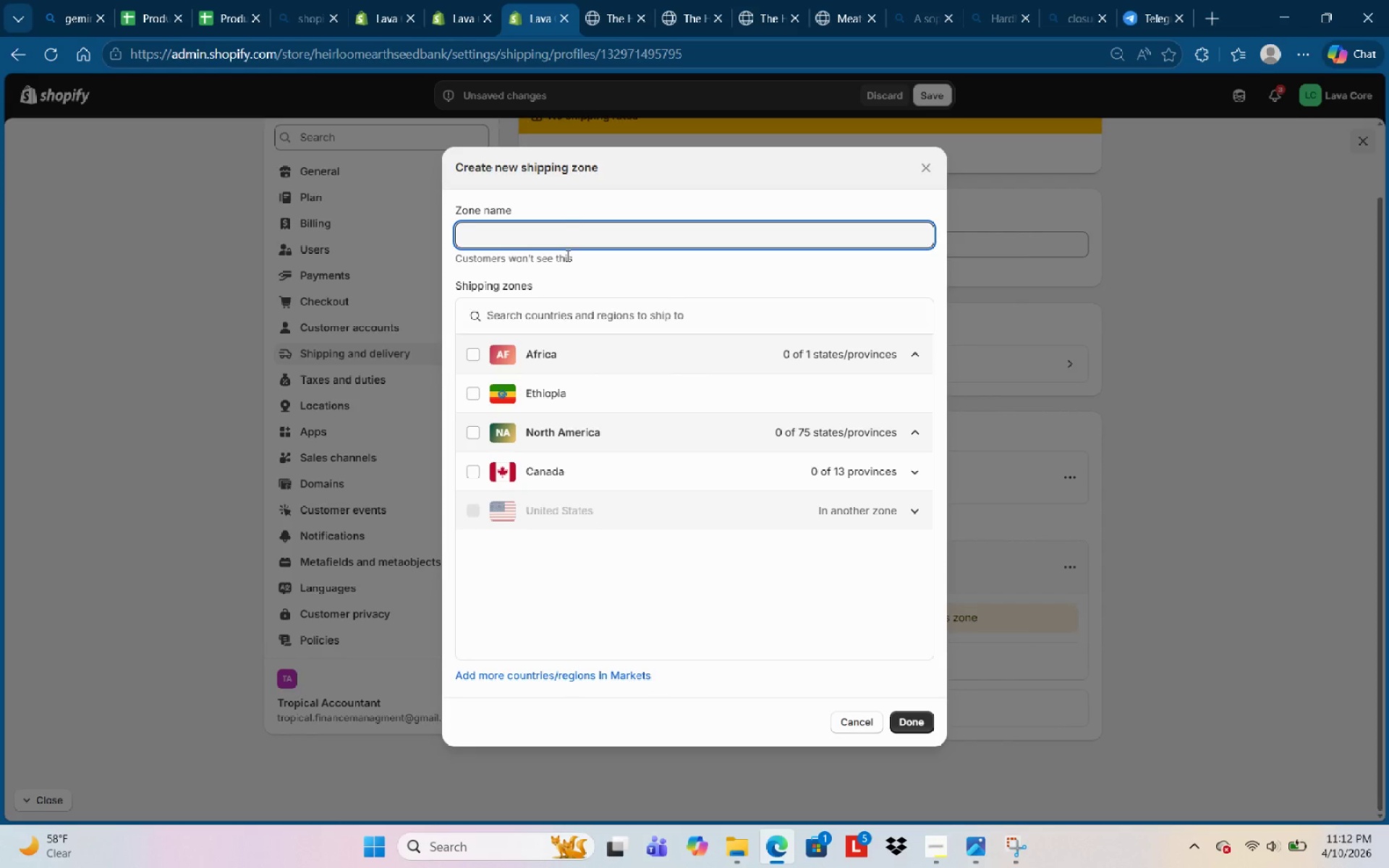 
type(Canada)
 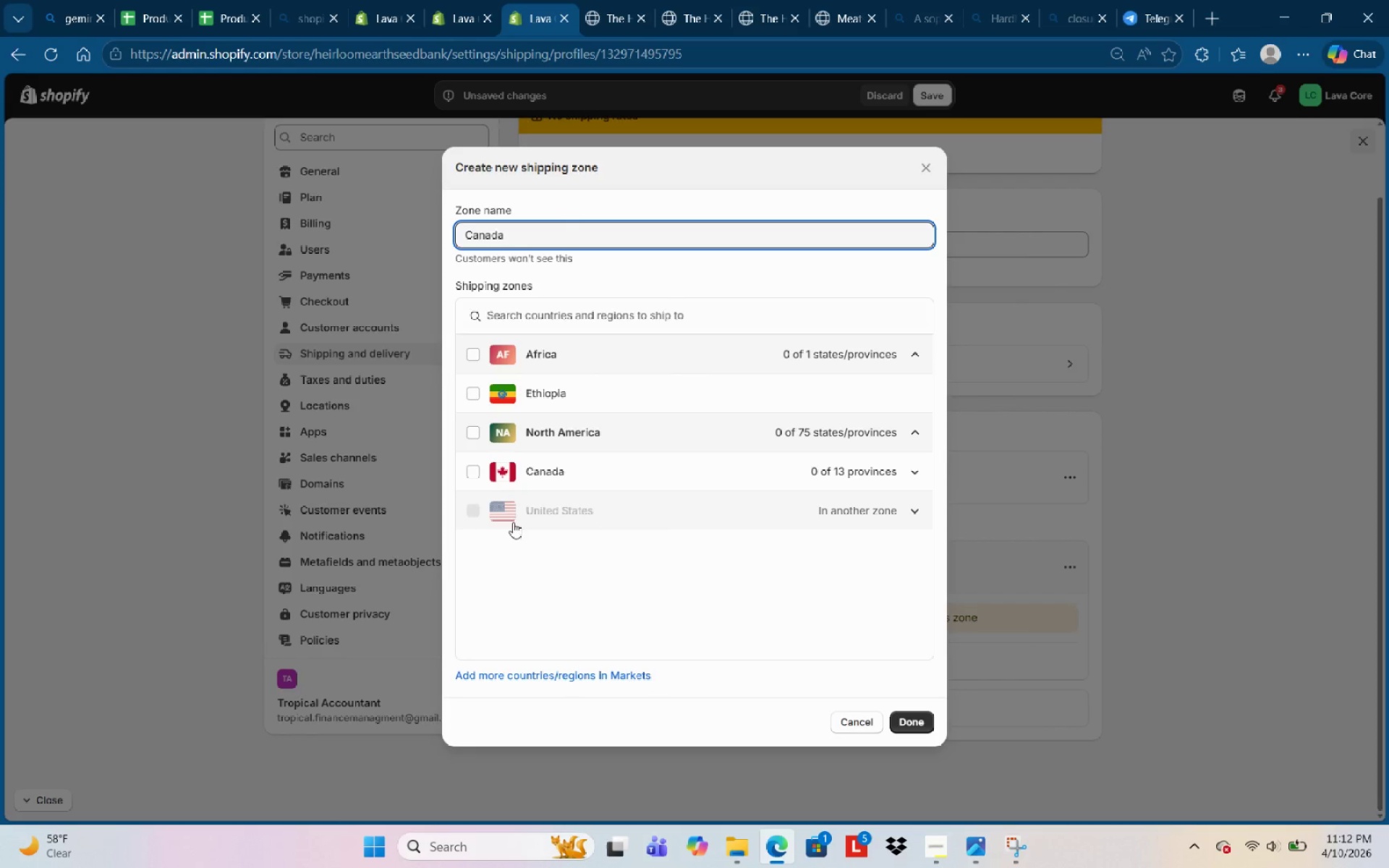 
left_click([475, 465])
 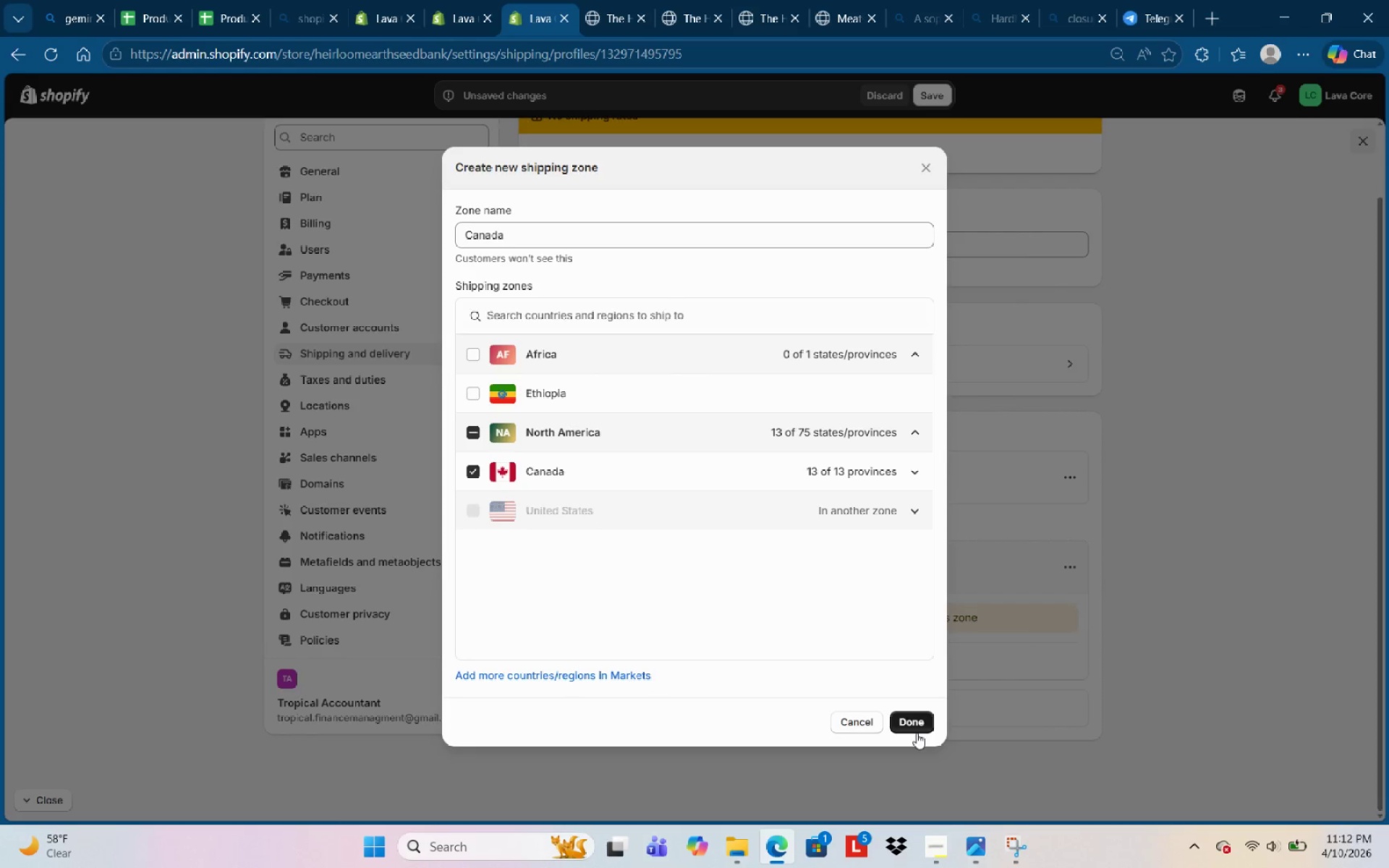 
left_click([917, 733])
 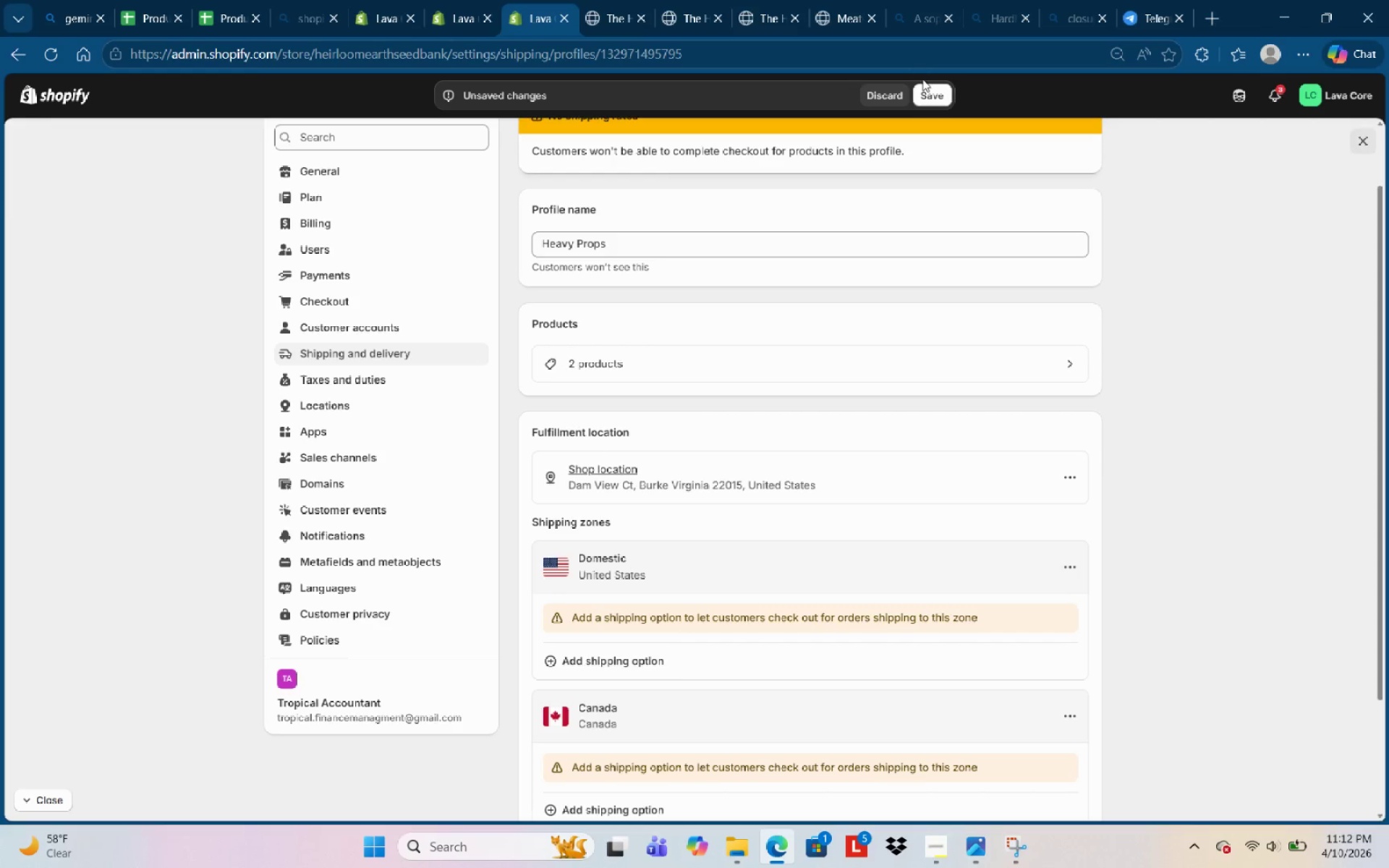 
left_click([930, 92])
 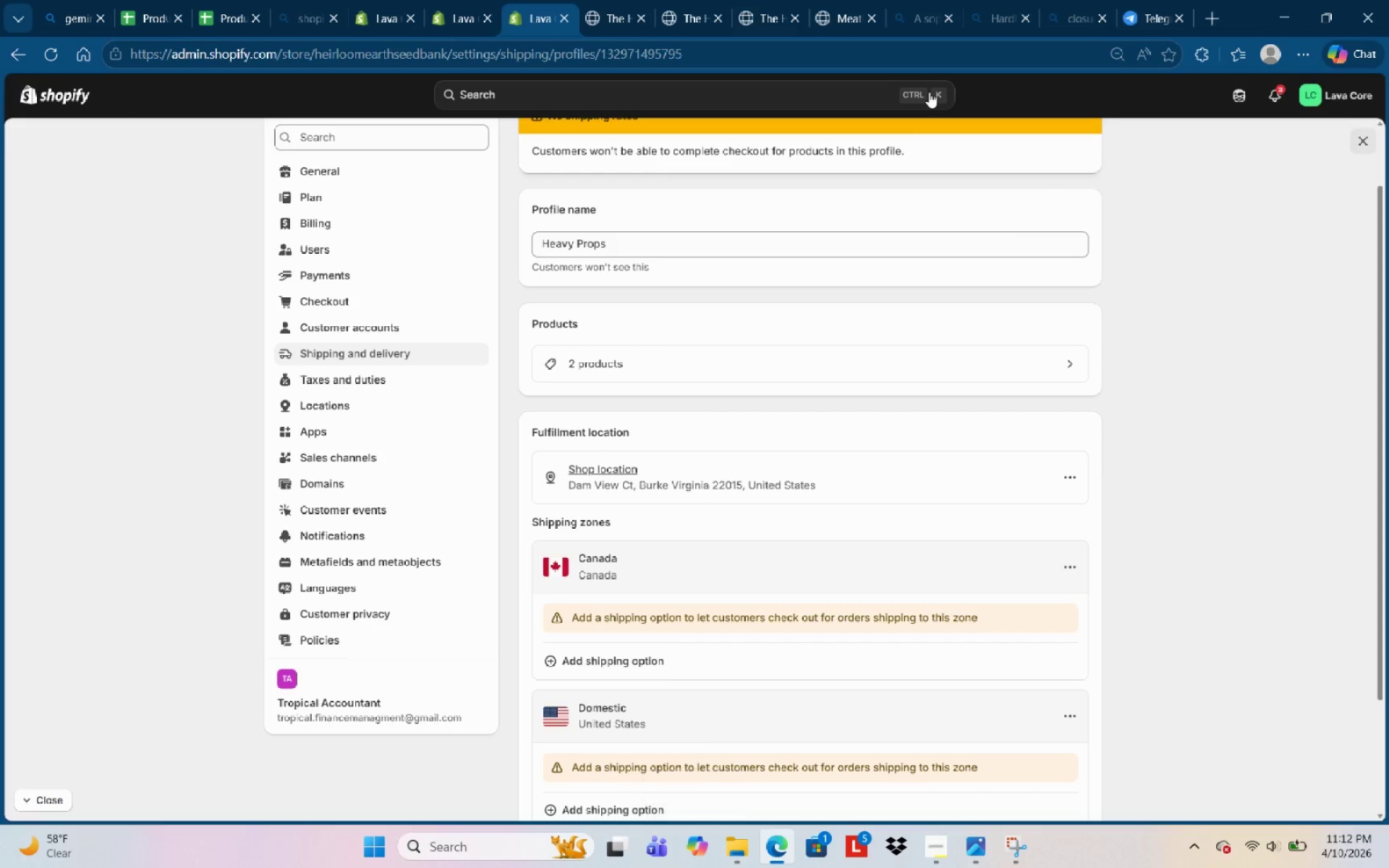 
wait(11.8)
 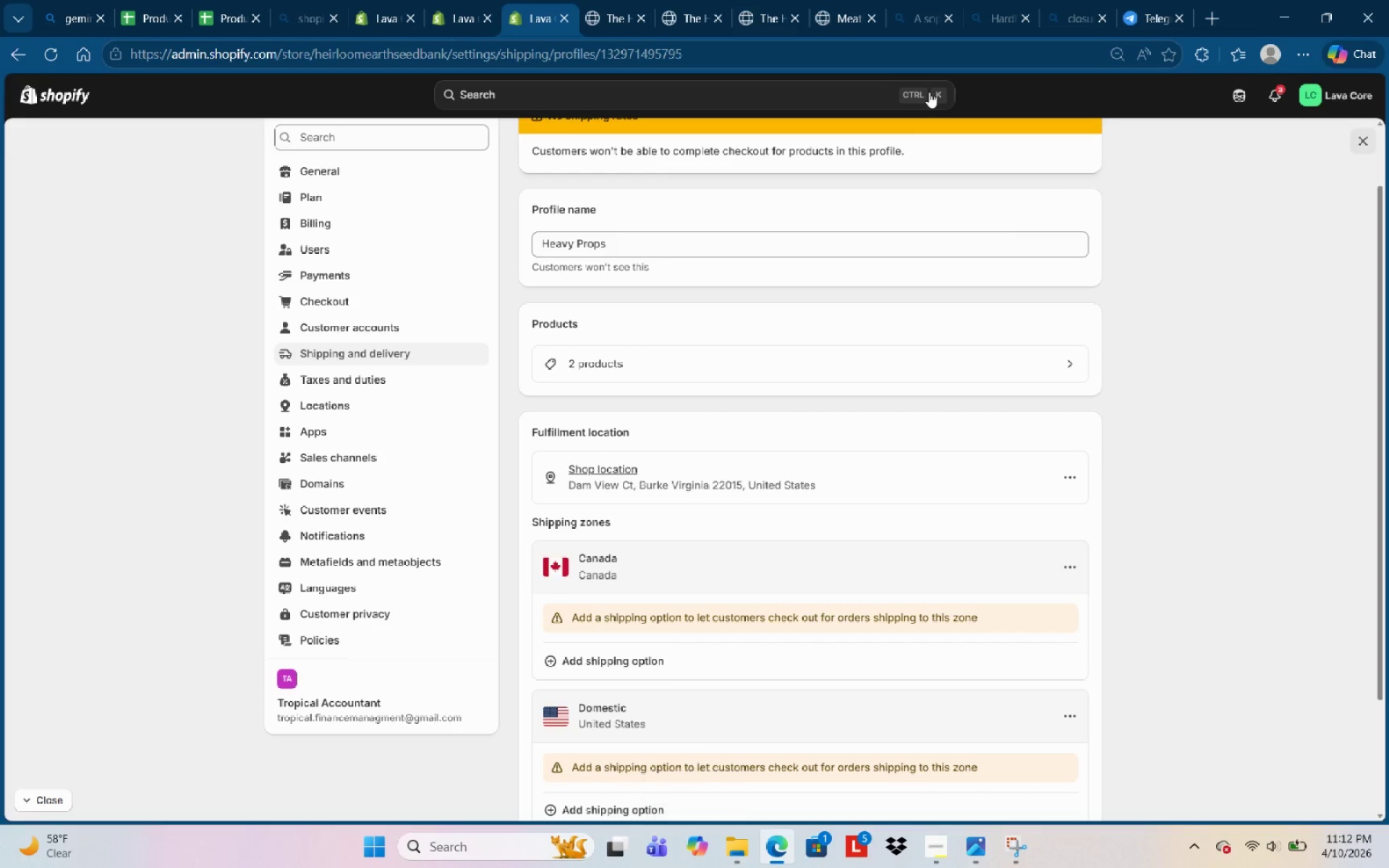 
scroll: coordinate [788, 414], scroll_direction: down, amount: 4.0
 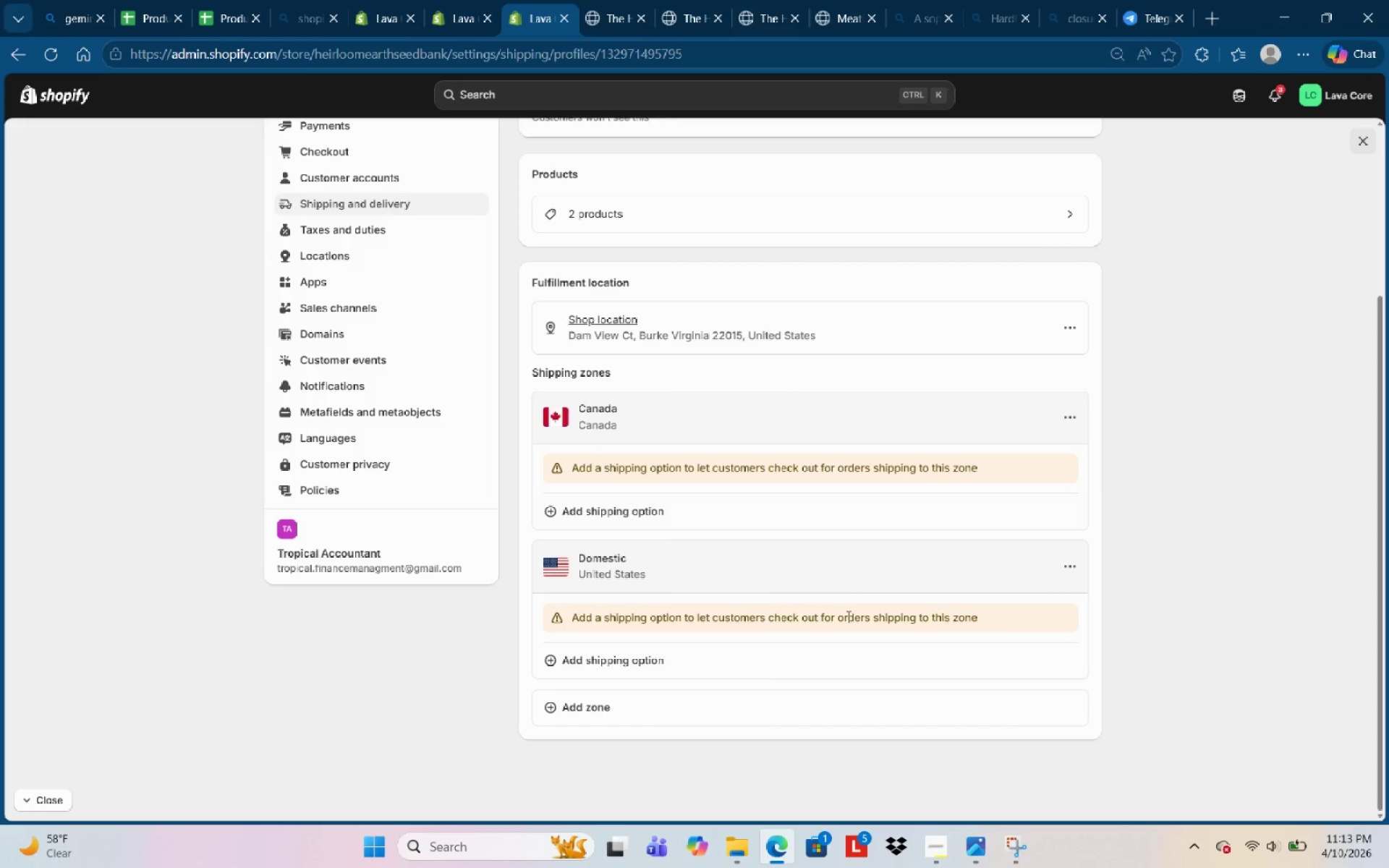 
scroll: coordinate [1051, 179], scroll_direction: up, amount: 8.0
 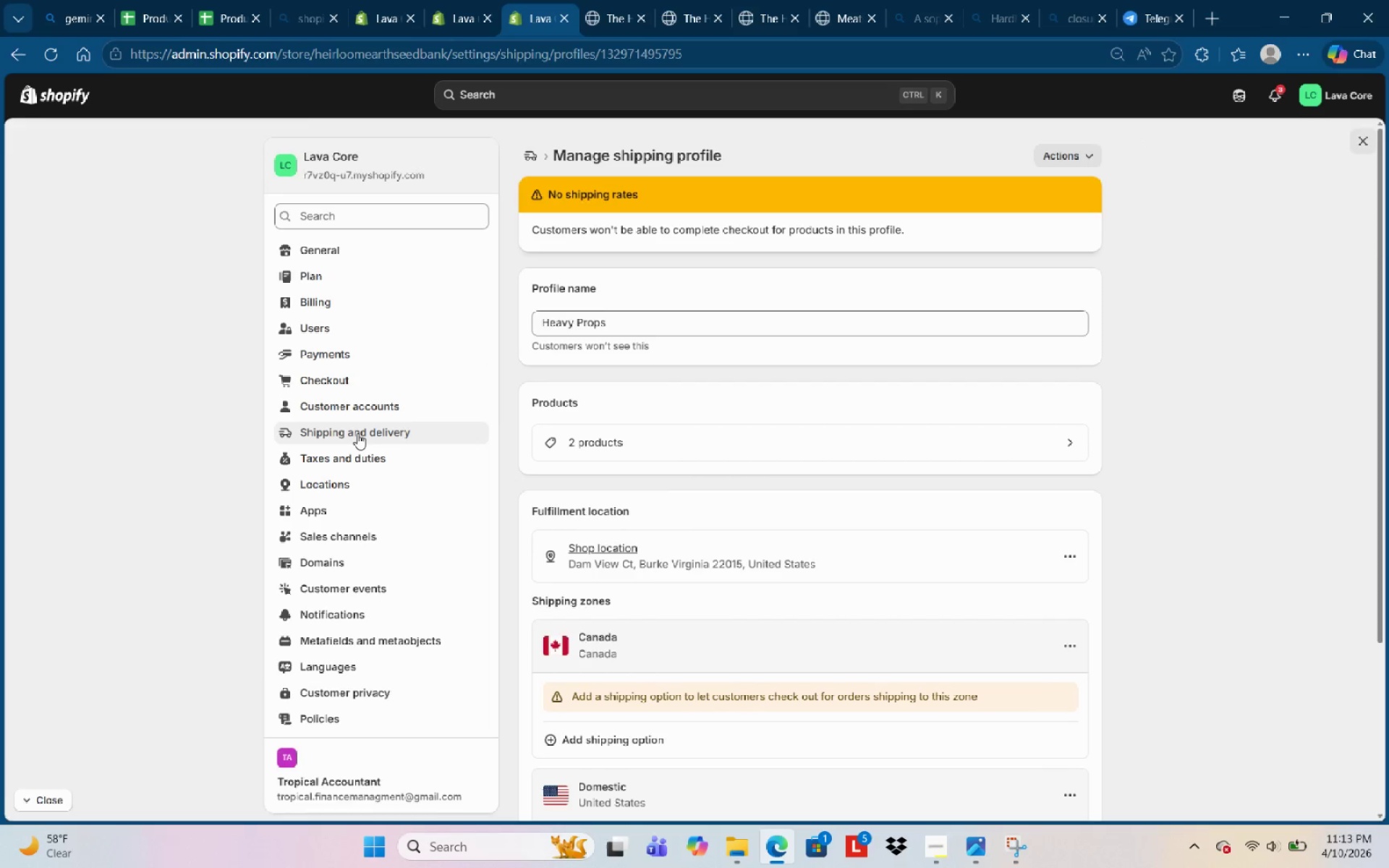 
left_click([357, 433])
 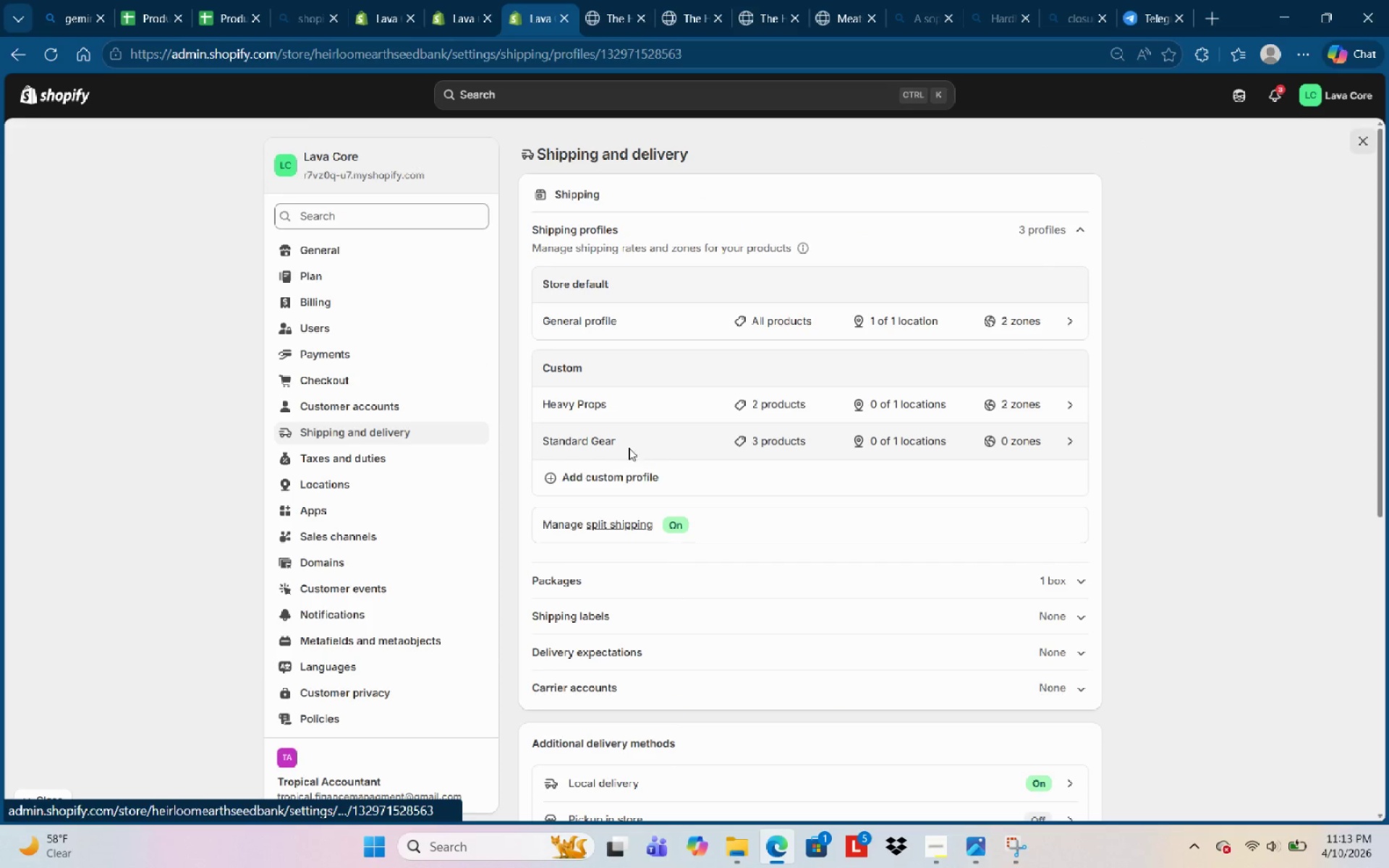 
wait(8.97)
 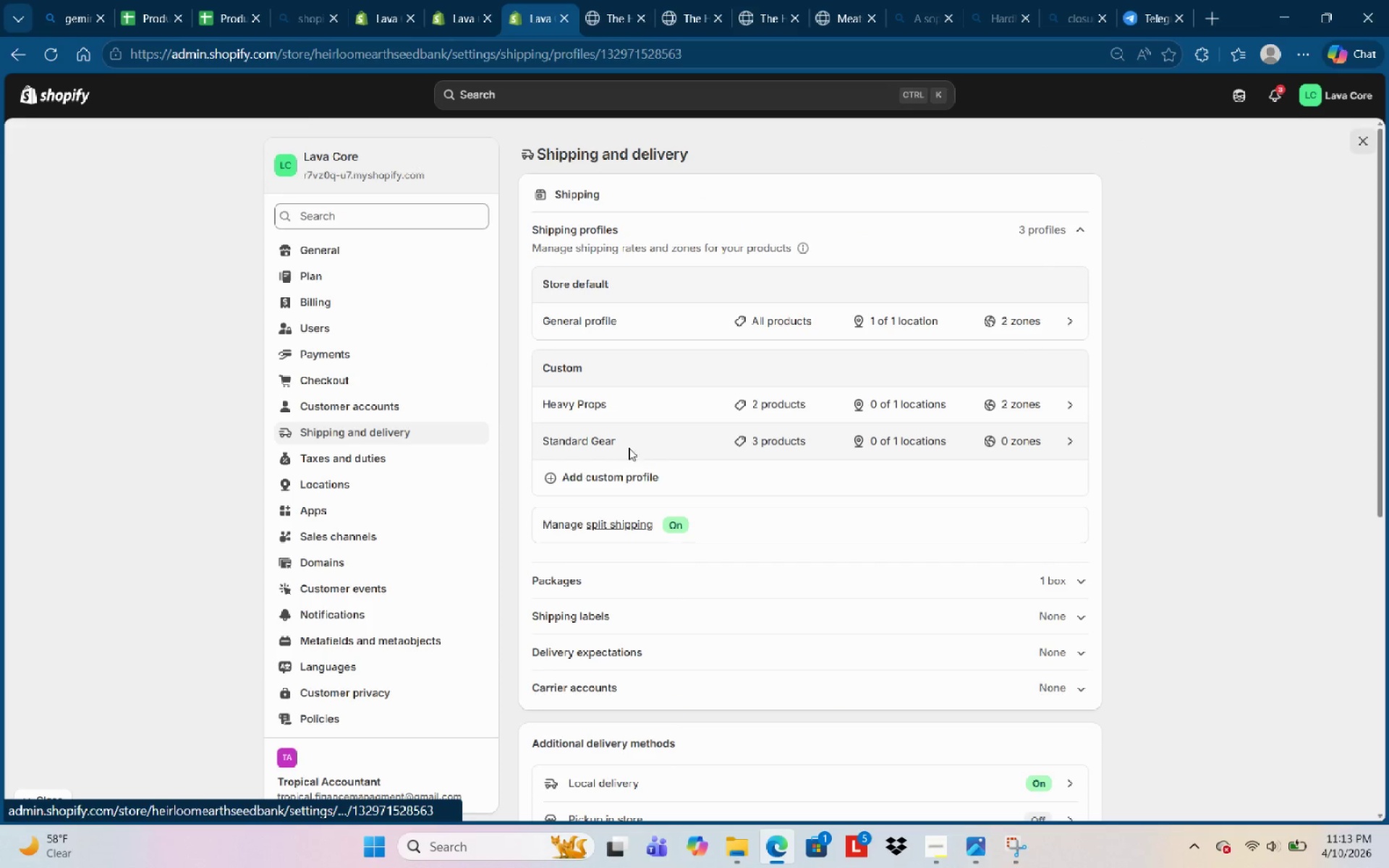 
left_click([598, 233])
 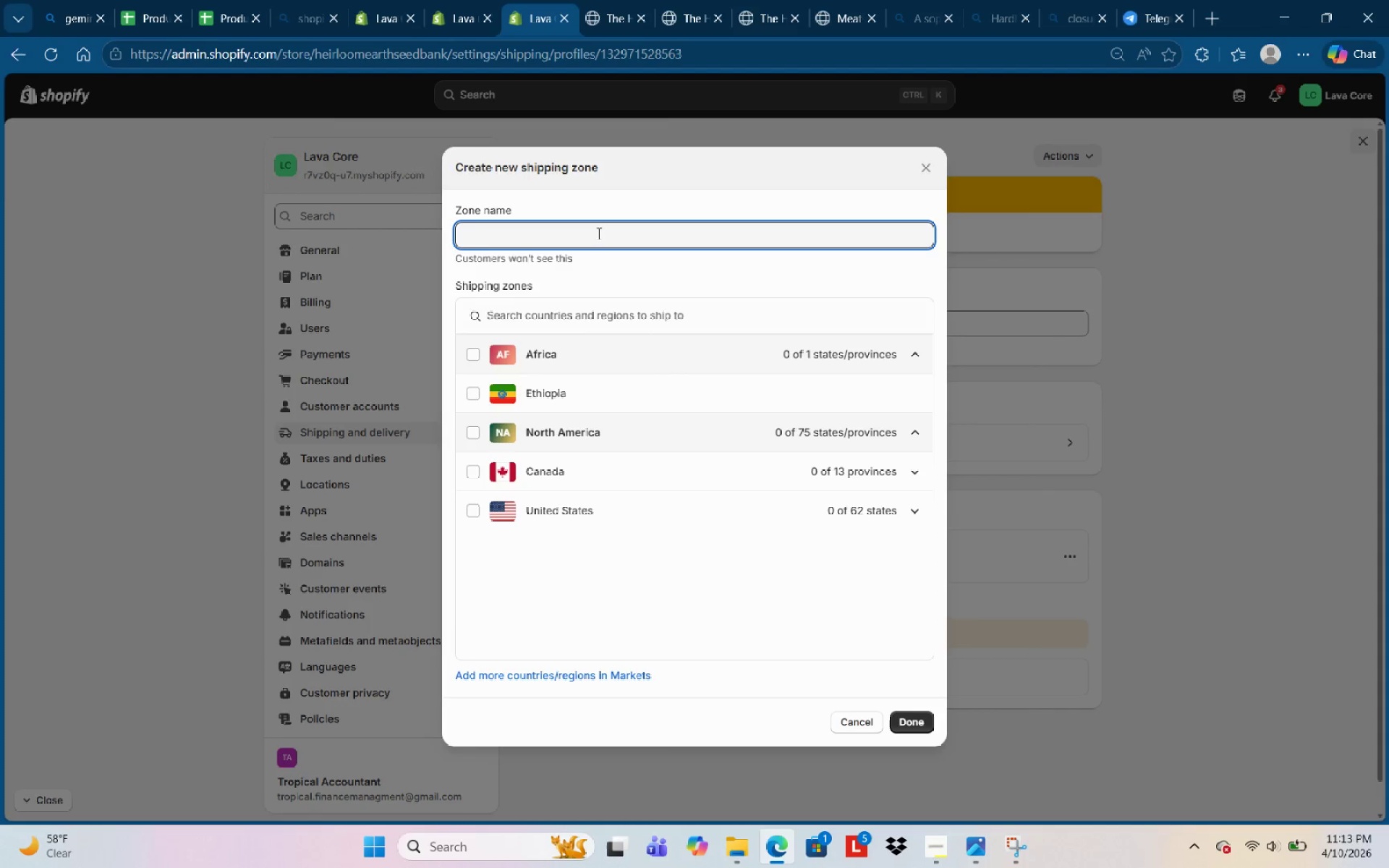 
type(Domestic)
 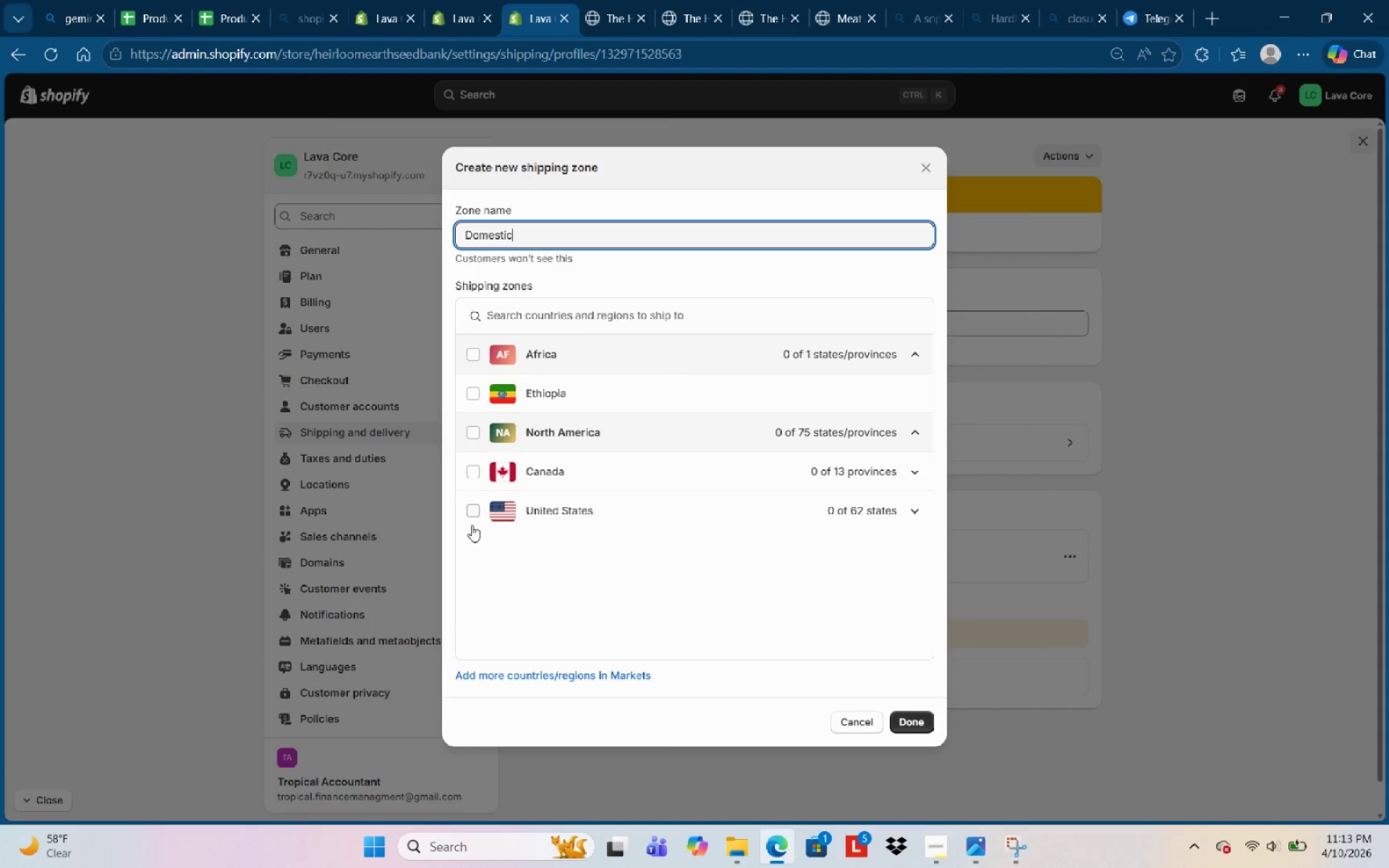 
left_click([467, 514])
 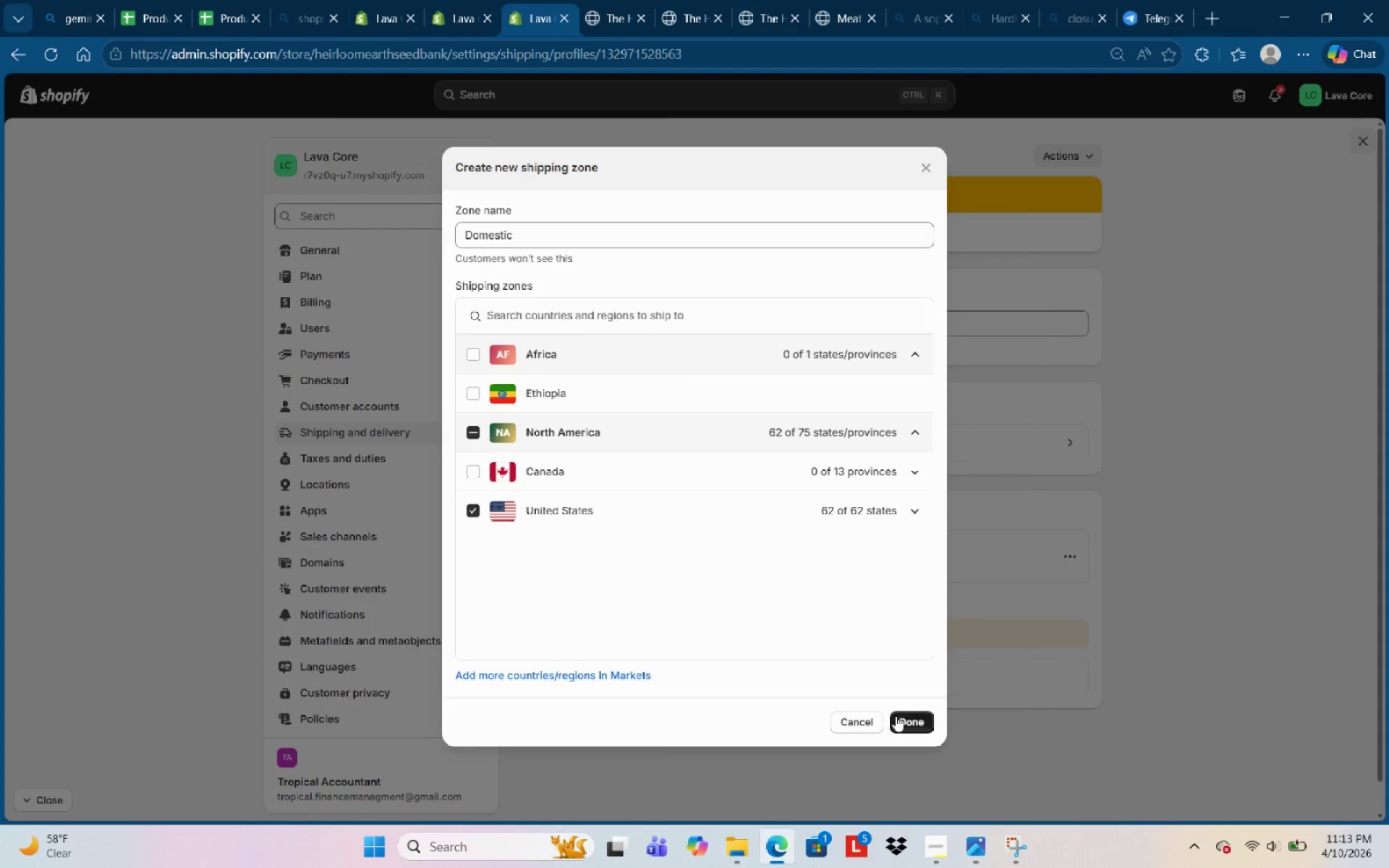 
left_click([901, 720])
 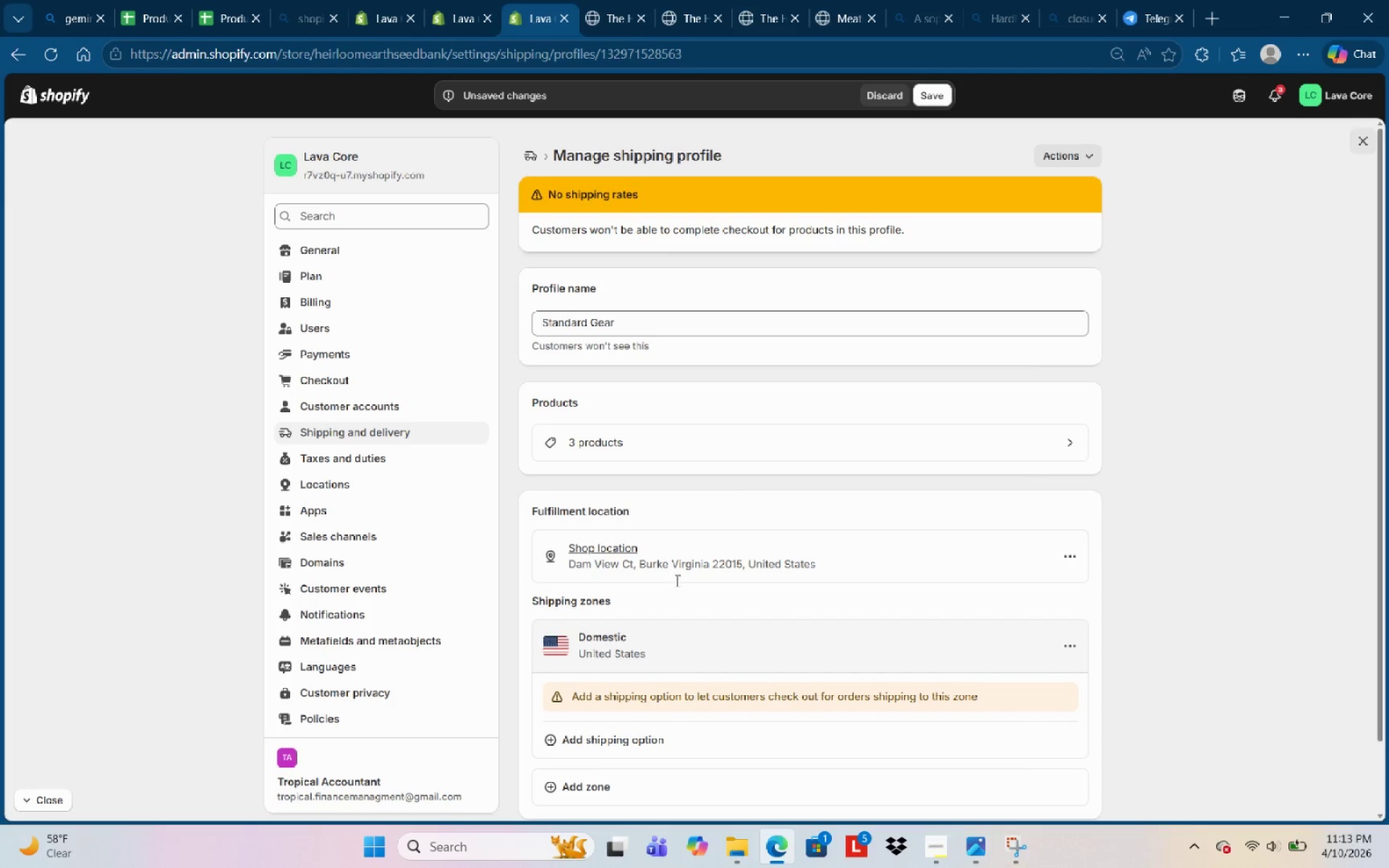 
scroll: coordinate [658, 663], scroll_direction: down, amount: 1.0
 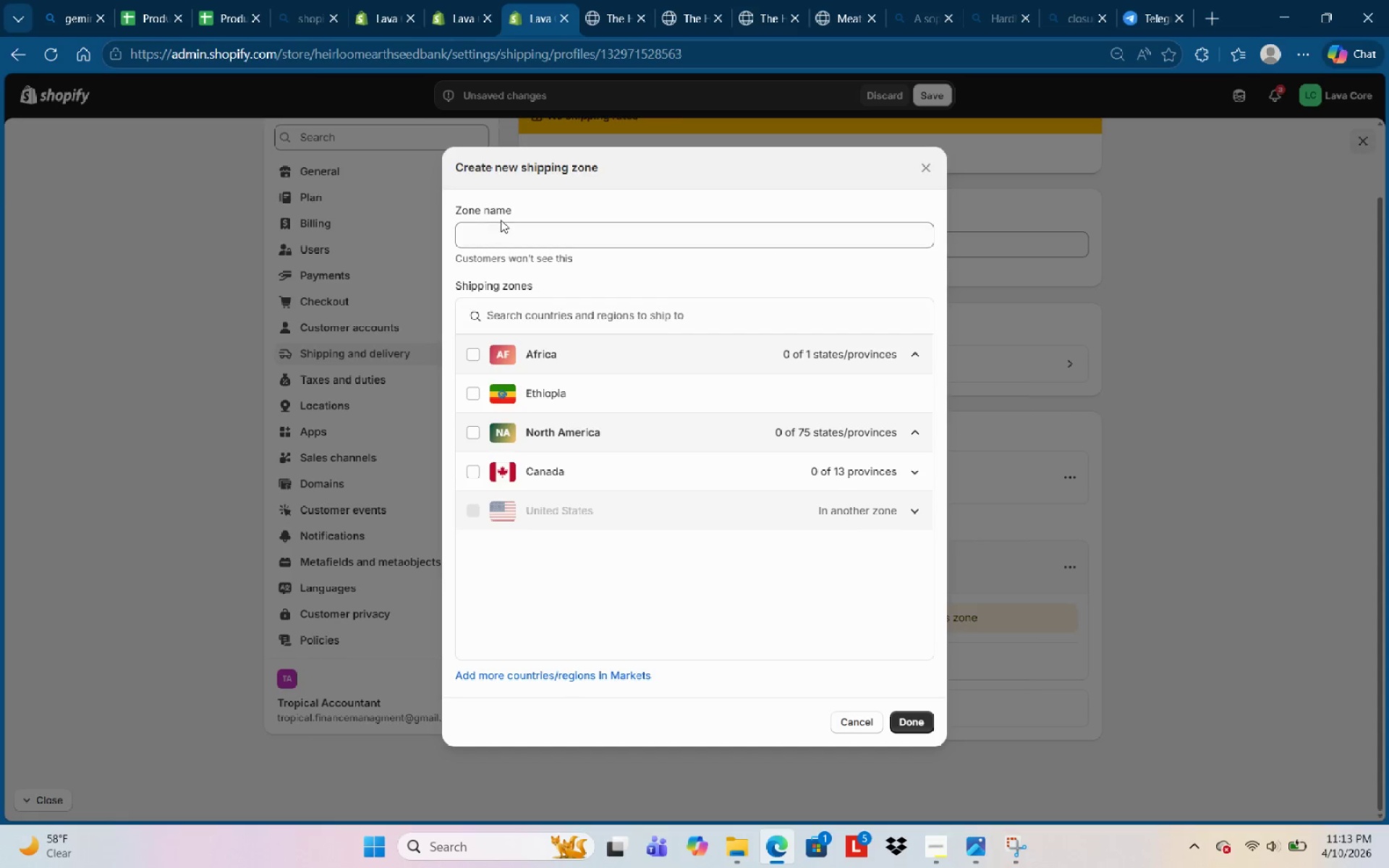 
type(Ca ada=)
key(Backspace)
key(Backspace)
key(Backspace)
key(Backspace)
key(Backspace)
type(nada)
 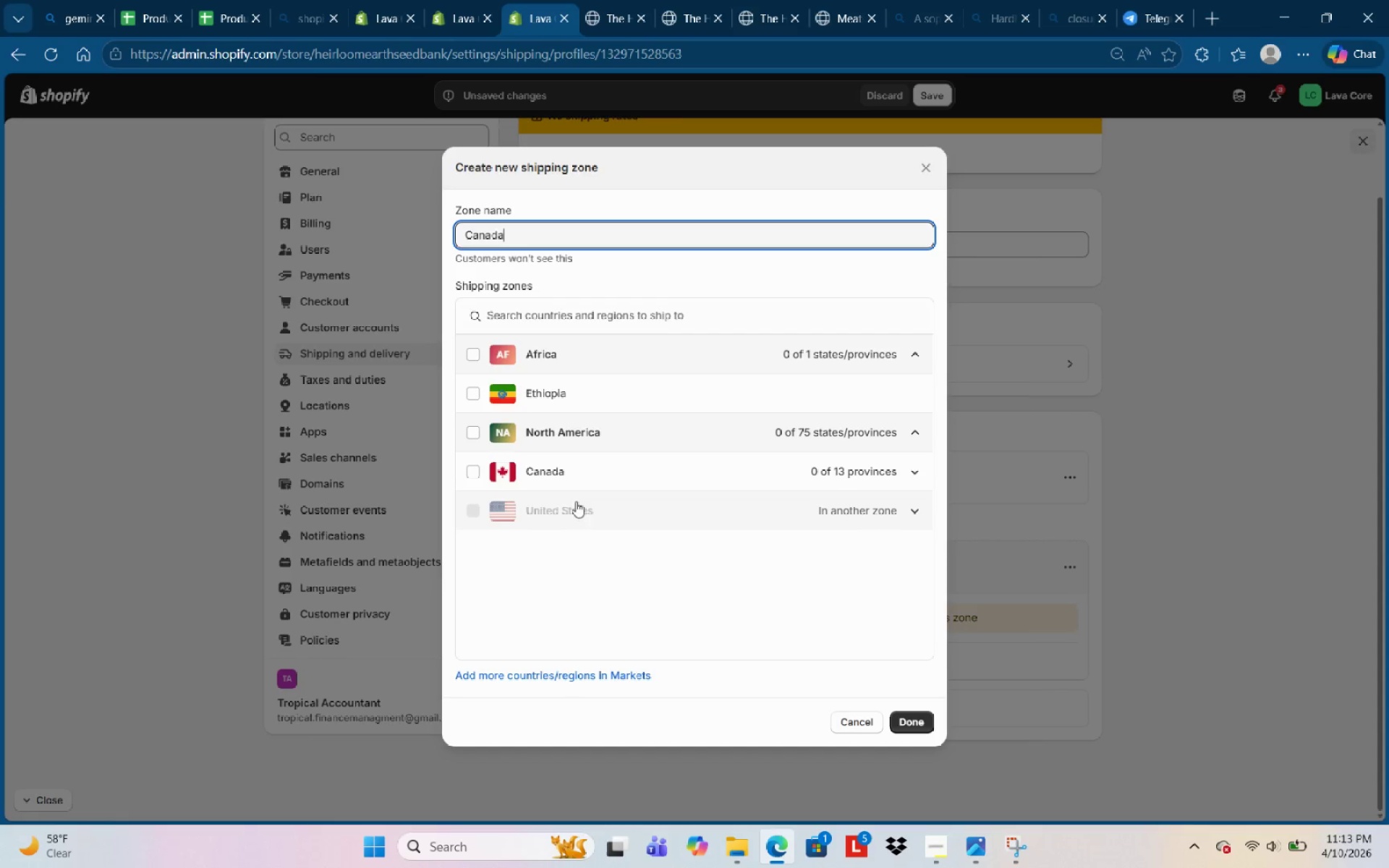 
left_click([578, 472])
 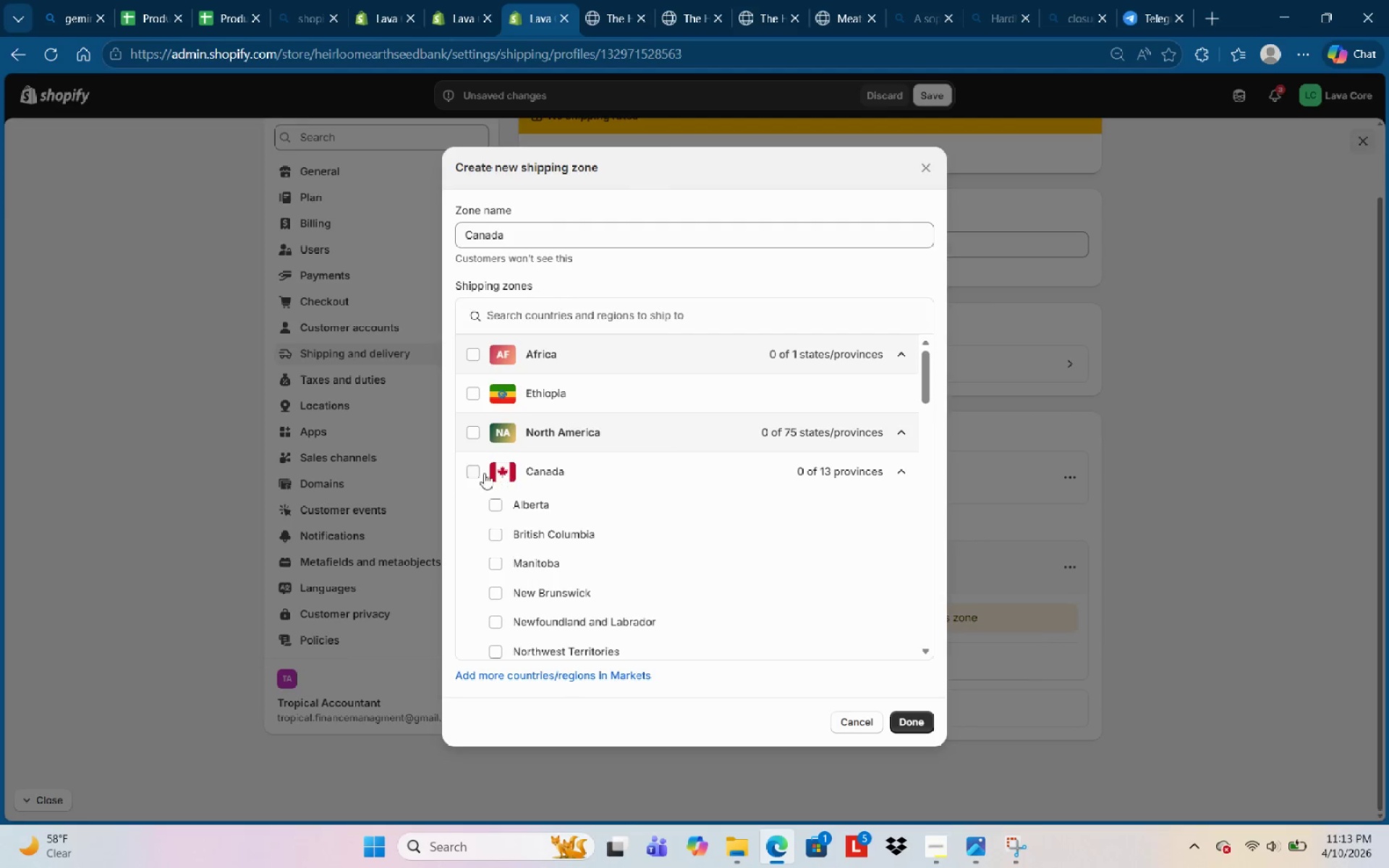 
left_click([484, 473])
 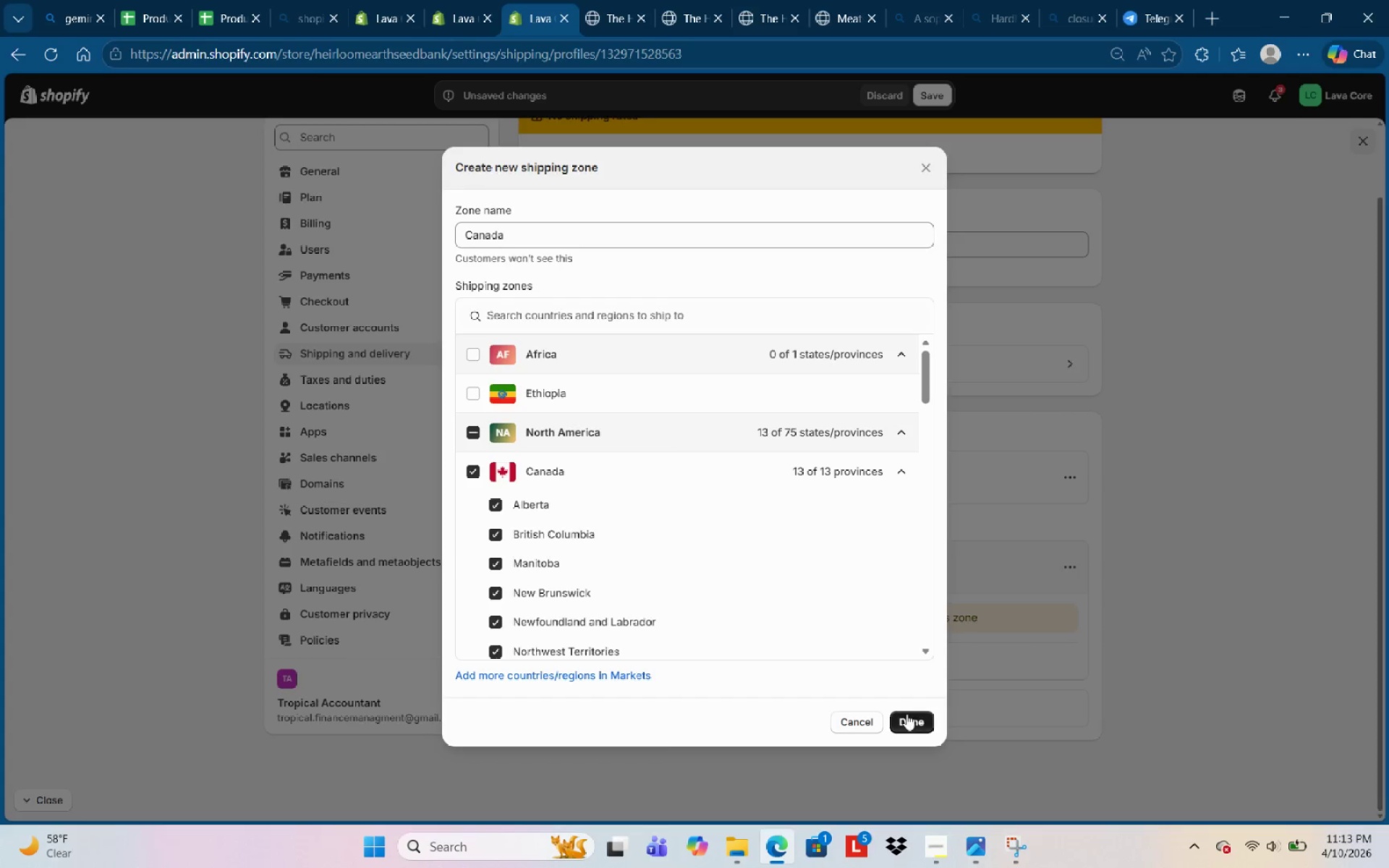 
left_click([909, 718])
 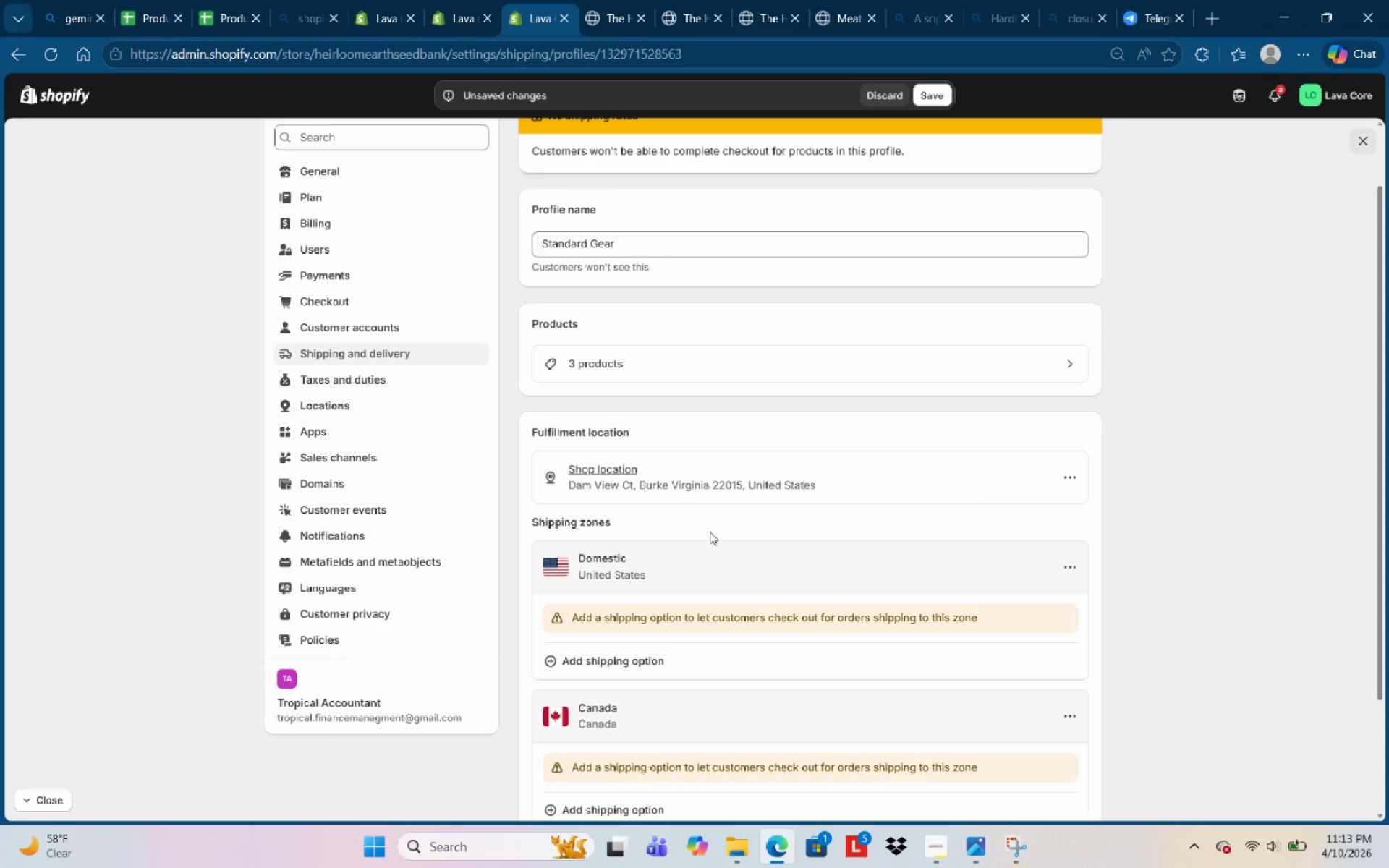 
scroll: coordinate [707, 525], scroll_direction: down, amount: 3.0
 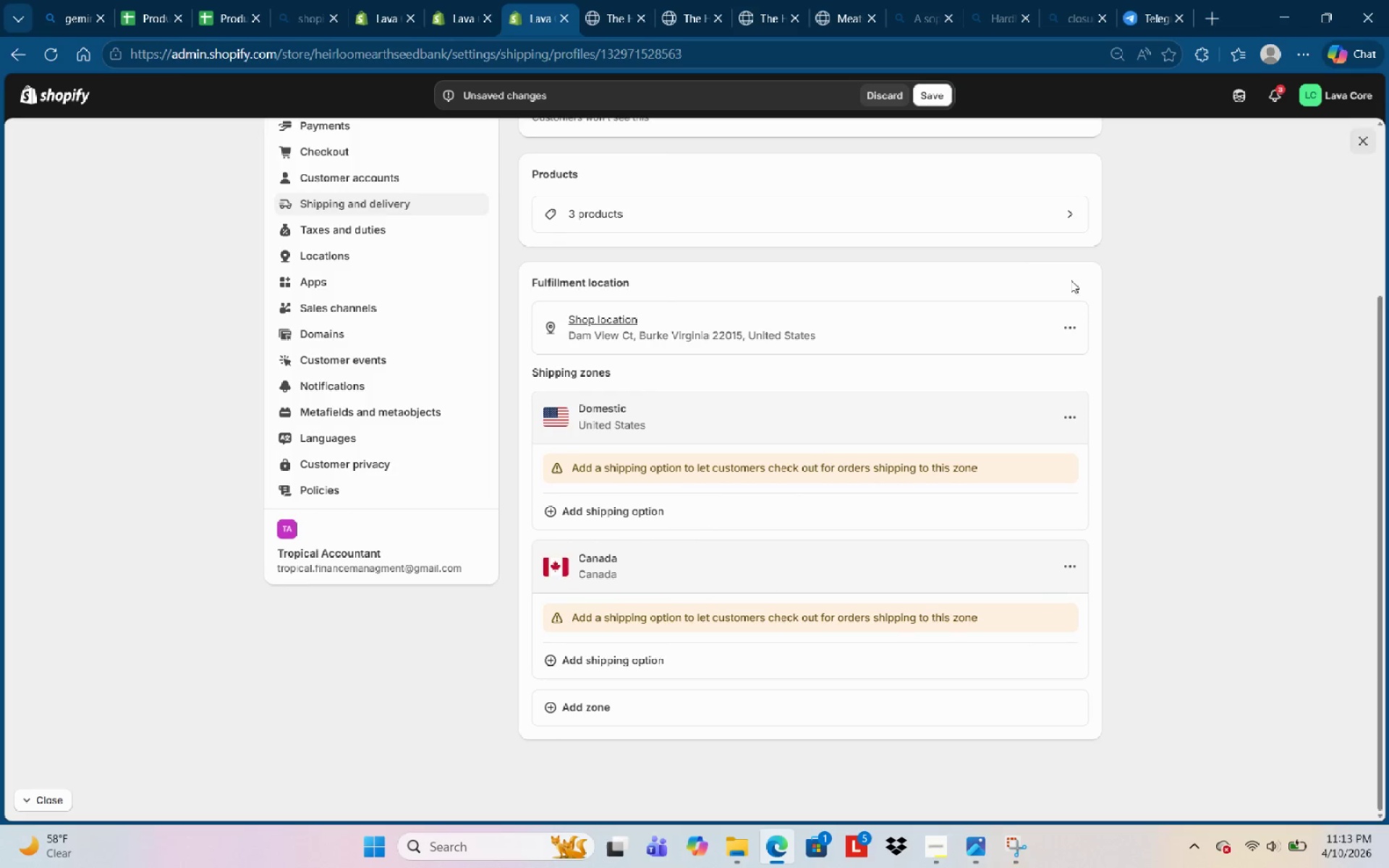 
scroll: coordinate [1076, 294], scroll_direction: up, amount: 5.0
 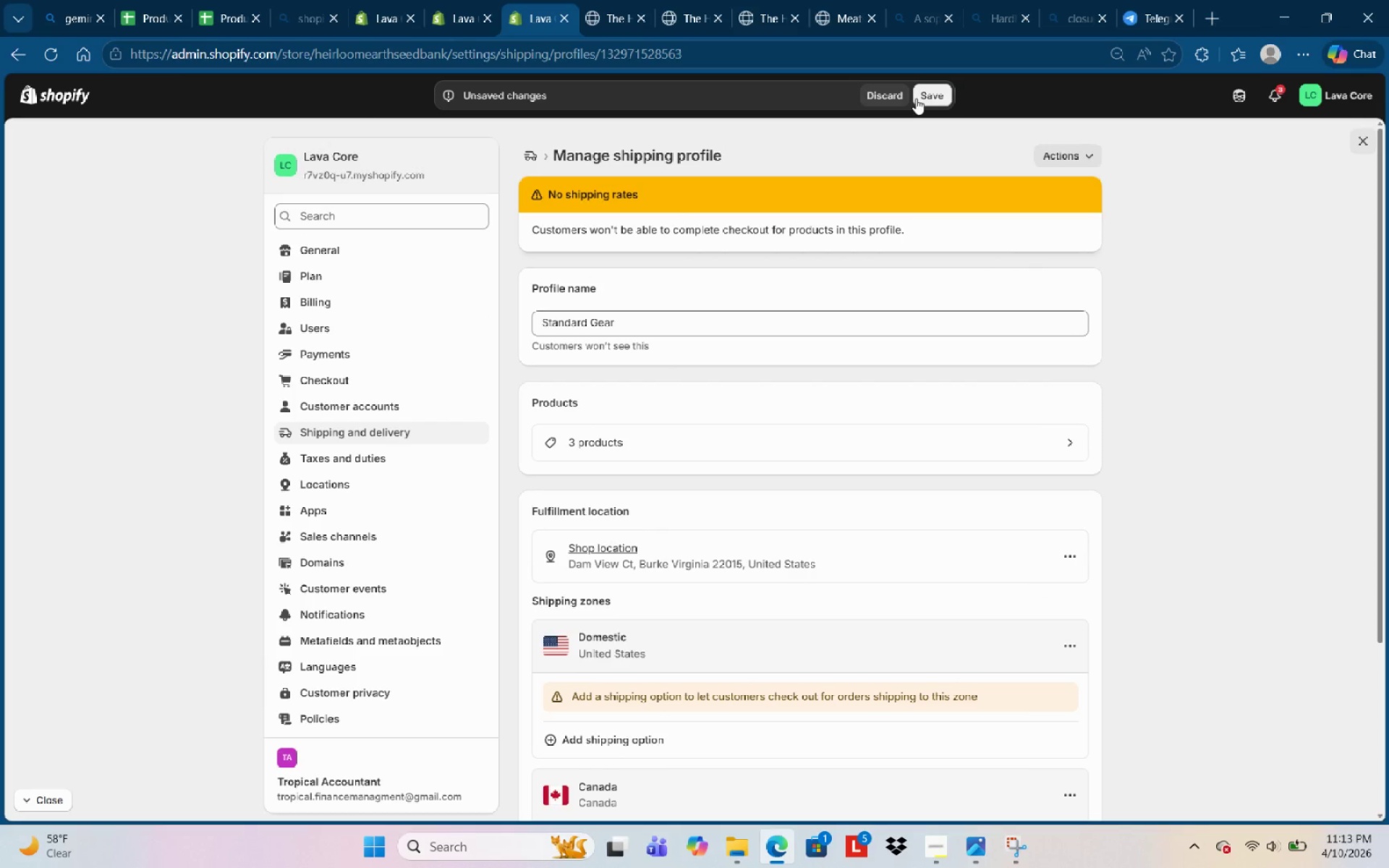 
left_click([924, 96])
 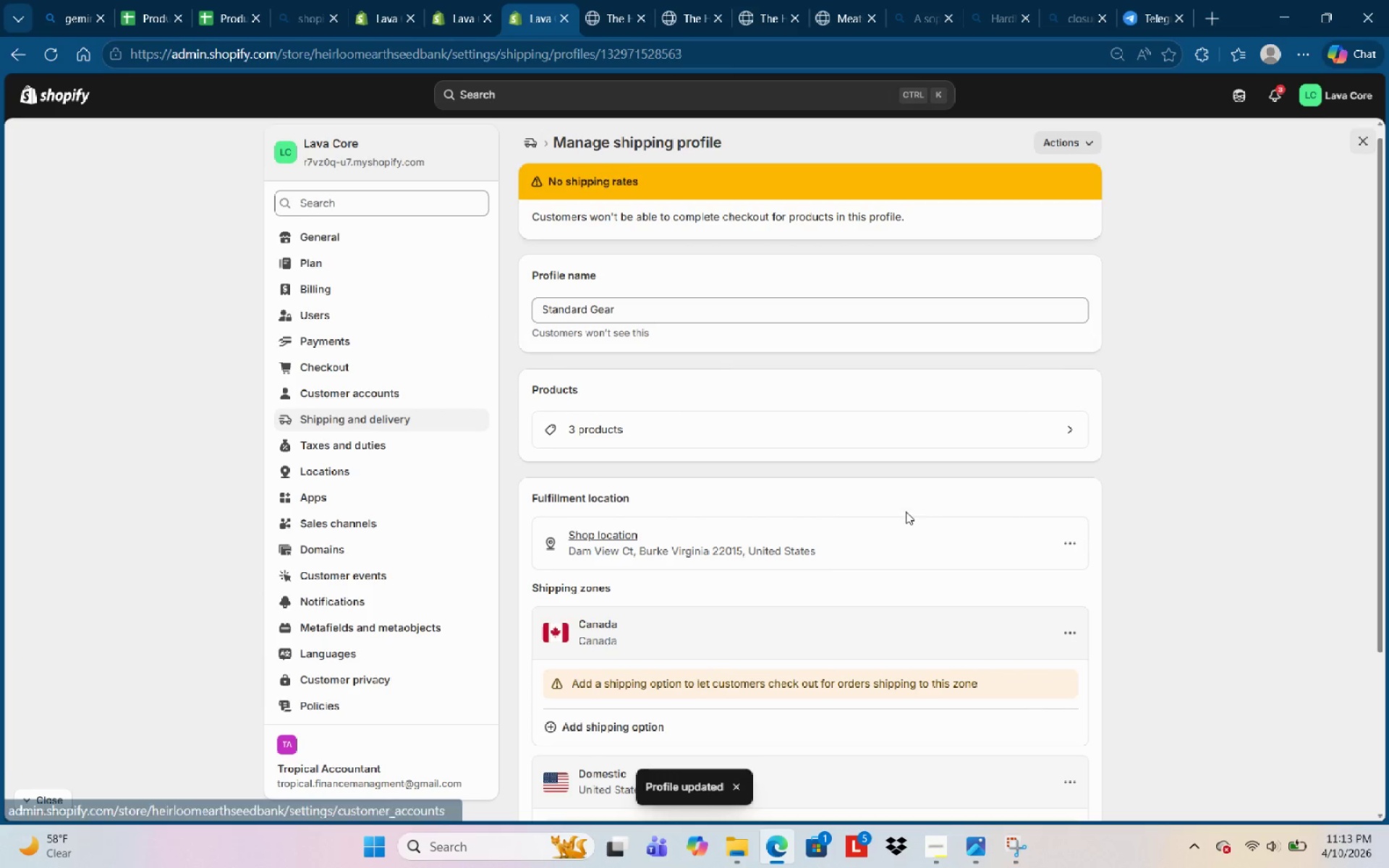 
left_click([394, 420])
 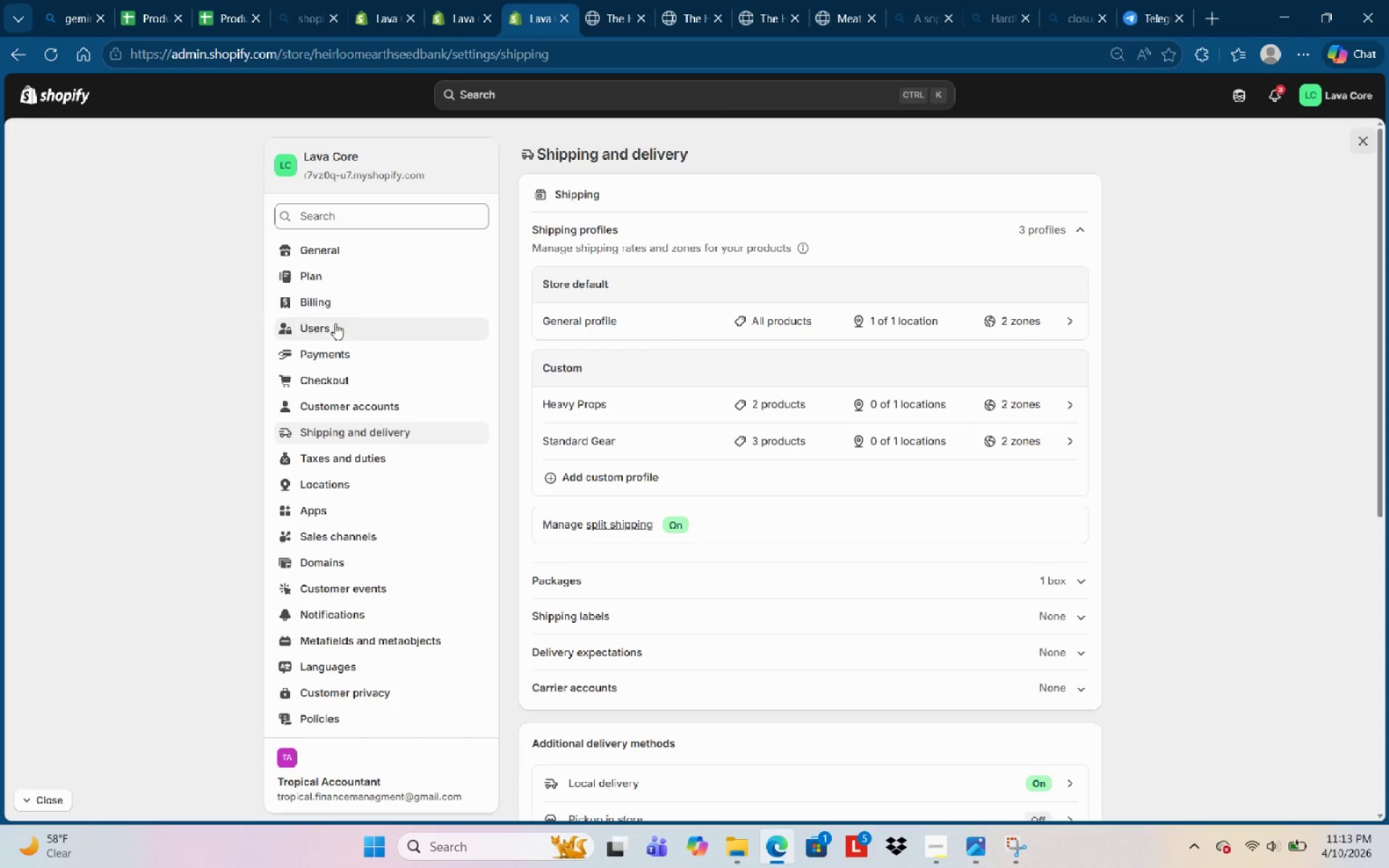 
wait(5.45)
 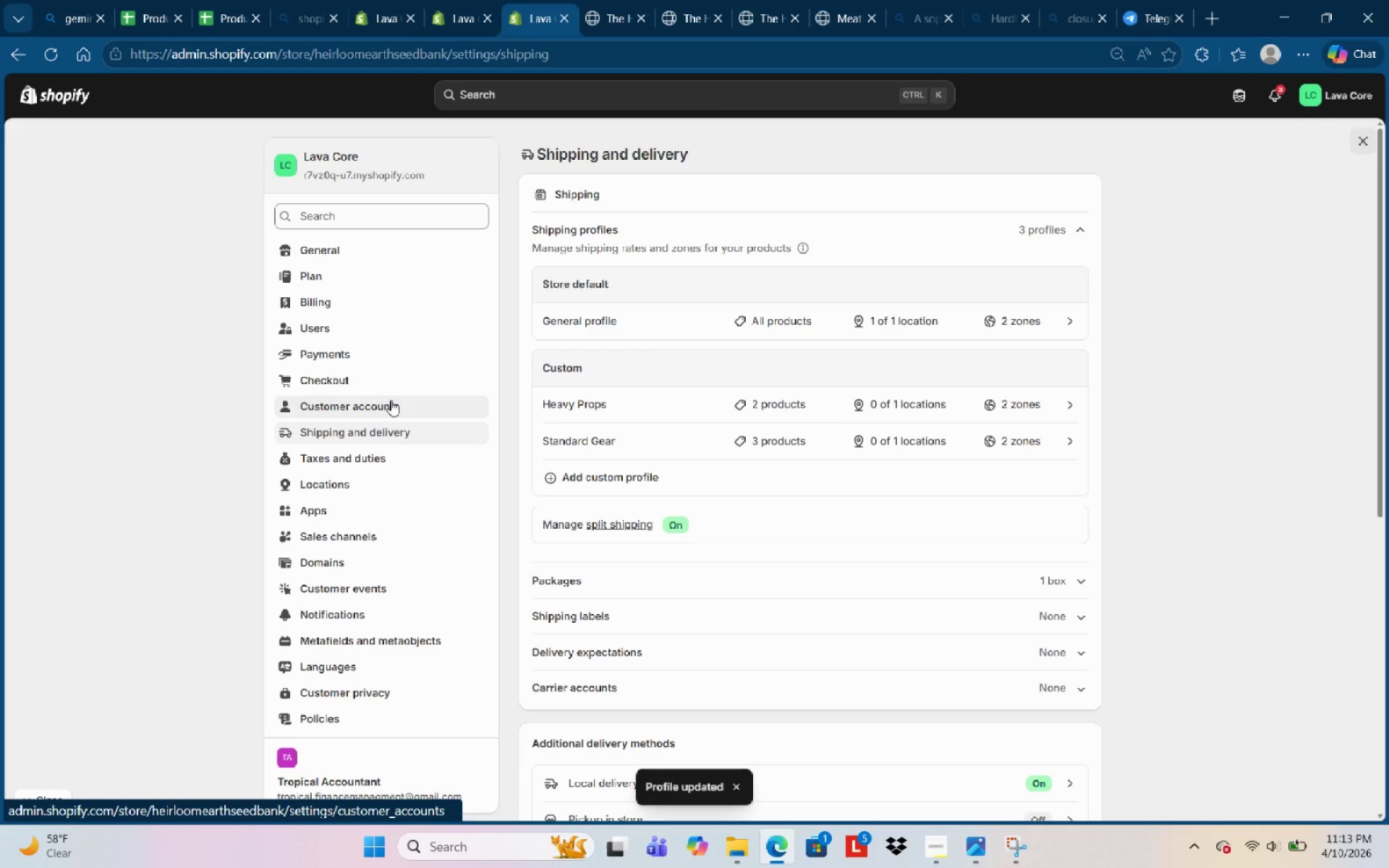 
left_click([630, 415])
 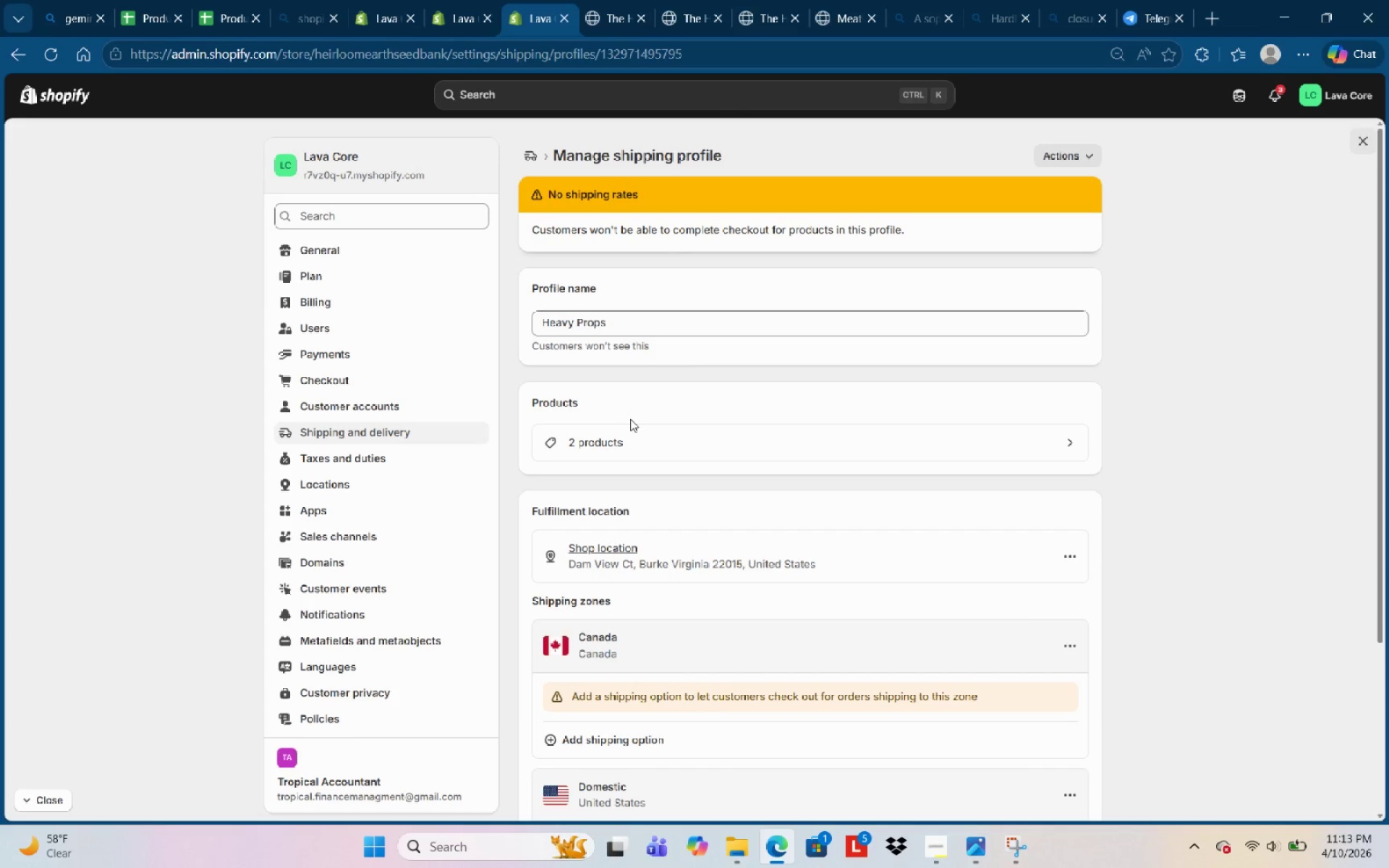 
scroll: coordinate [611, 503], scroll_direction: down, amount: 3.0
 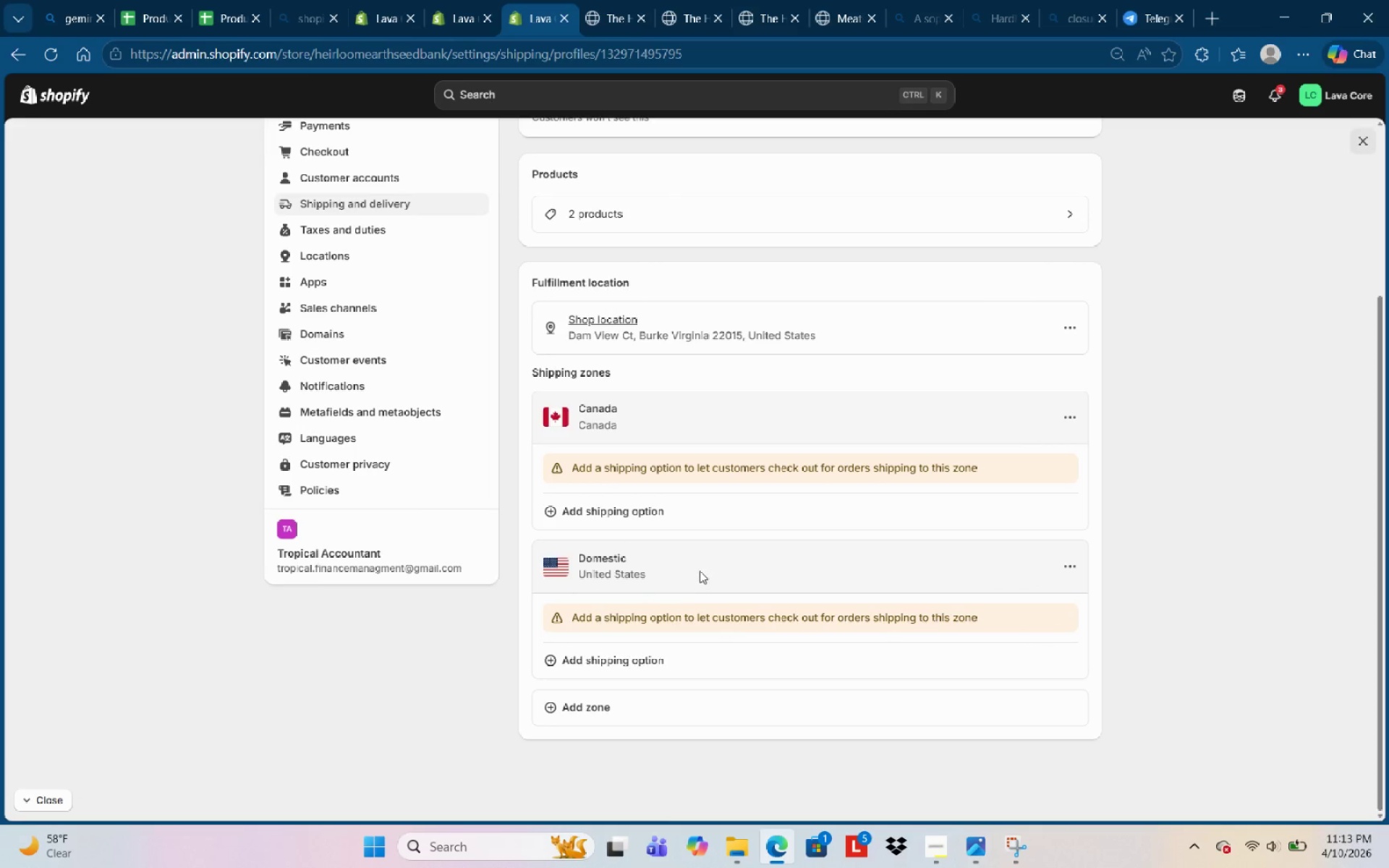 
left_click([705, 564])
 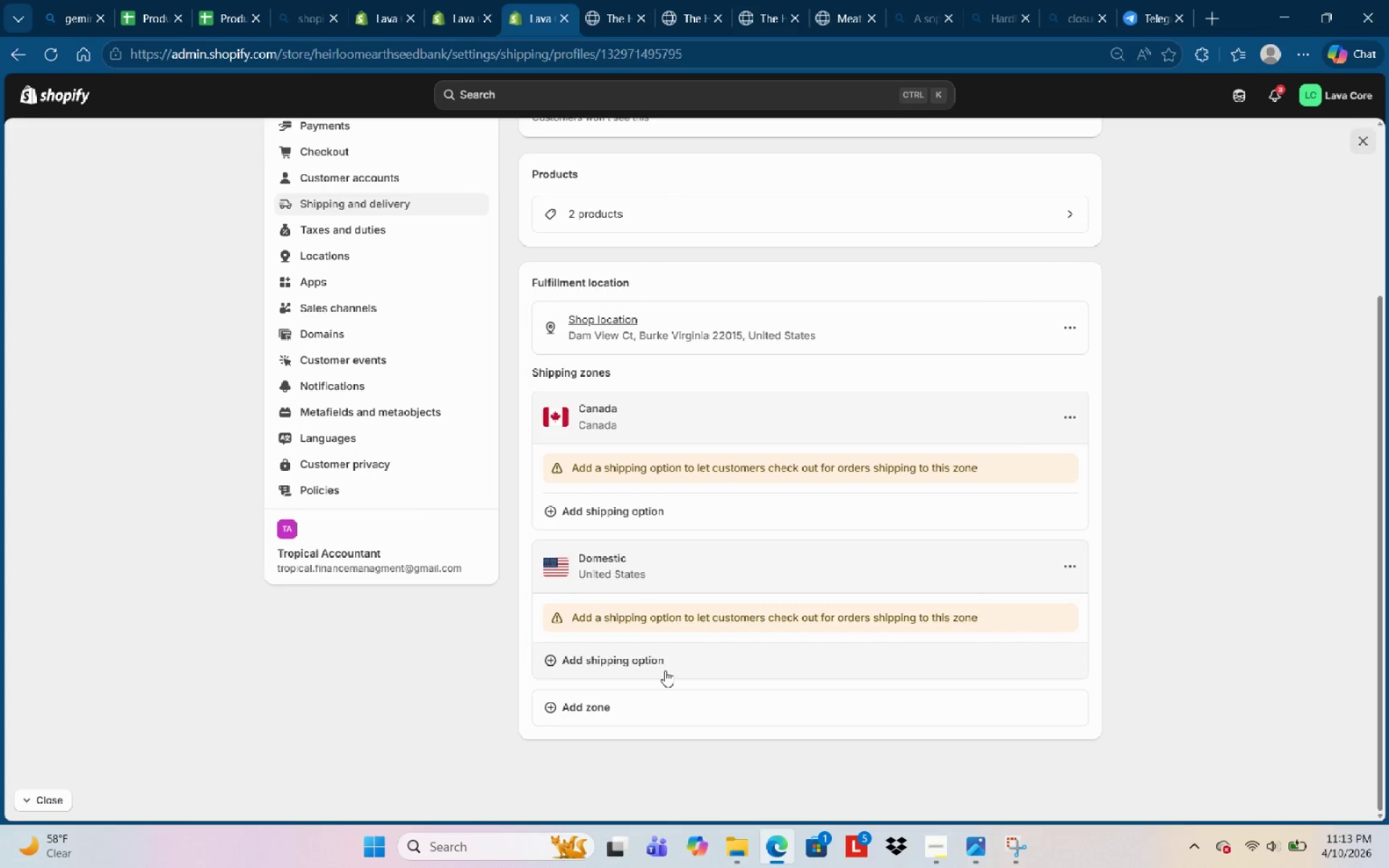 
left_click([660, 672])
 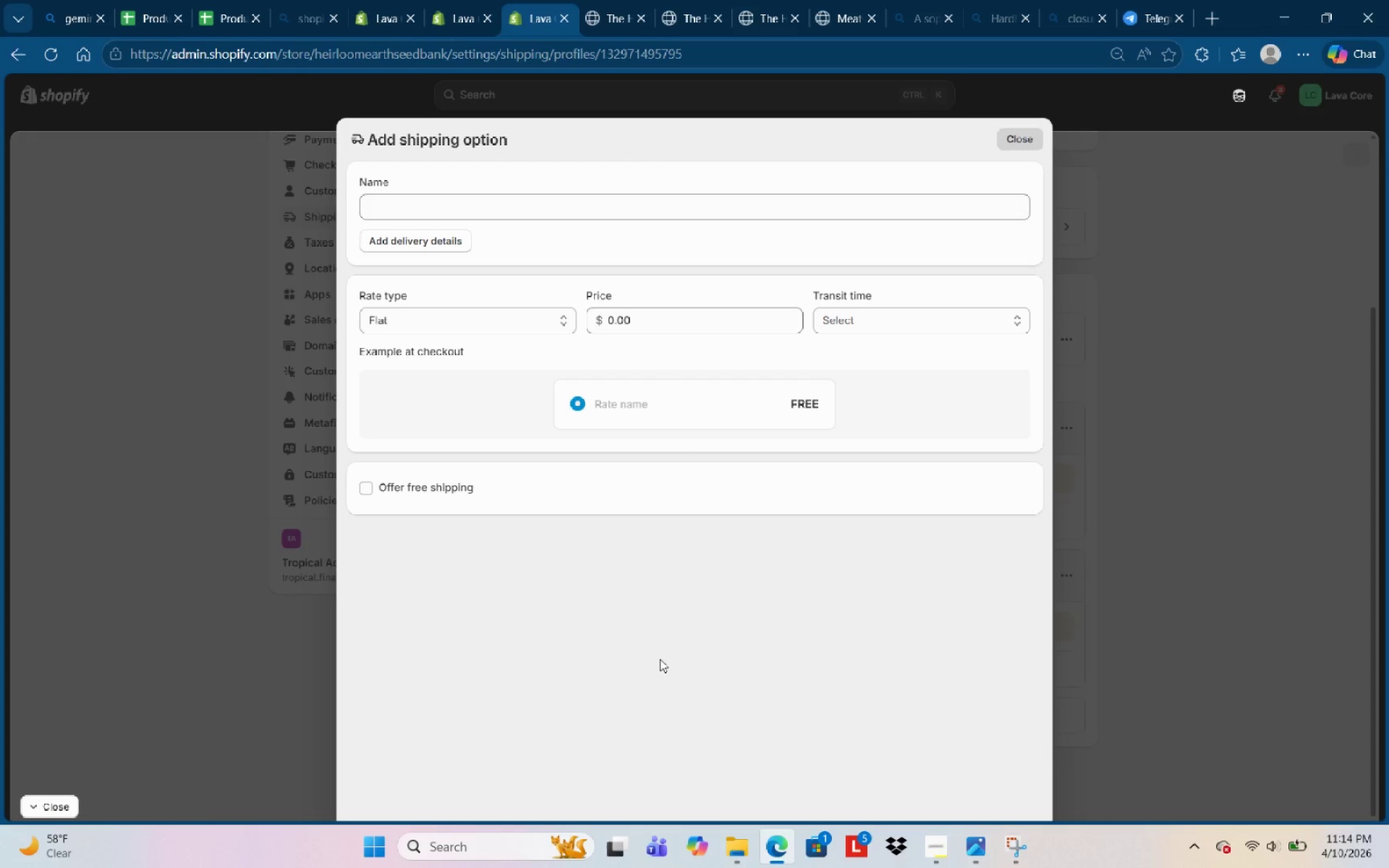 
wait(13.67)
 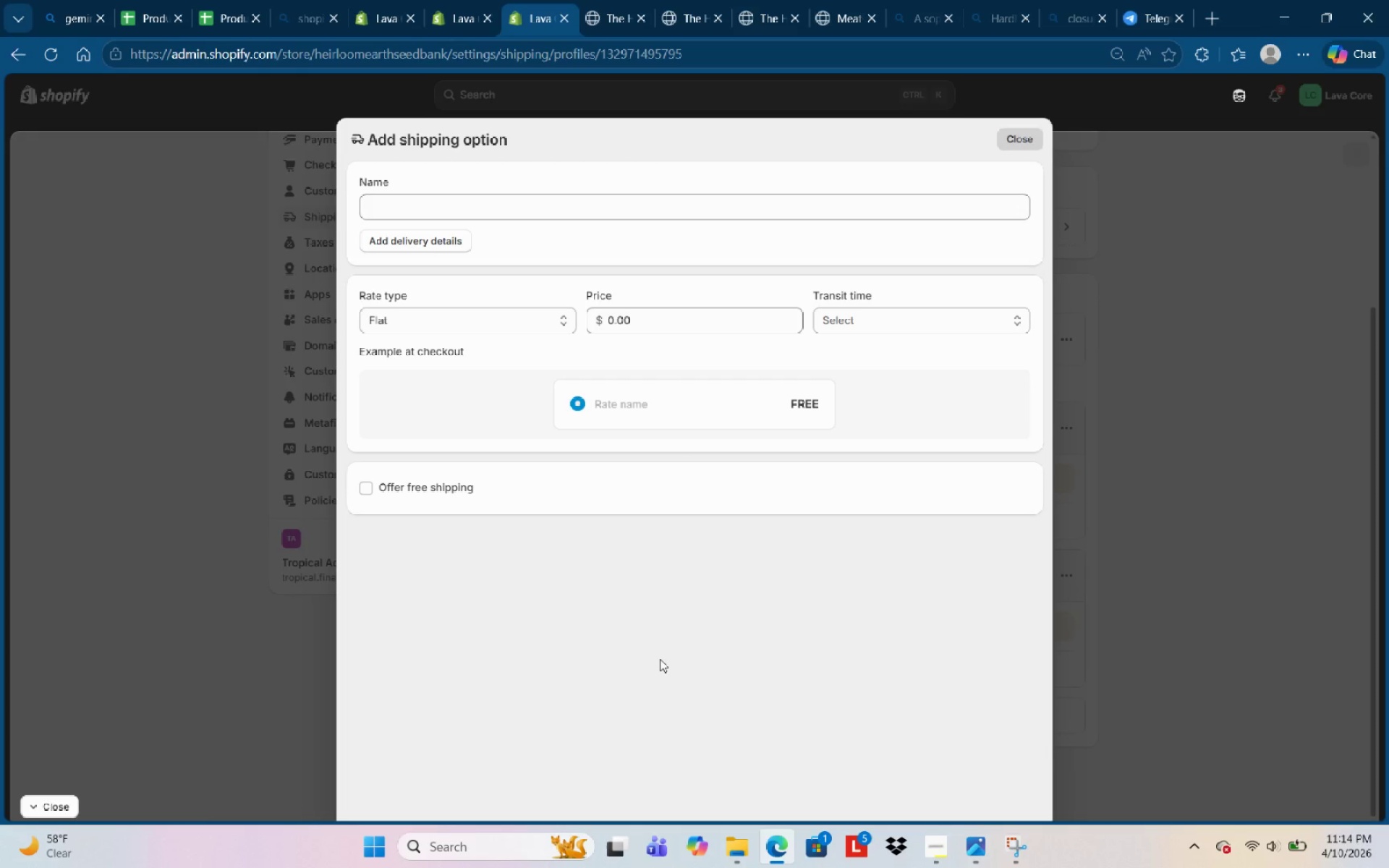 
left_click([1029, 141])
 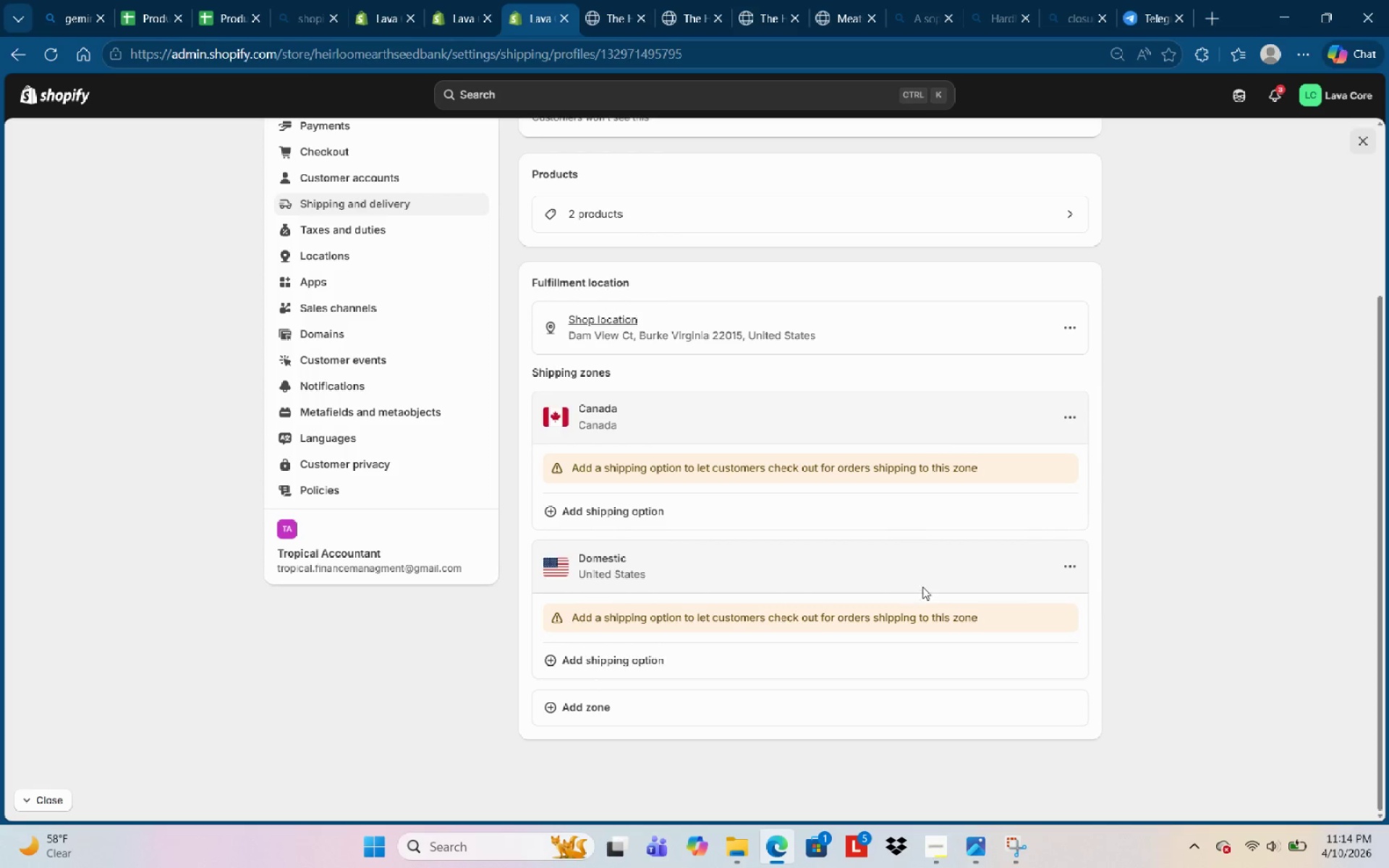 
mouse_move([1050, 566])
 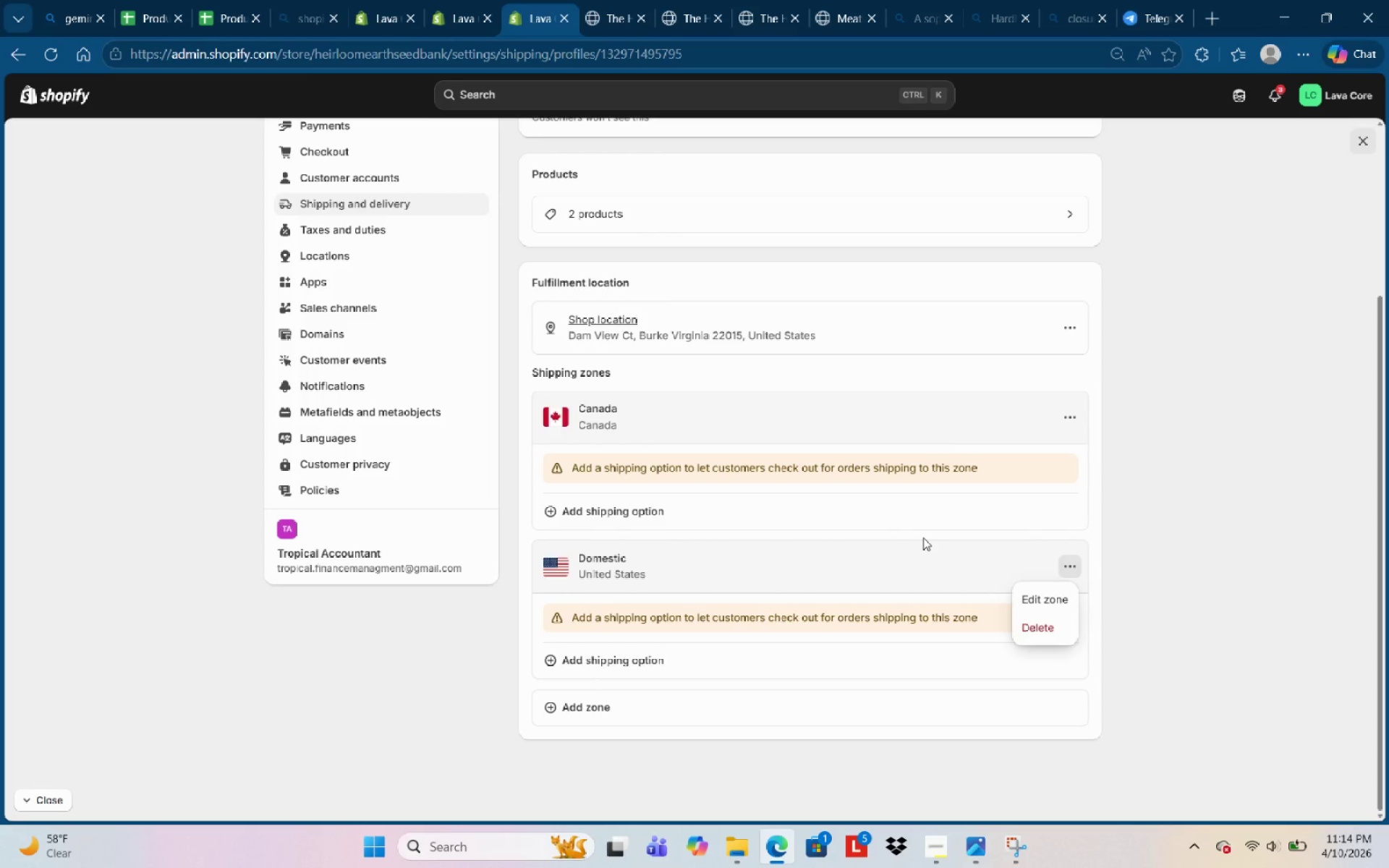 
left_click([923, 537])
 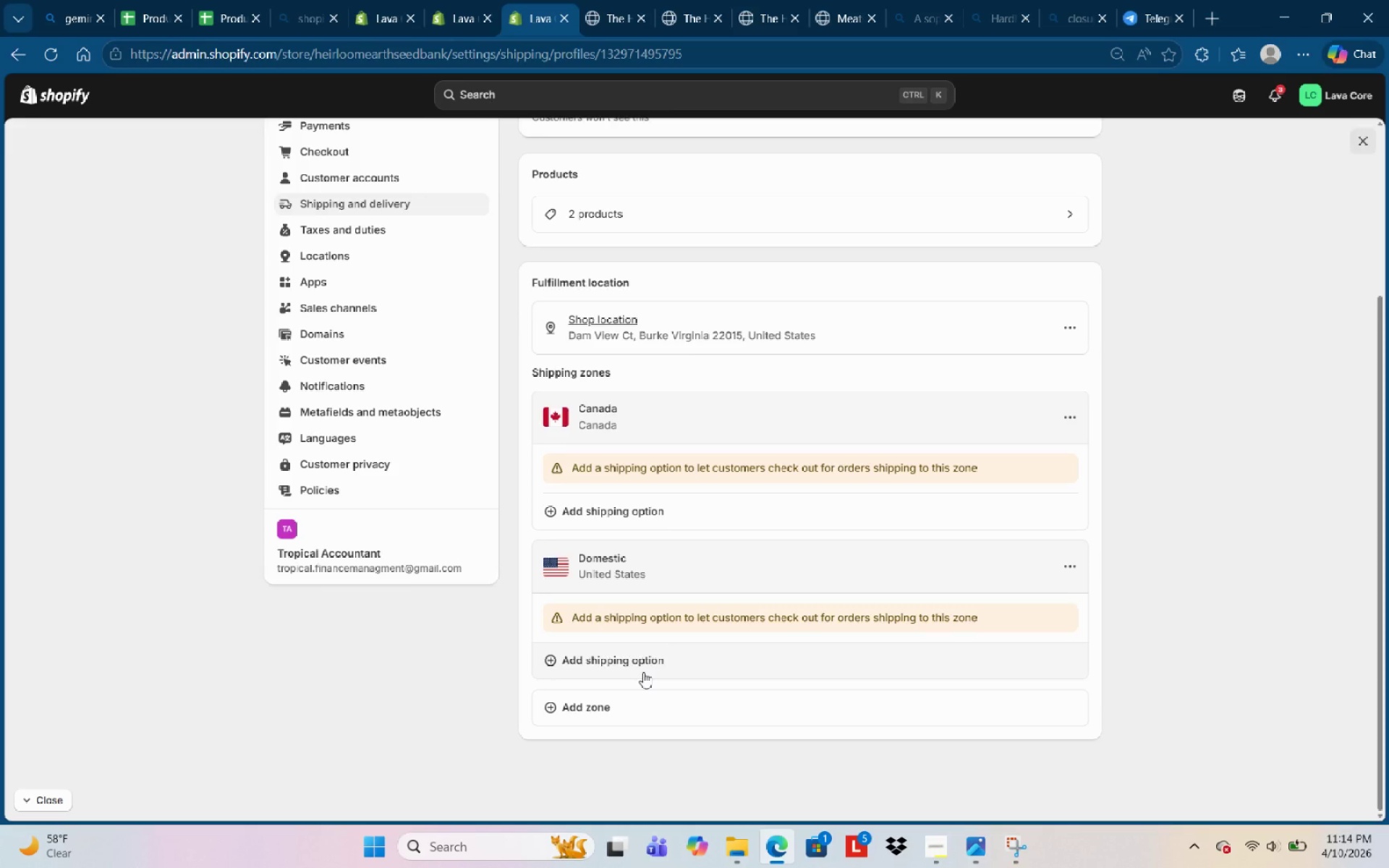 
left_click([643, 672])
 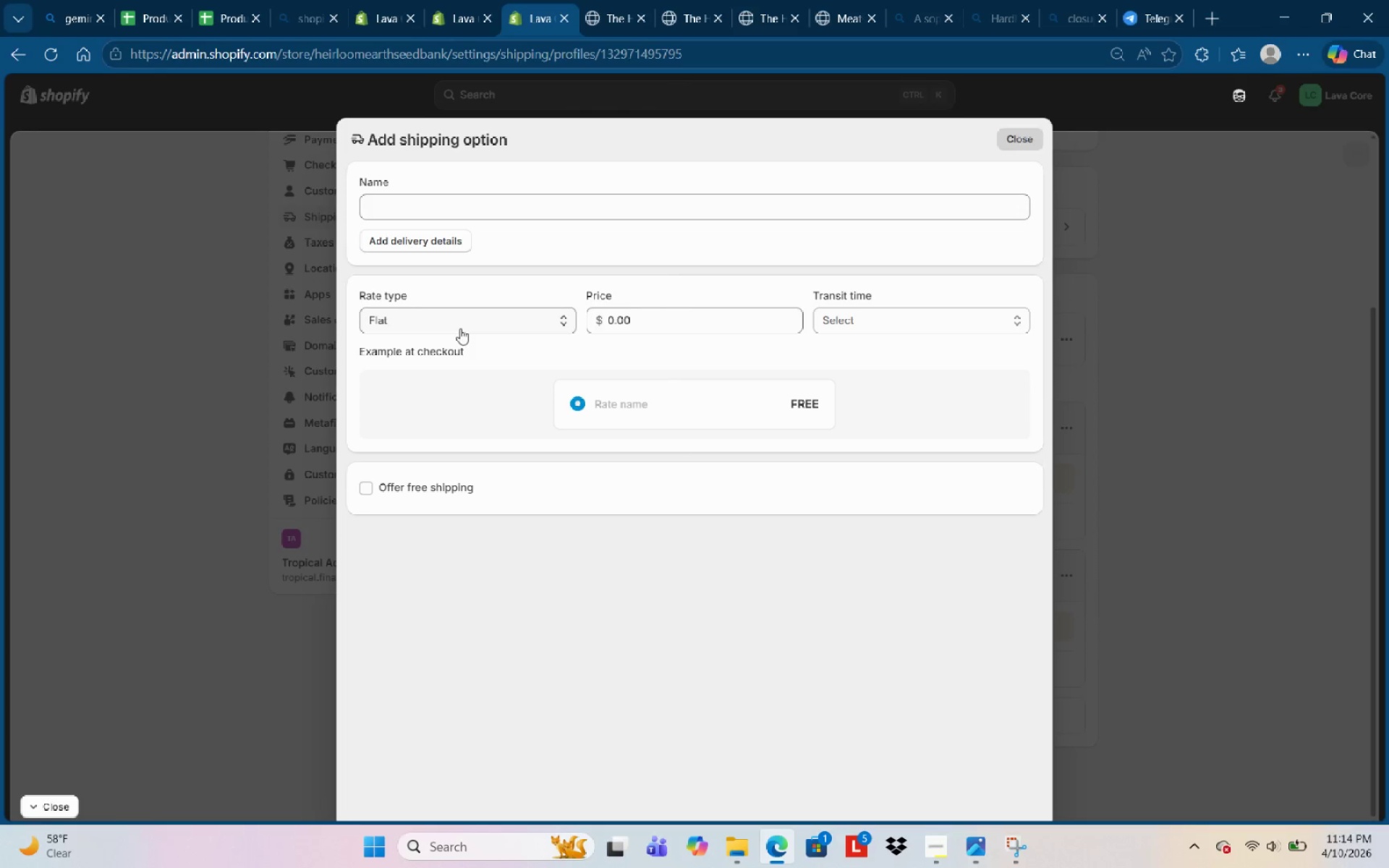 
left_click([460, 328])
 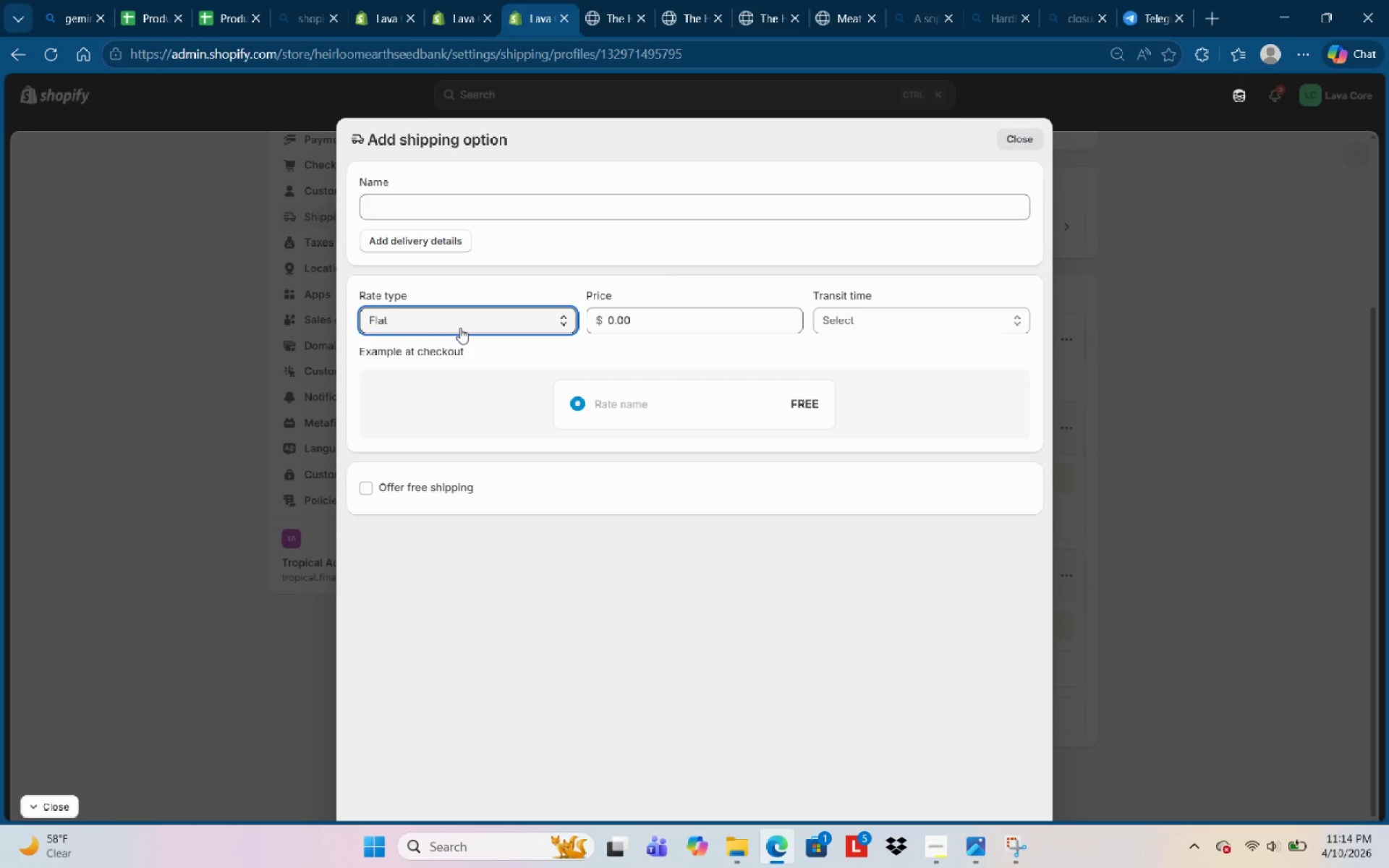 
left_click([460, 328])
 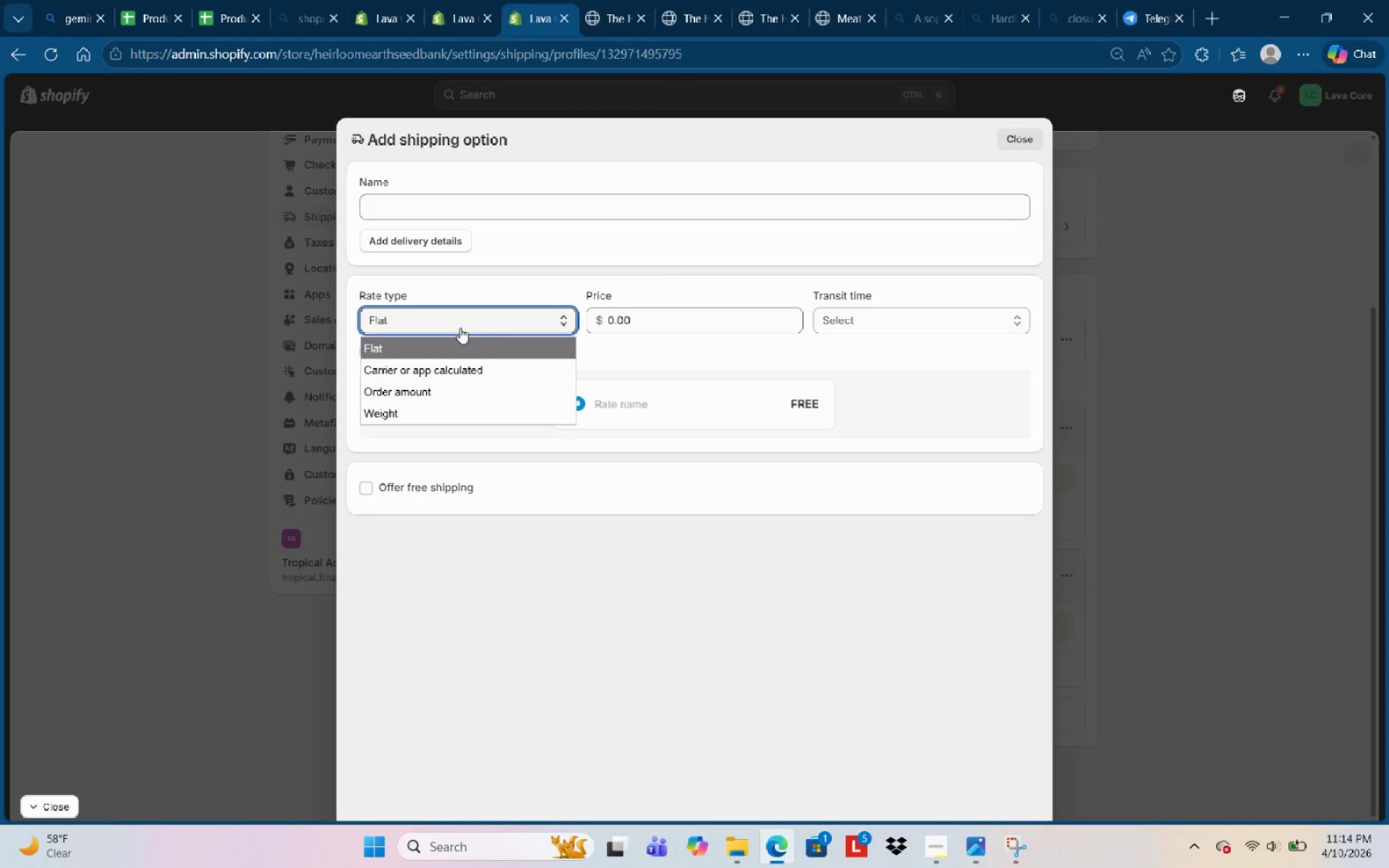 
left_click([460, 328])
 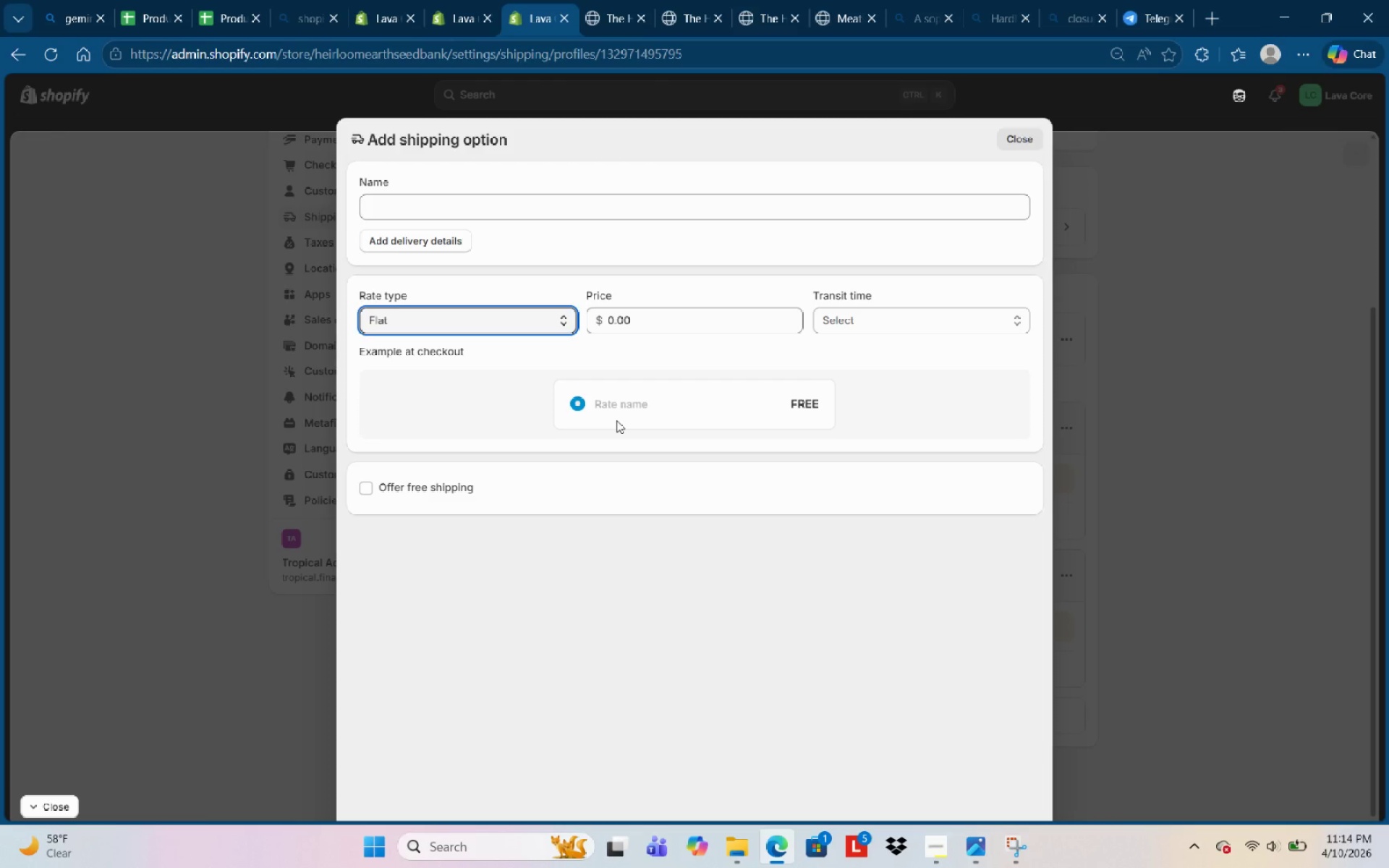 
left_click([617, 419])
 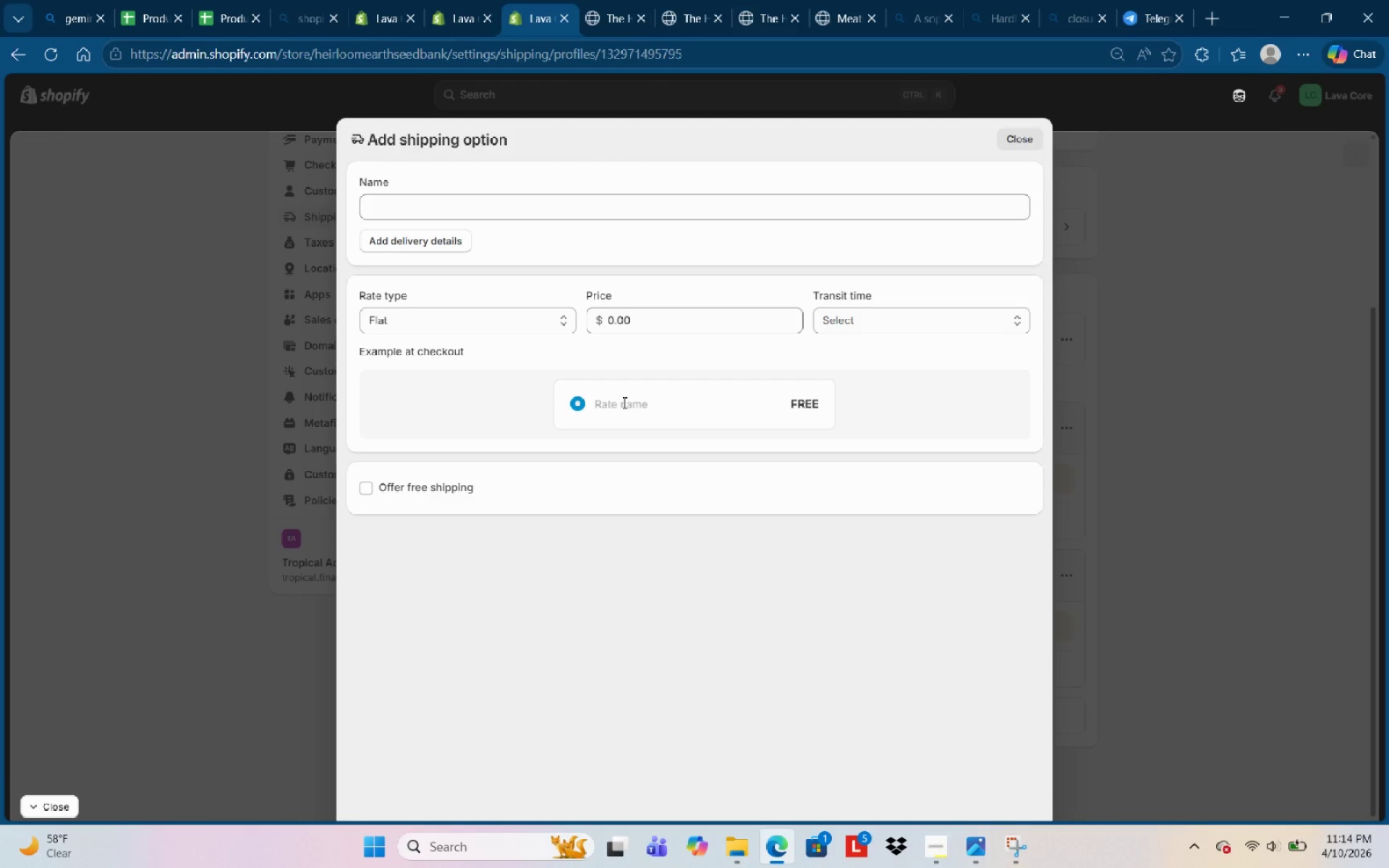 
left_click([624, 402])
 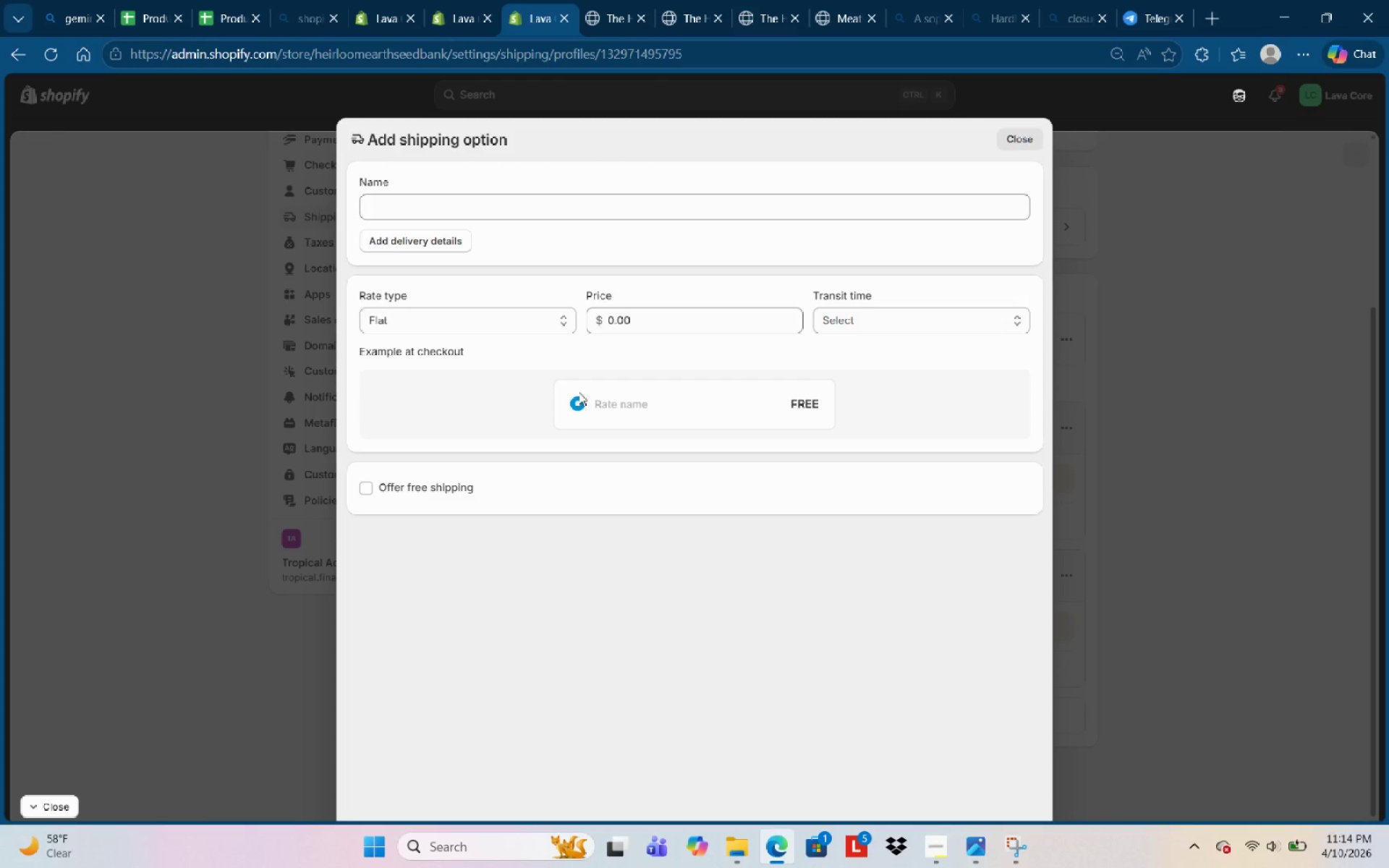 
left_click([577, 401])
 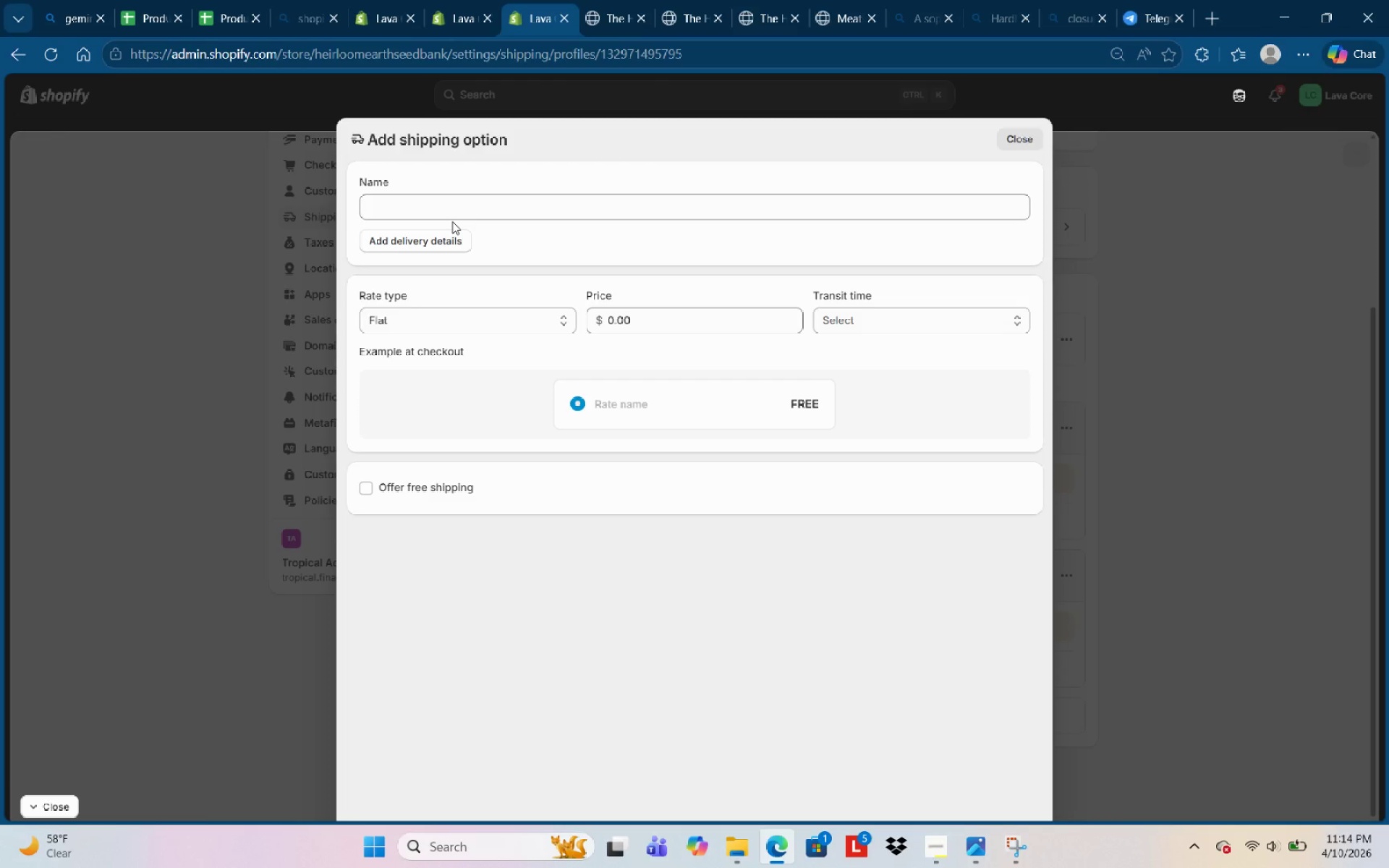 
left_click([459, 208])
 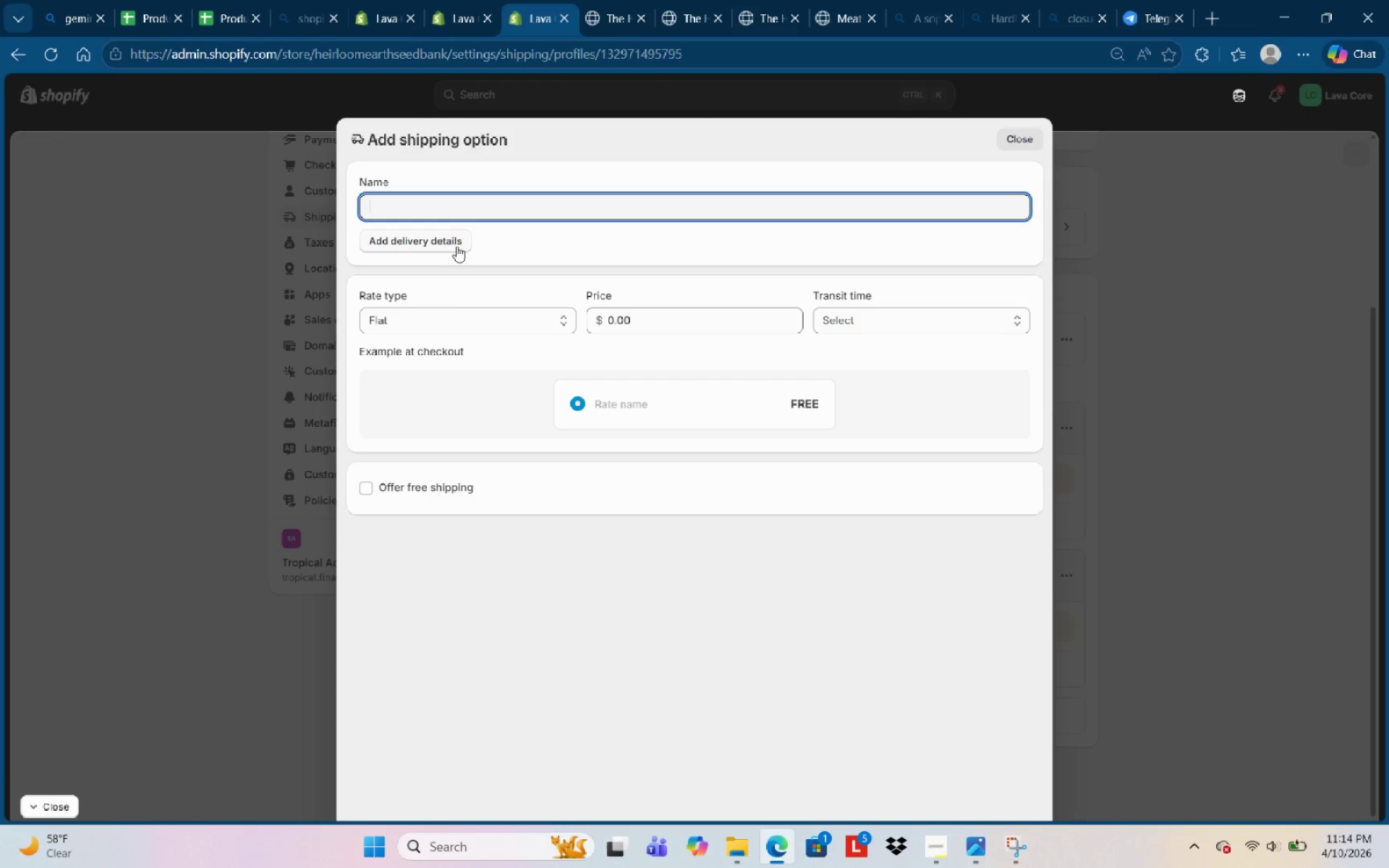 
left_click([436, 245])
 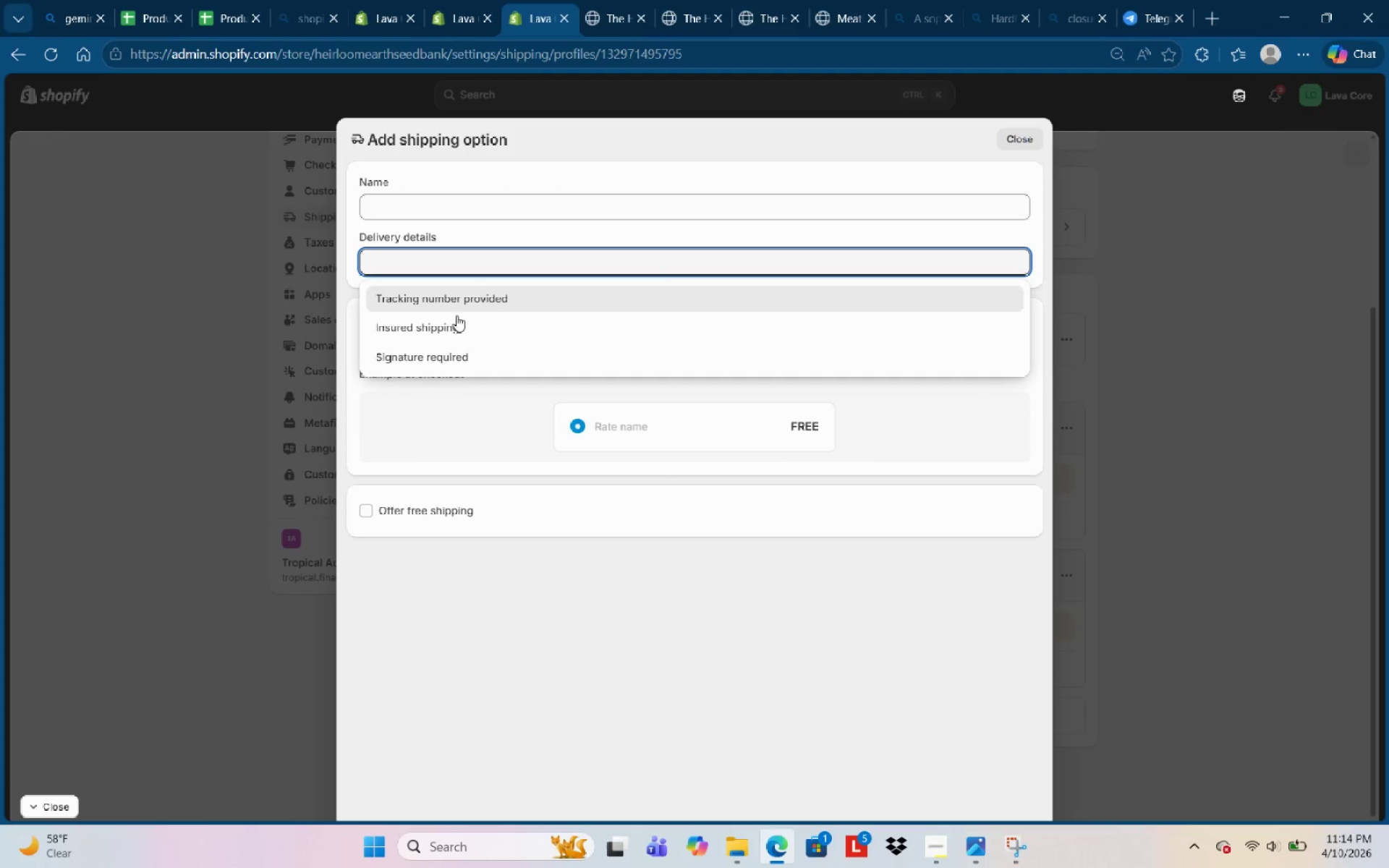 
scroll: coordinate [463, 347], scroll_direction: down, amount: 3.0
 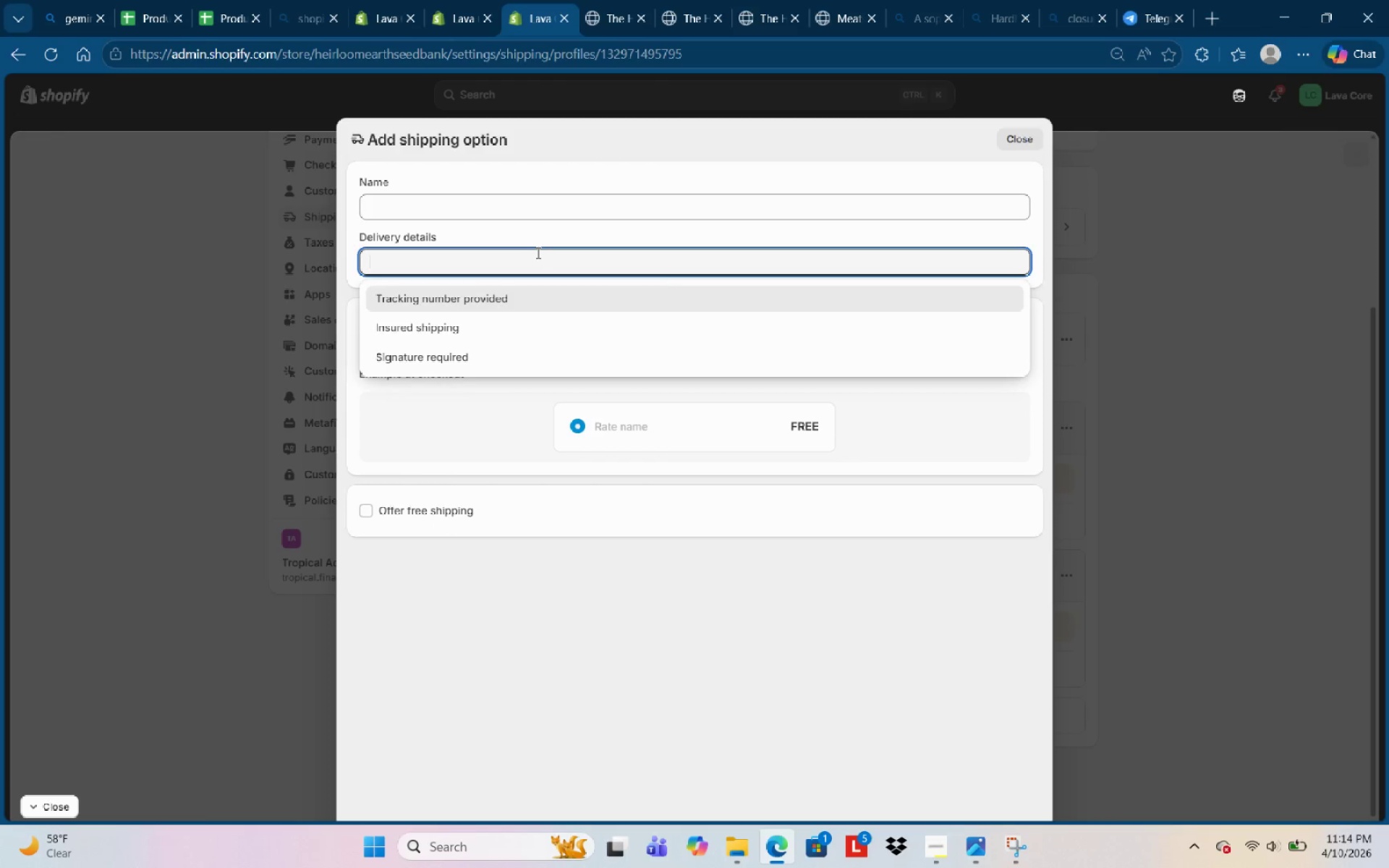 
left_click([537, 252])
 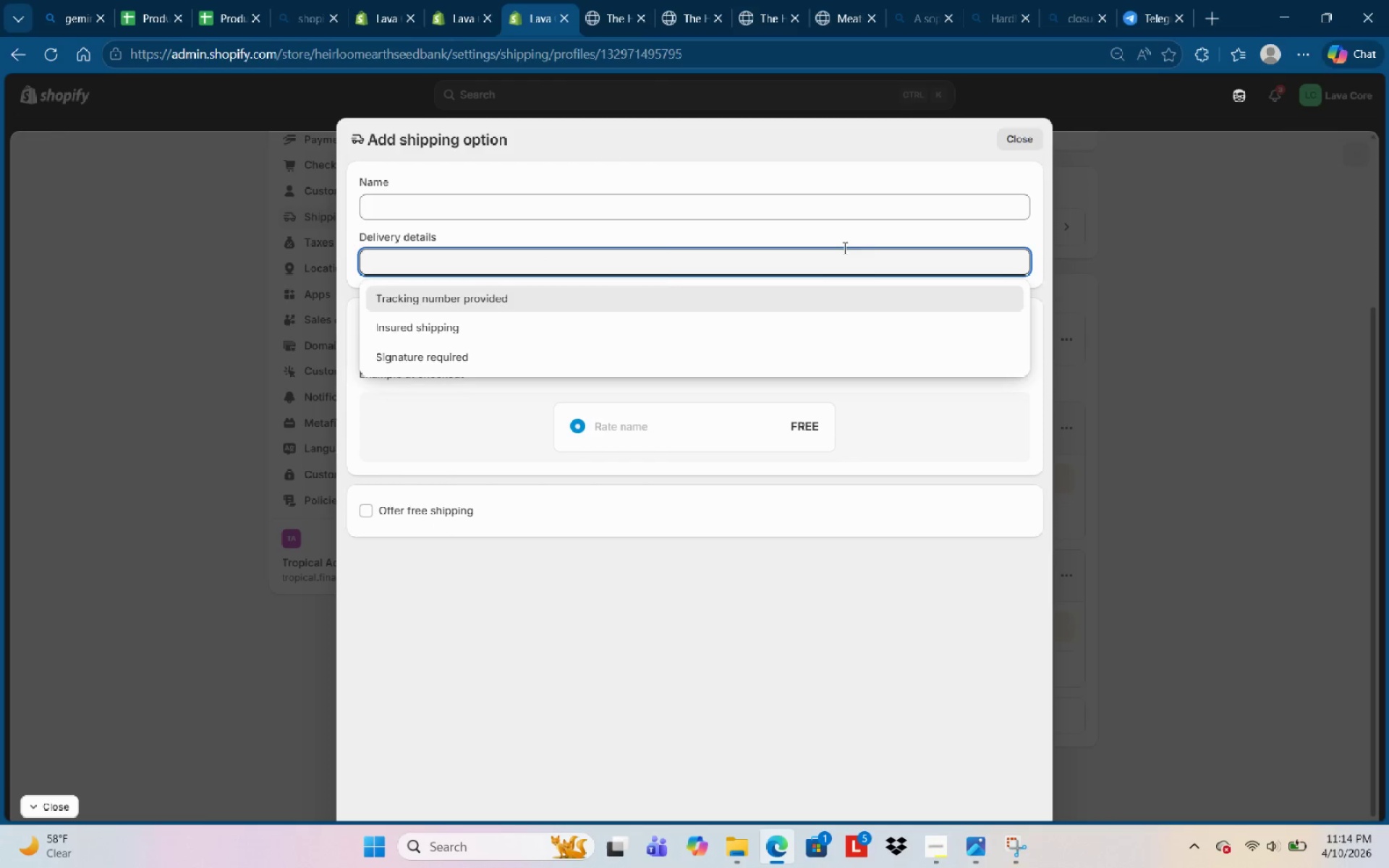 
mouse_move([828, 237])
 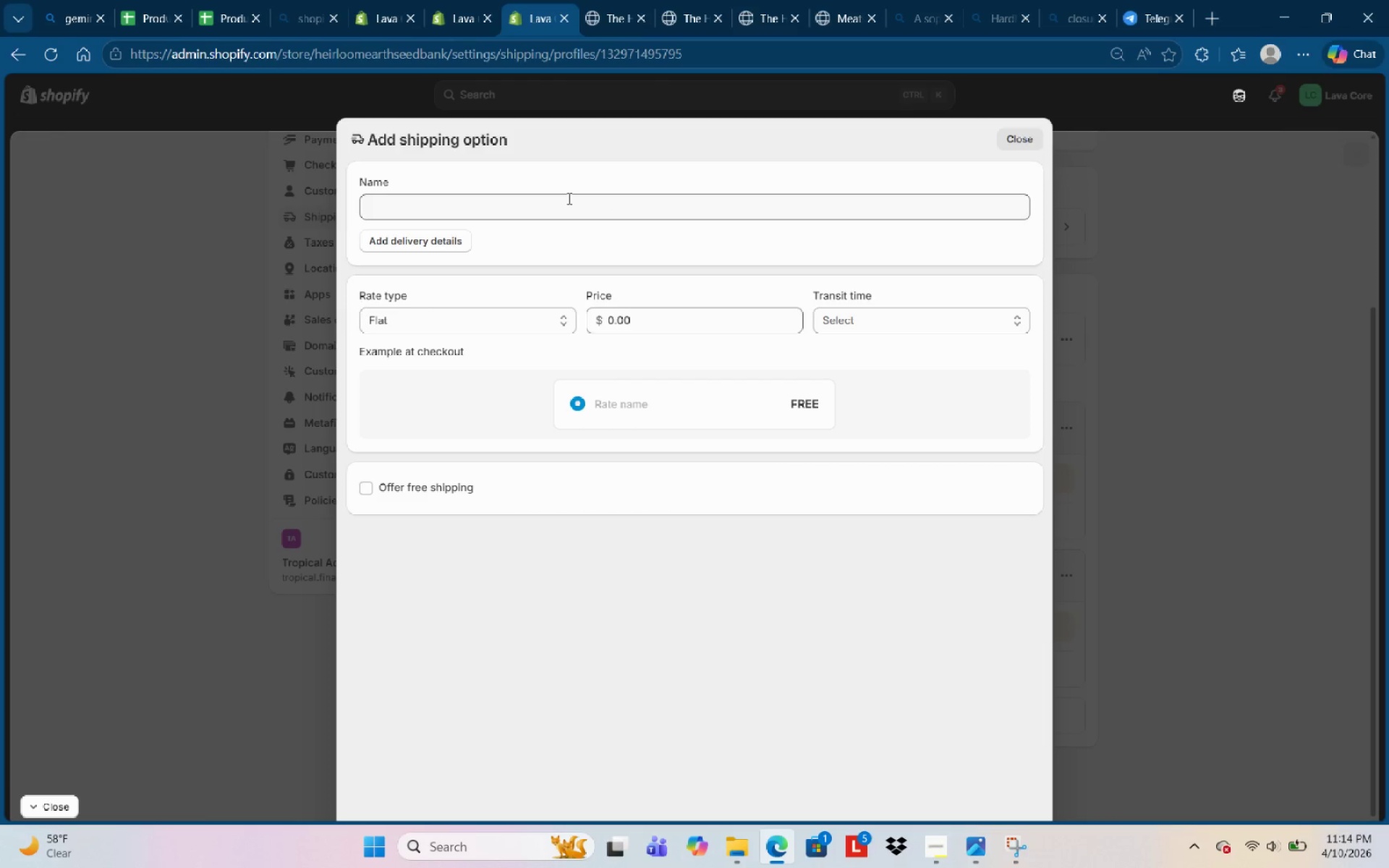 
left_click([568, 198])
 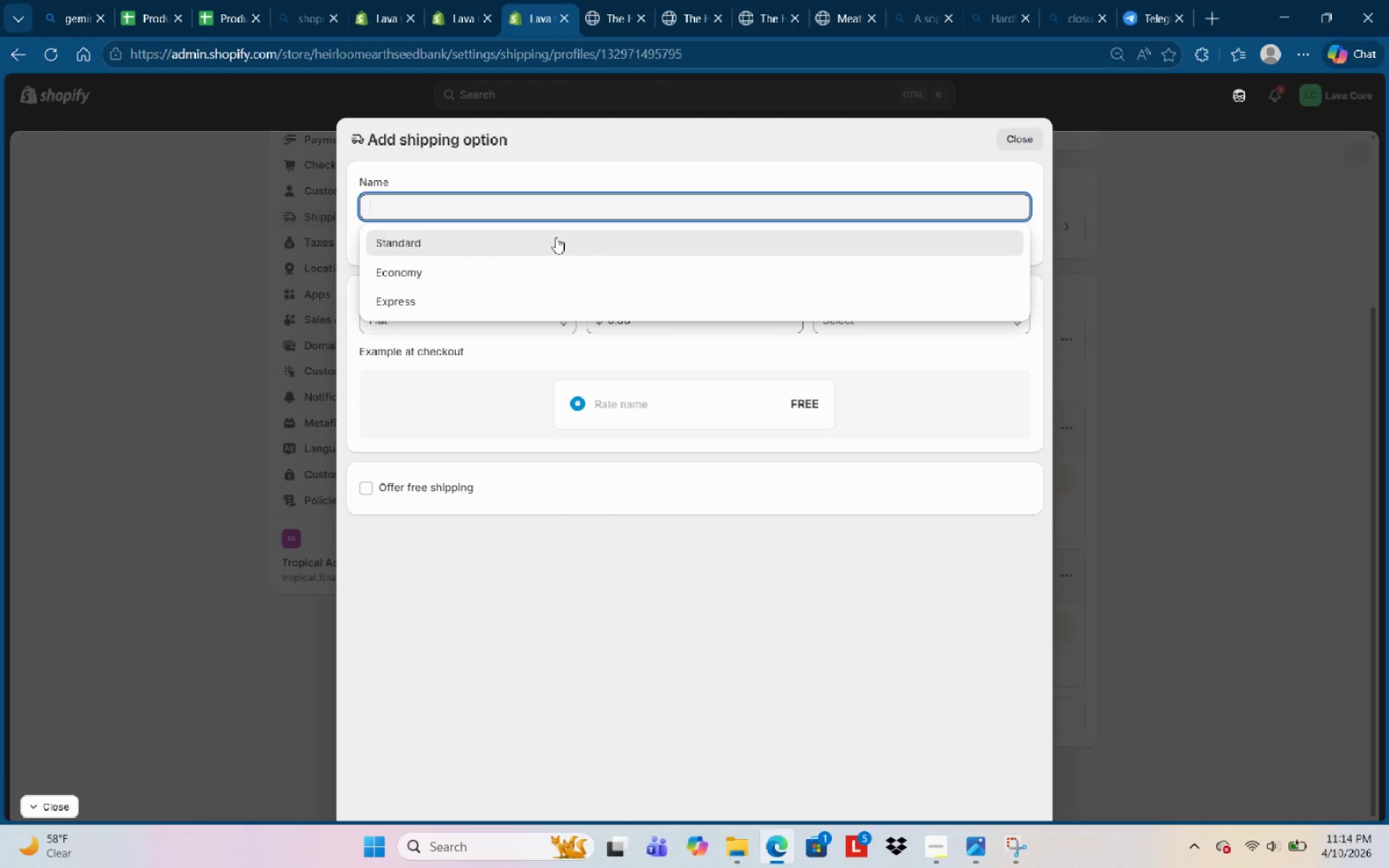 
type(Stn)
key(Backspace)
type(andard Shipping )
 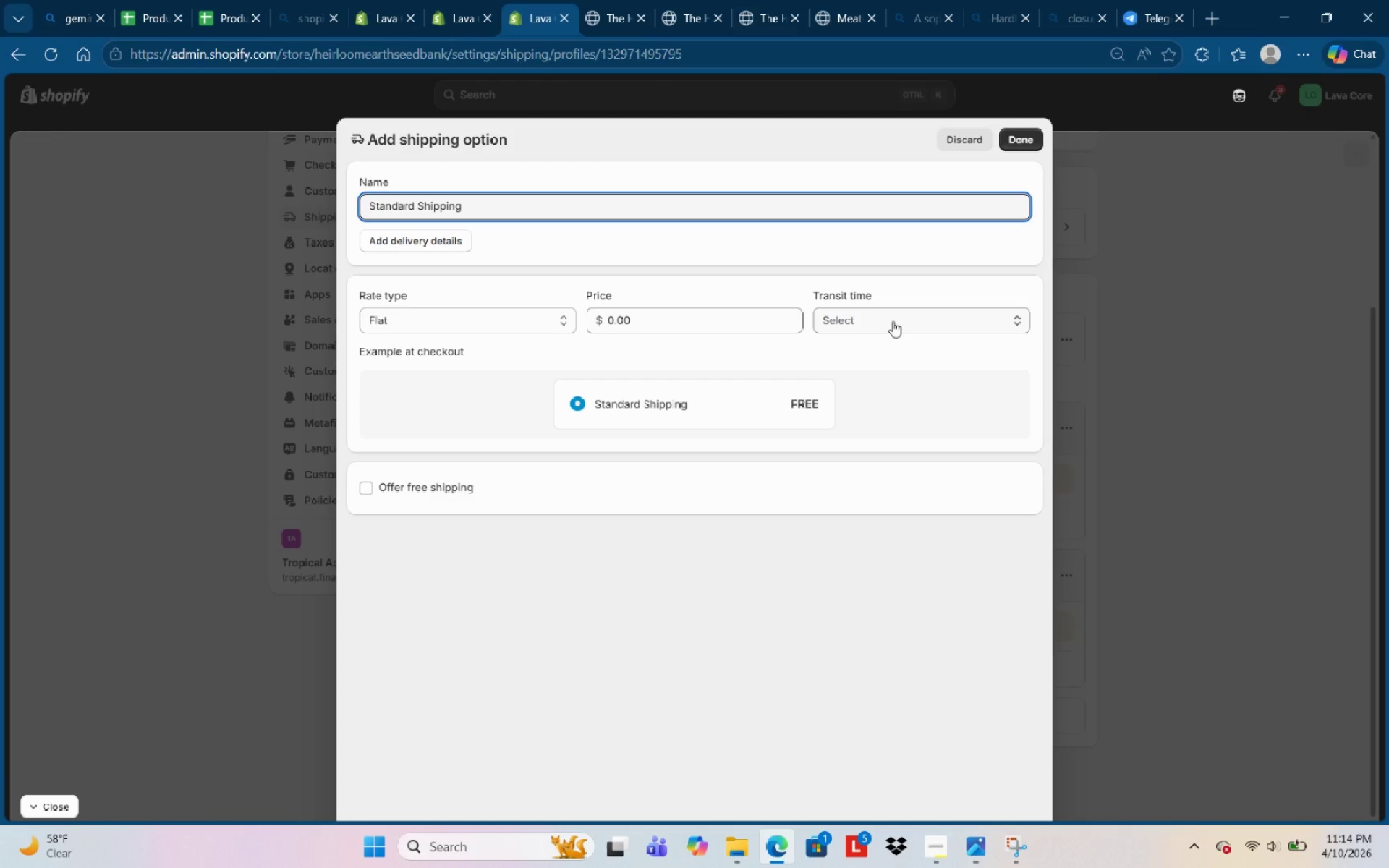 
left_click([501, 310])
 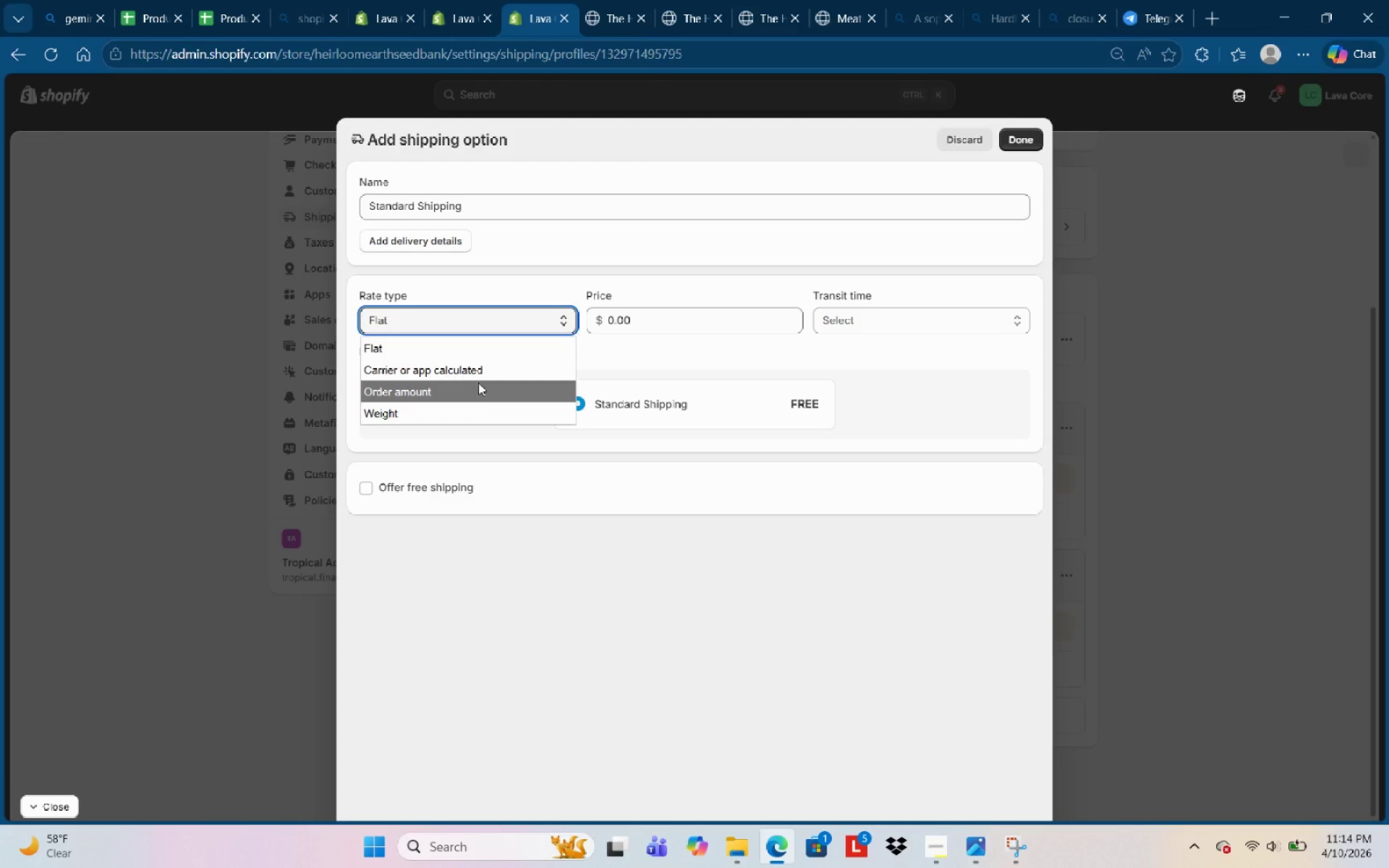 
scroll: coordinate [480, 376], scroll_direction: down, amount: 1.0
 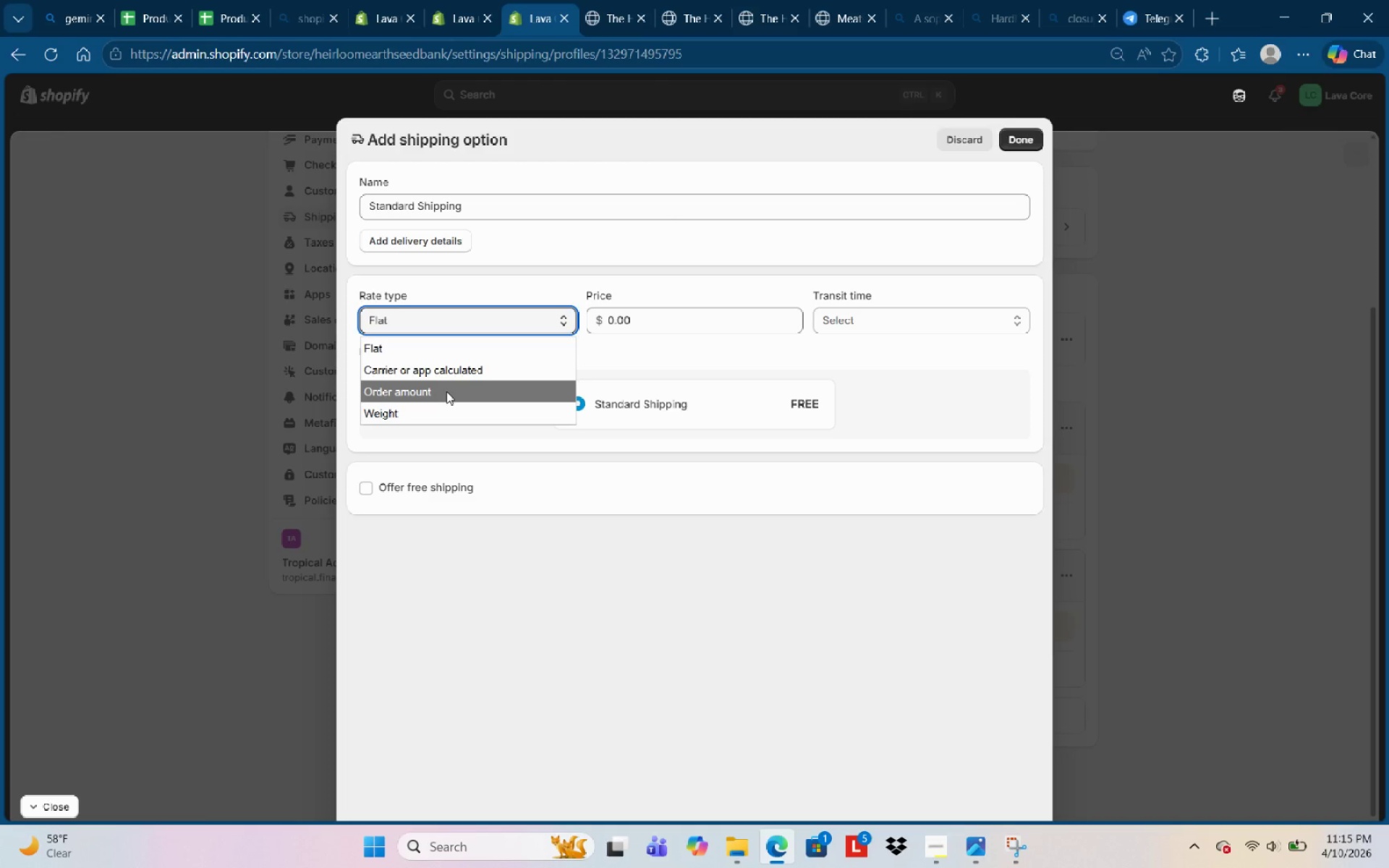 
wait(6.28)
 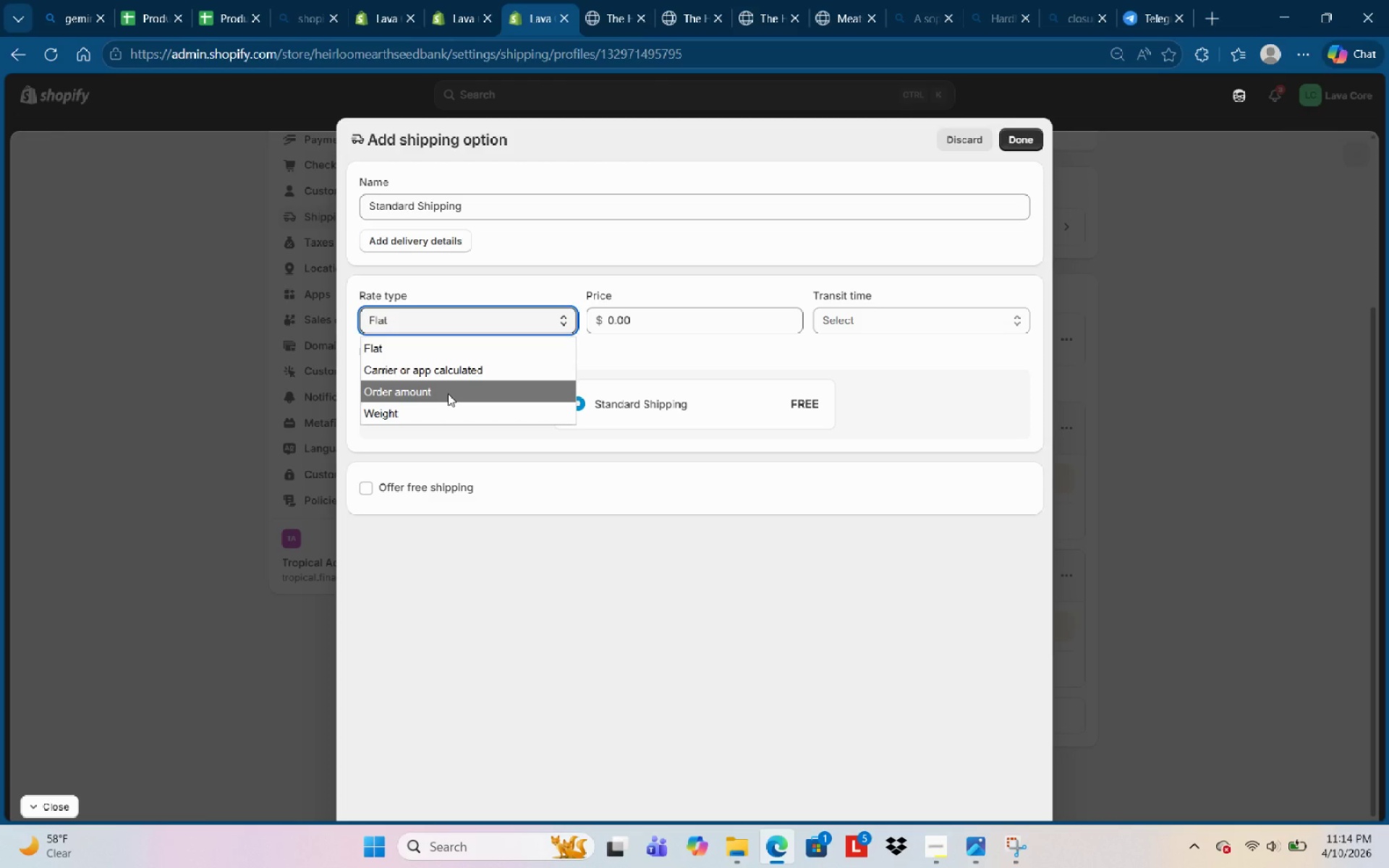 
left_click([570, 571])
 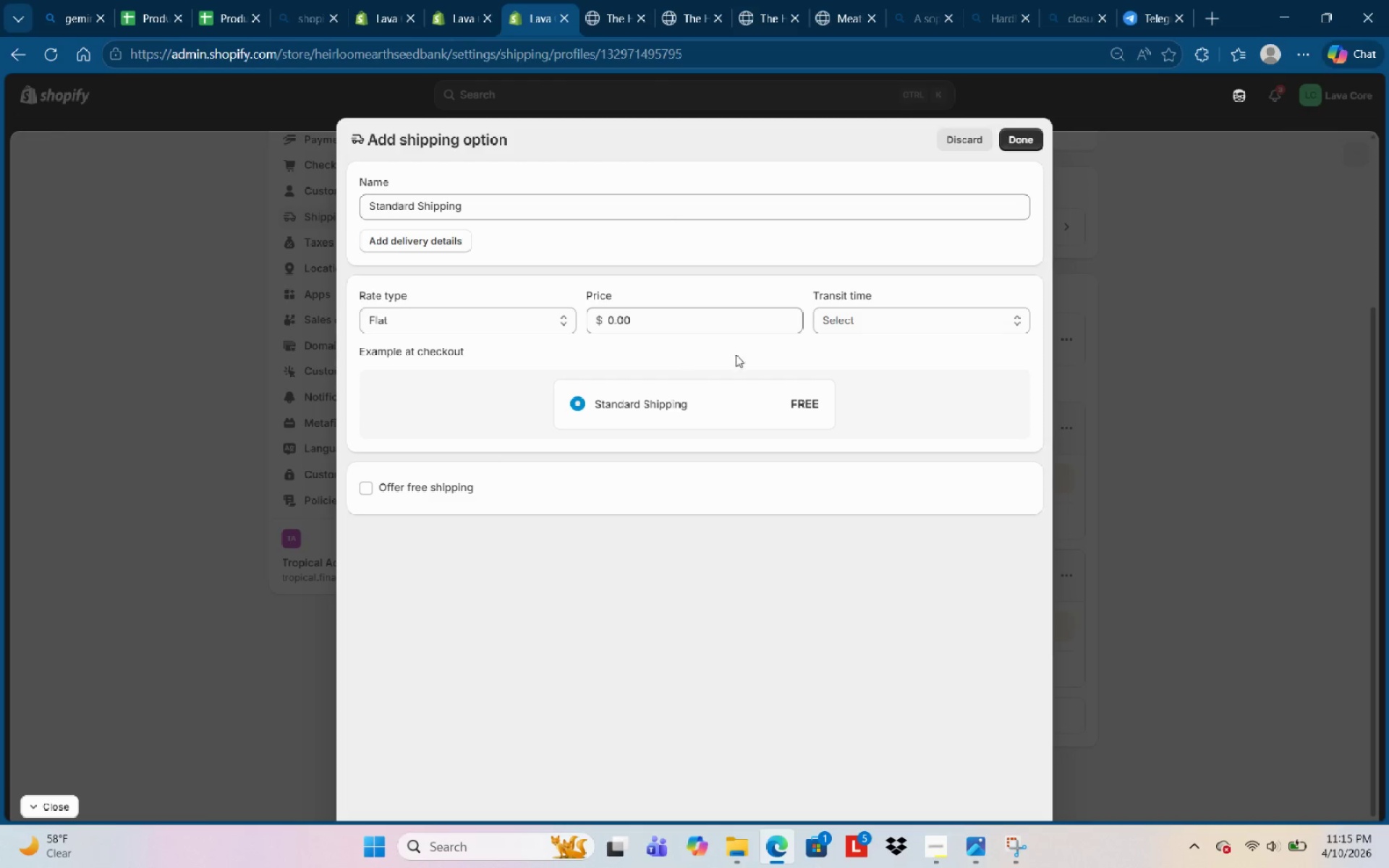 
left_click([486, 330])
 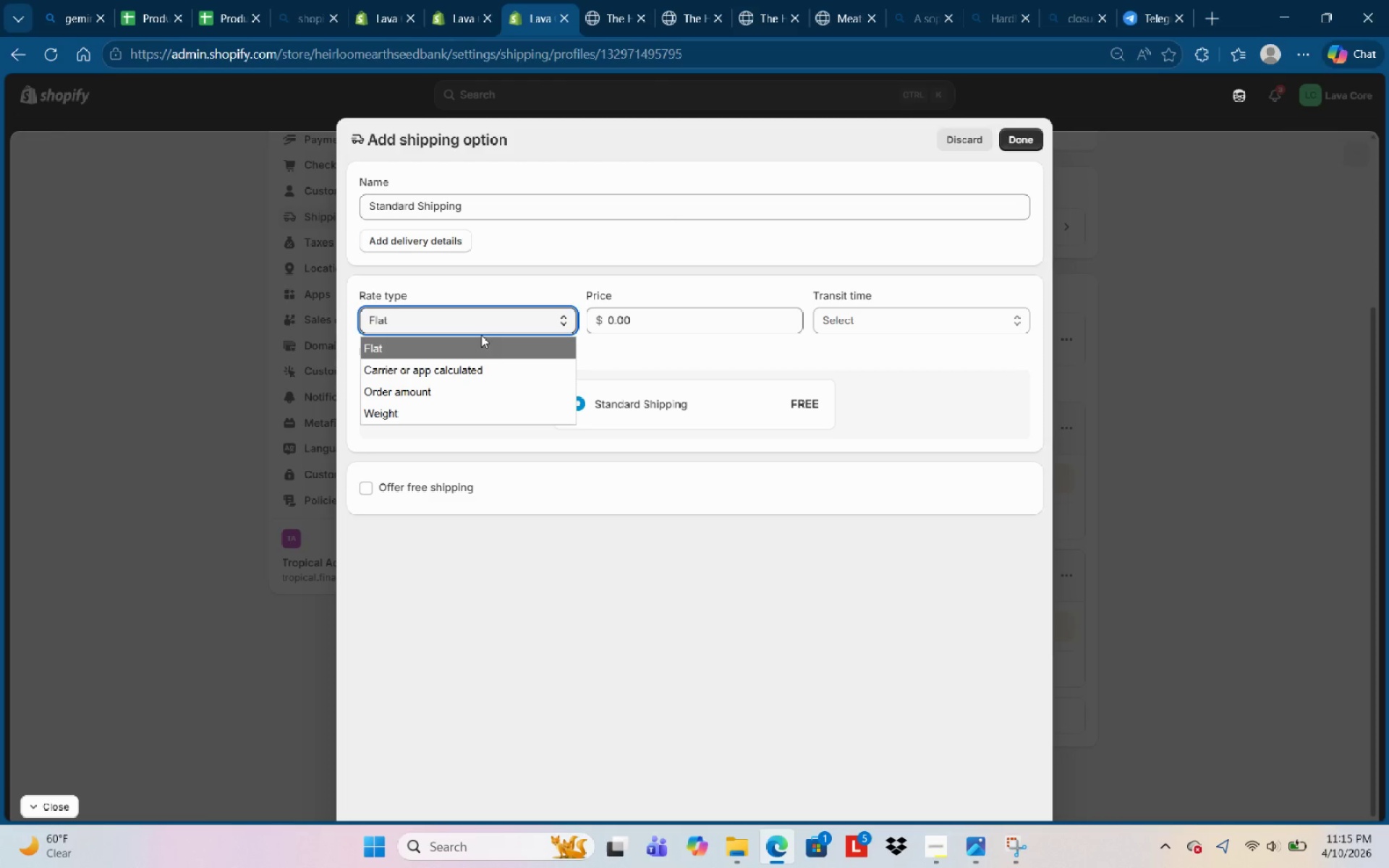 
wait(9.88)
 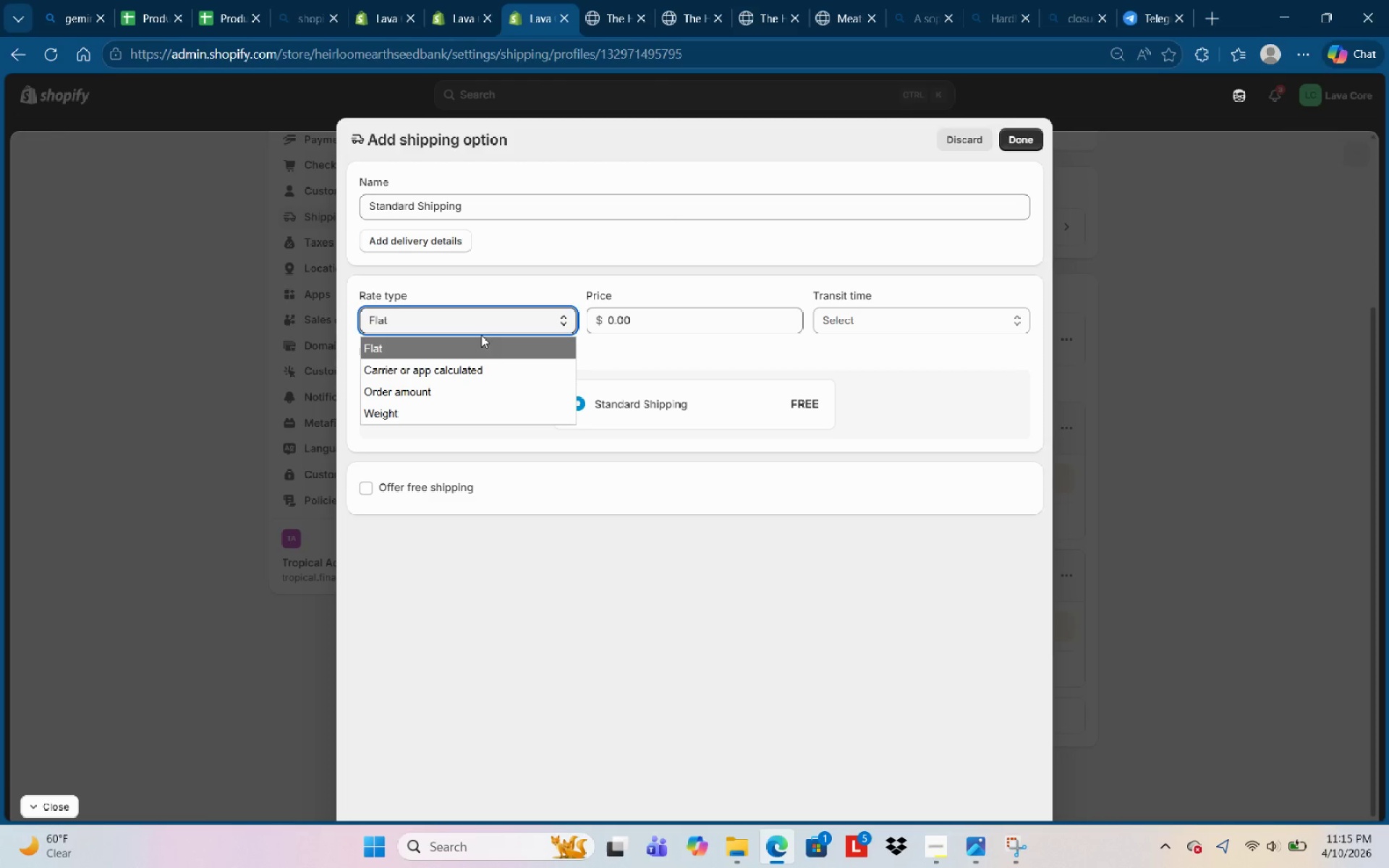 
left_click([695, 330])
 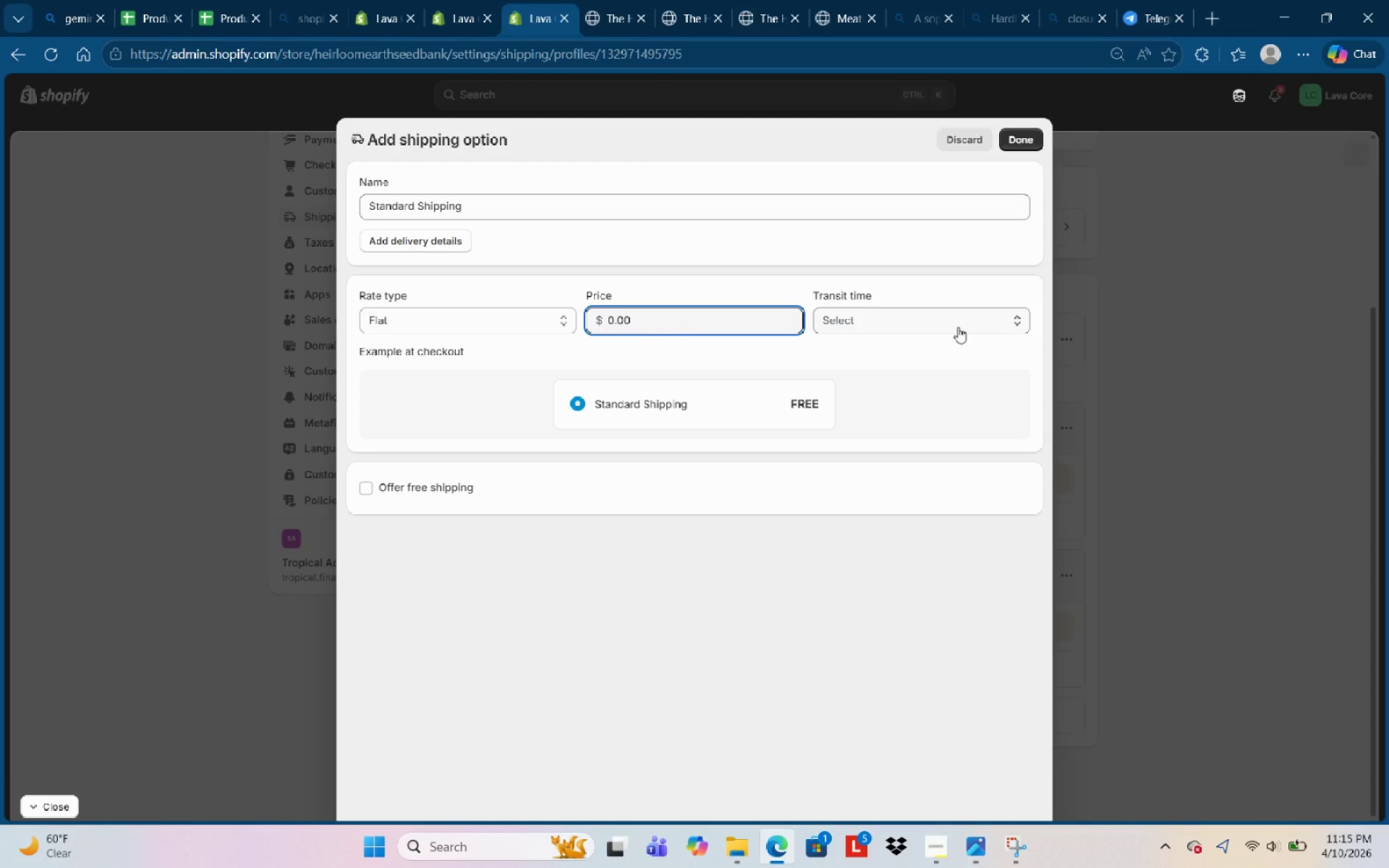 
left_click([958, 327])
 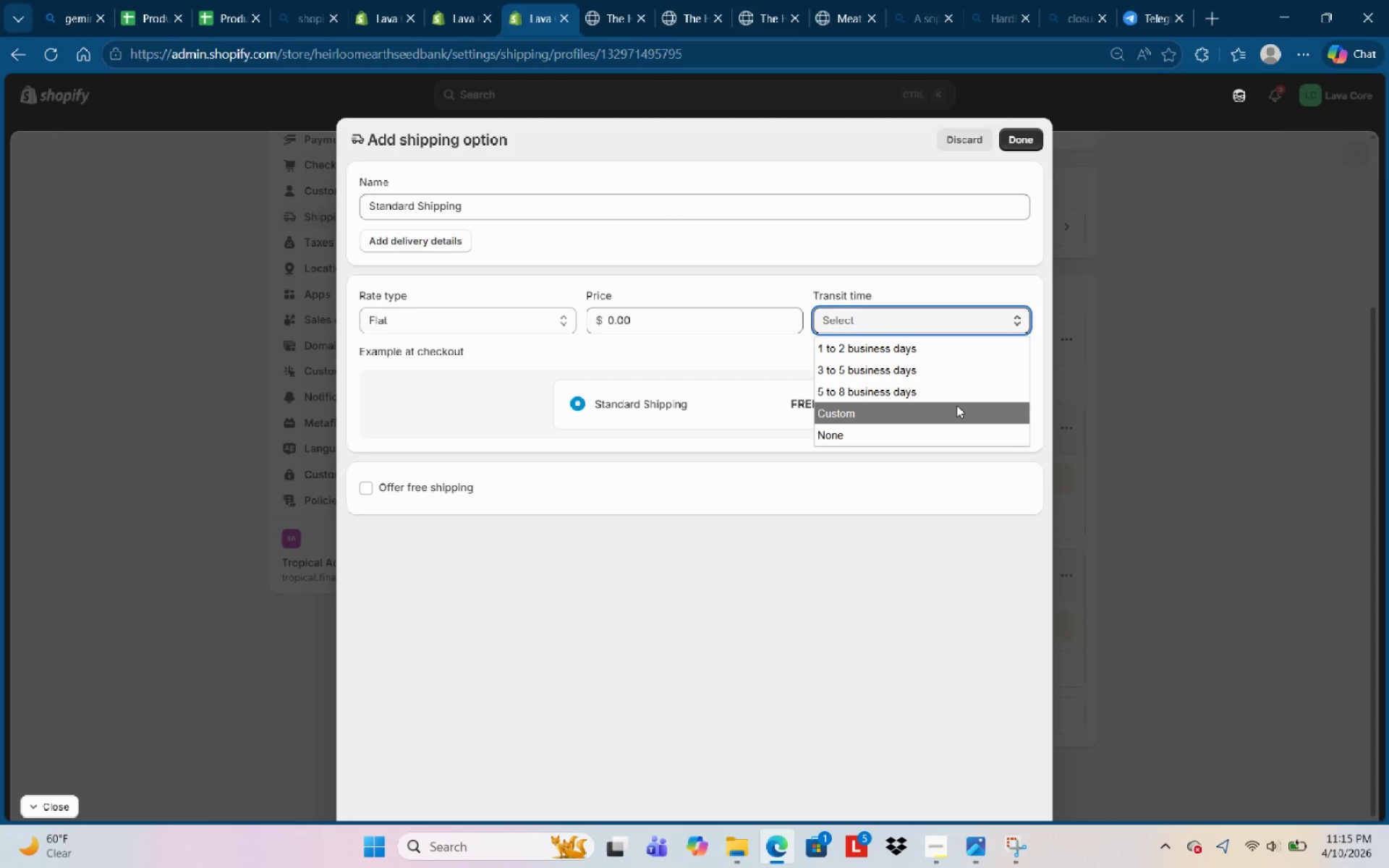 
scroll: coordinate [956, 414], scroll_direction: down, amount: 2.0
 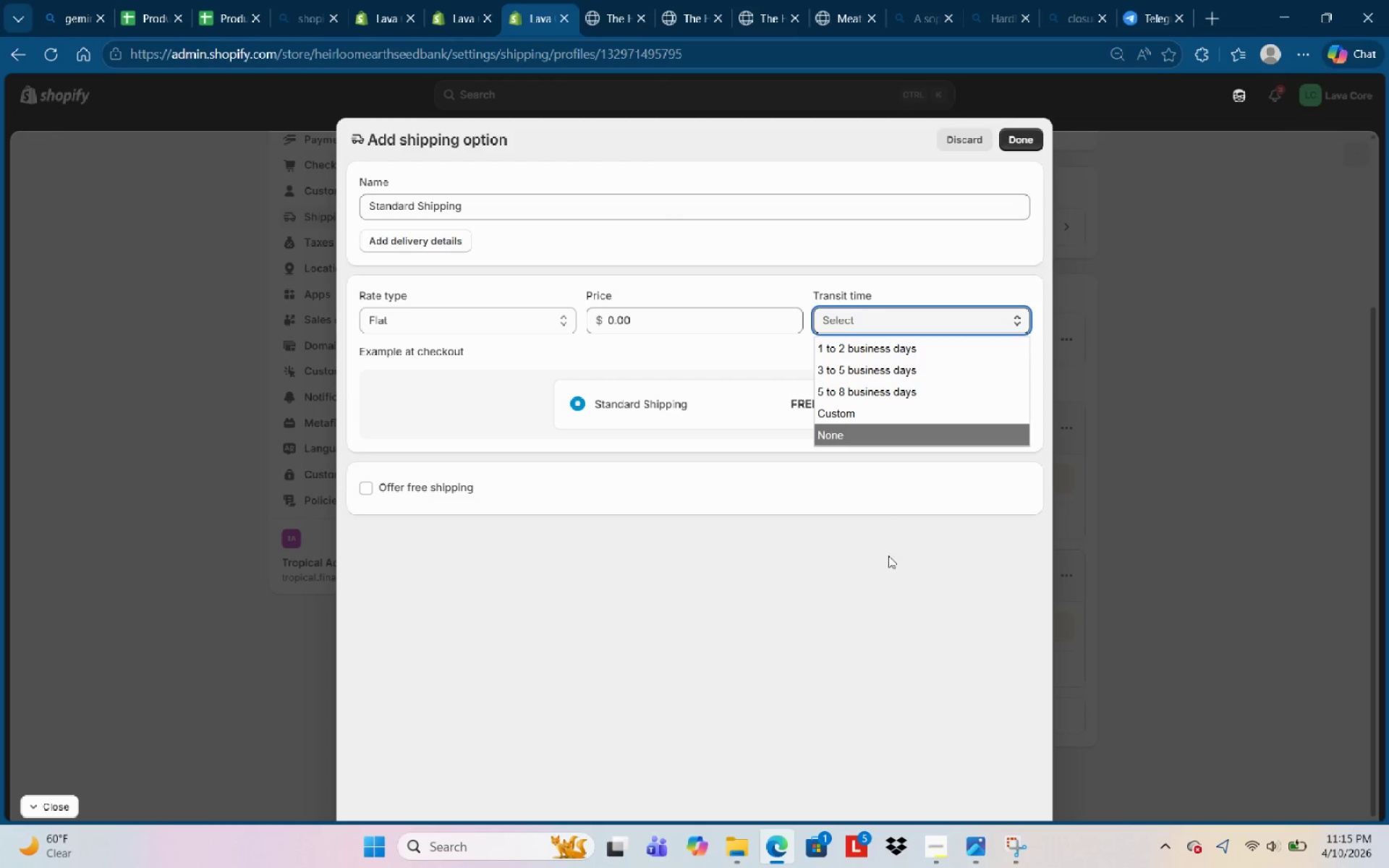 
left_click([888, 569])
 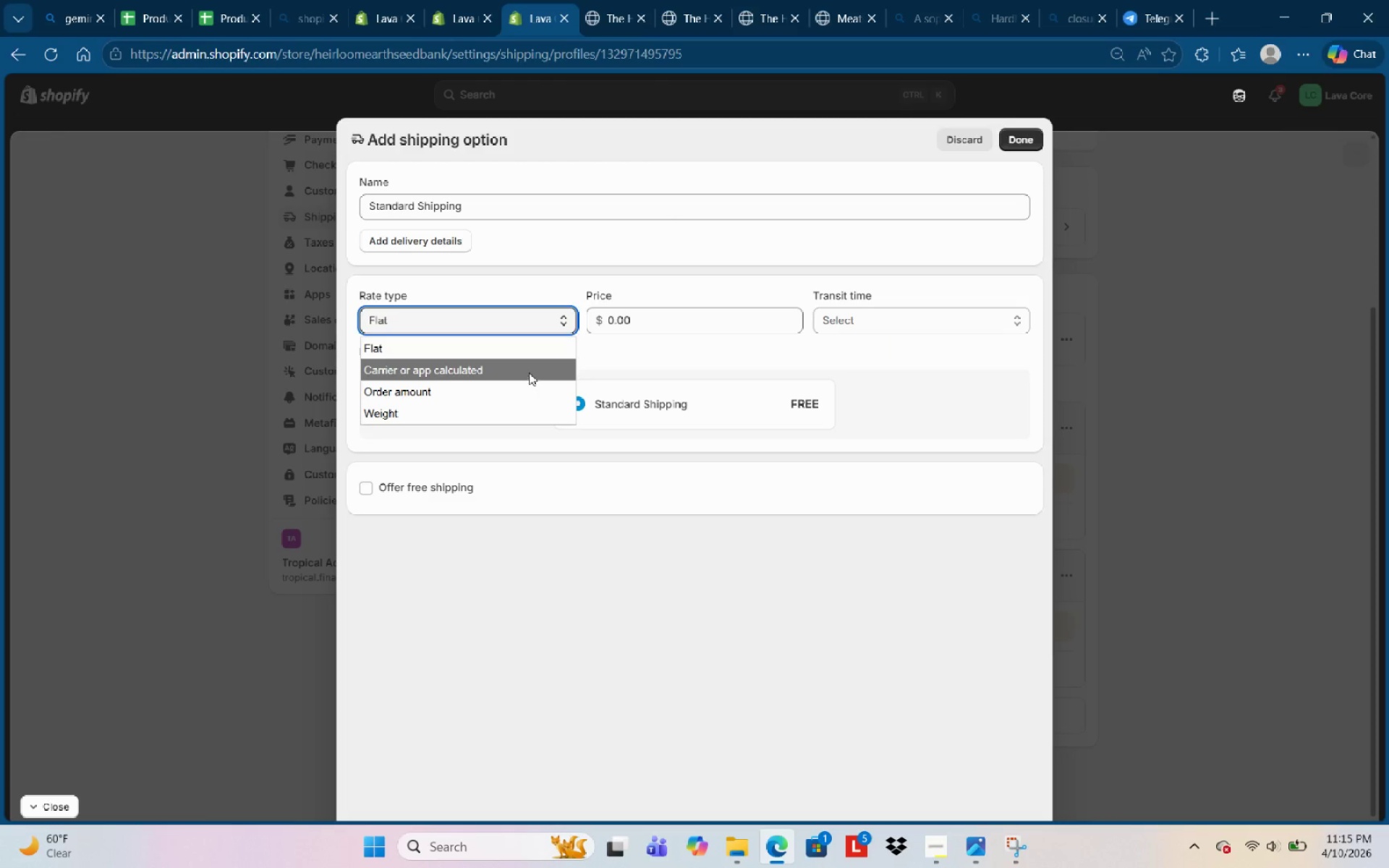 
wait(7.24)
 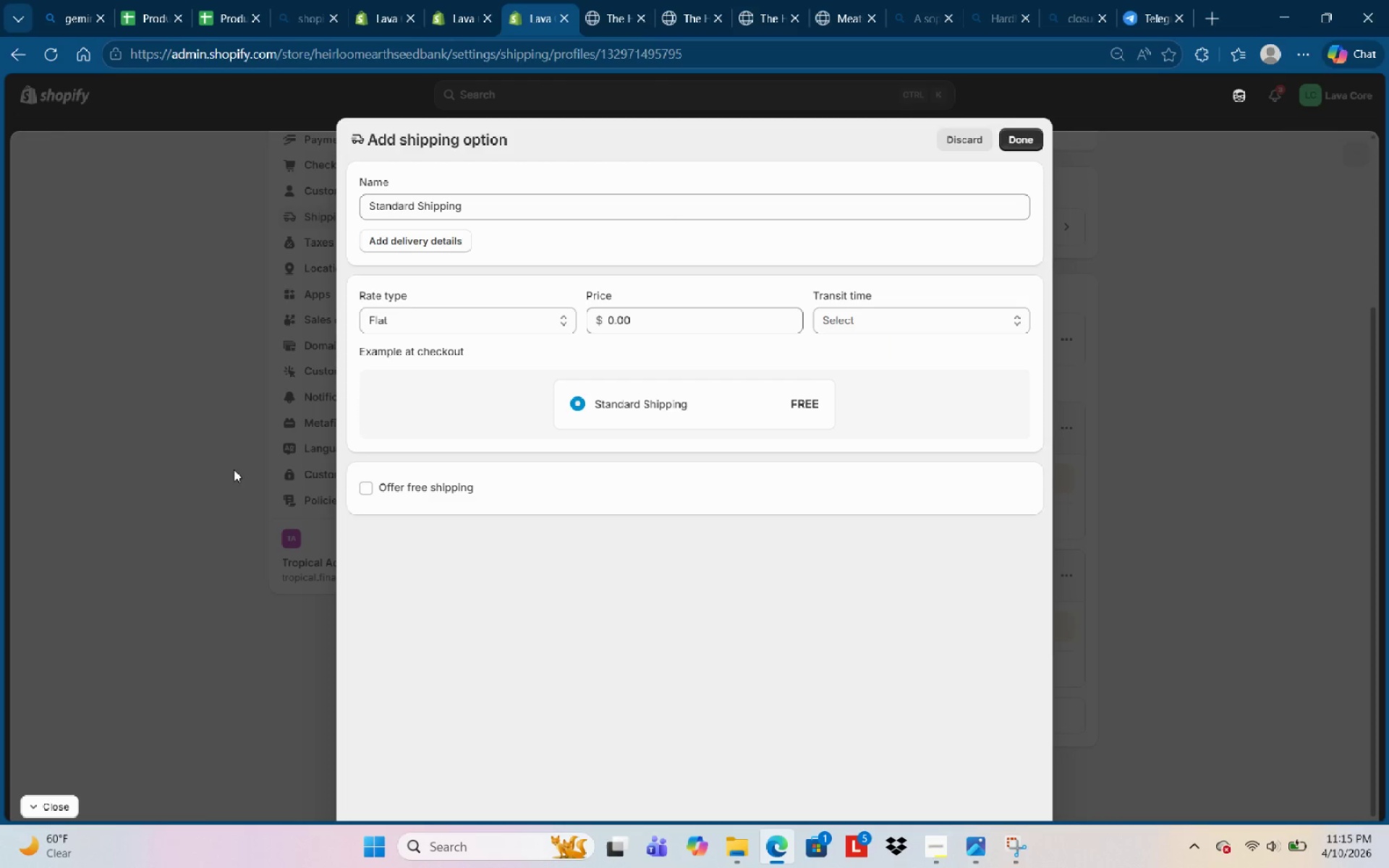 
left_click([523, 392])
 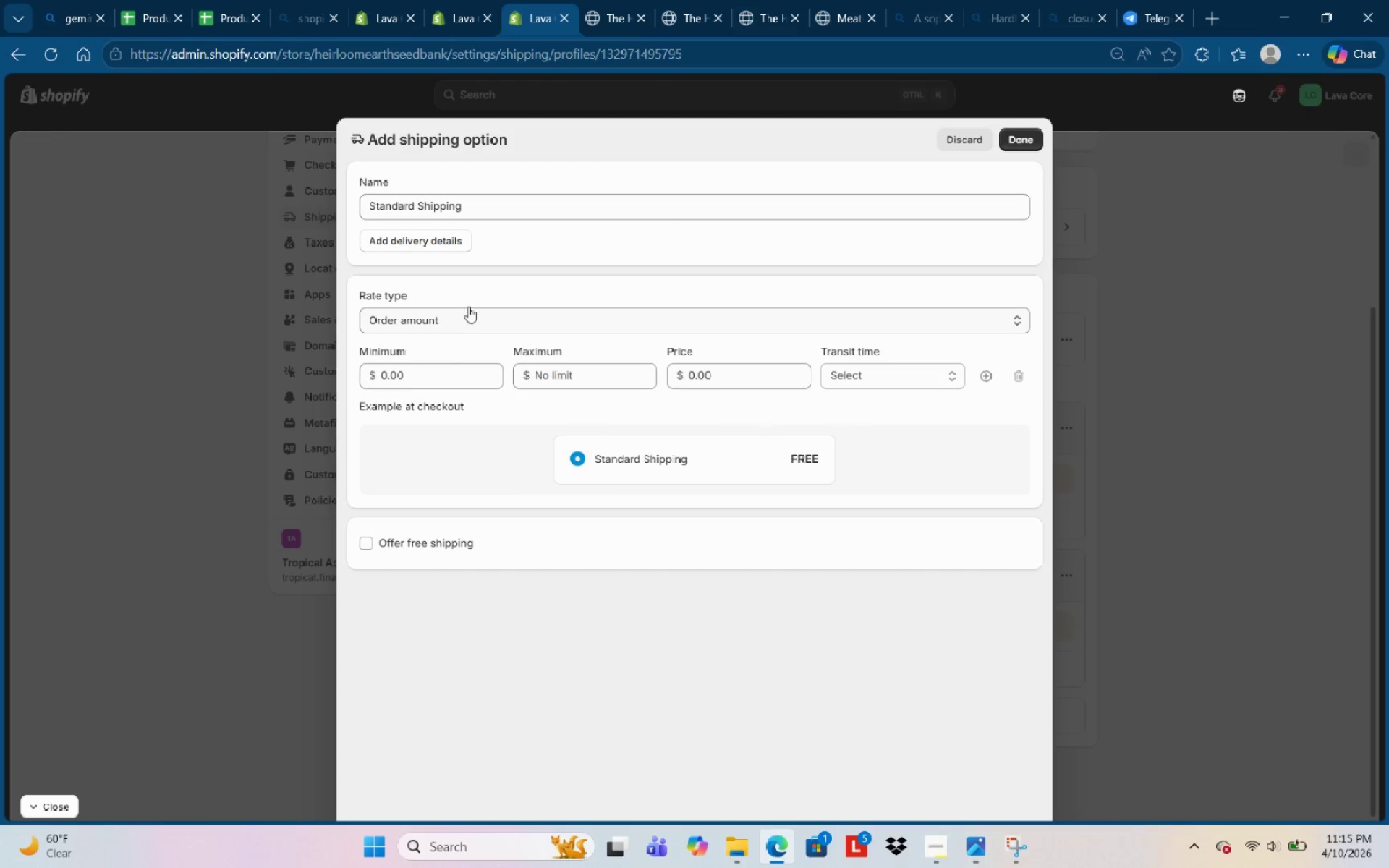 
wait(15.78)
 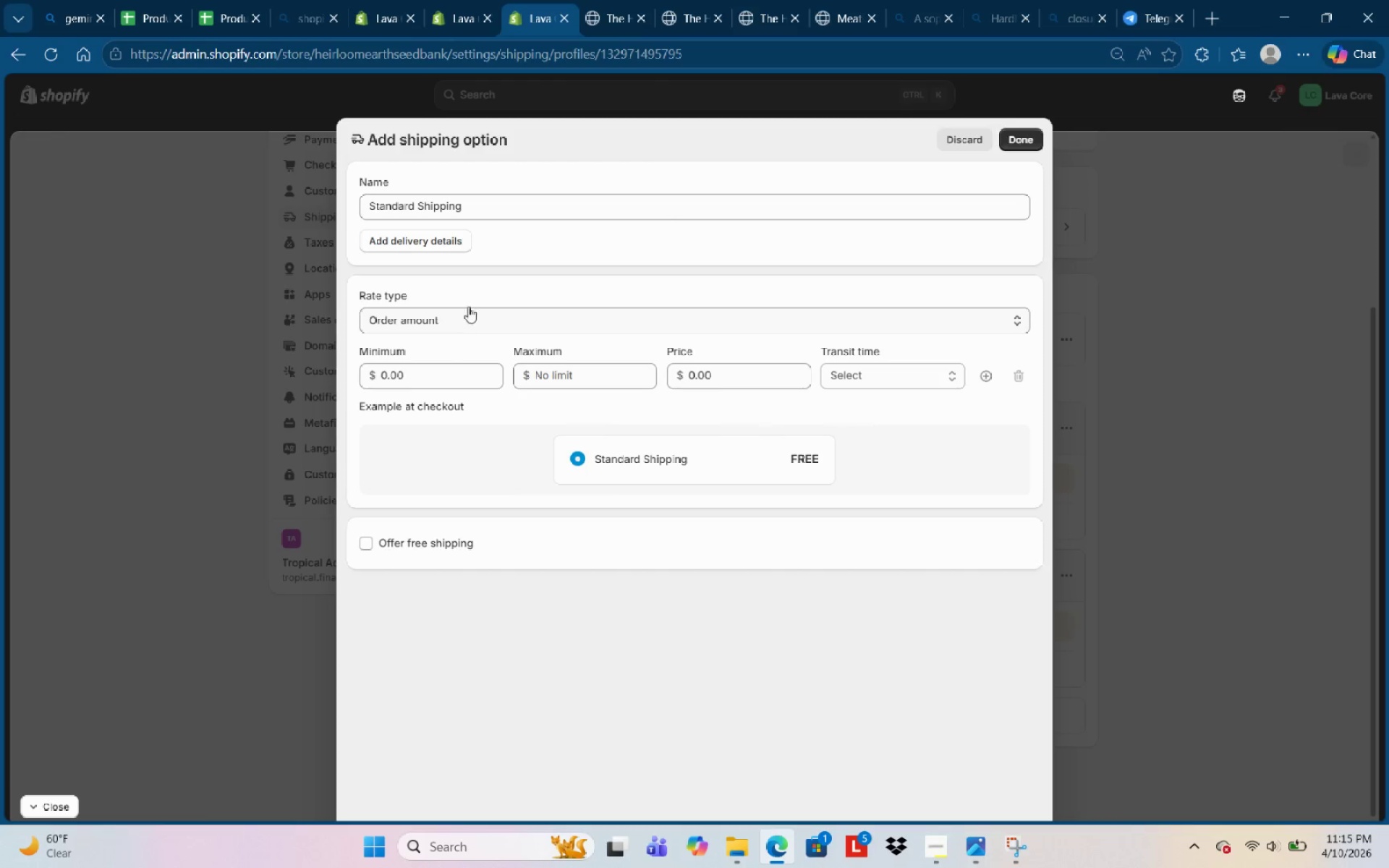 
left_click([1011, 417])
 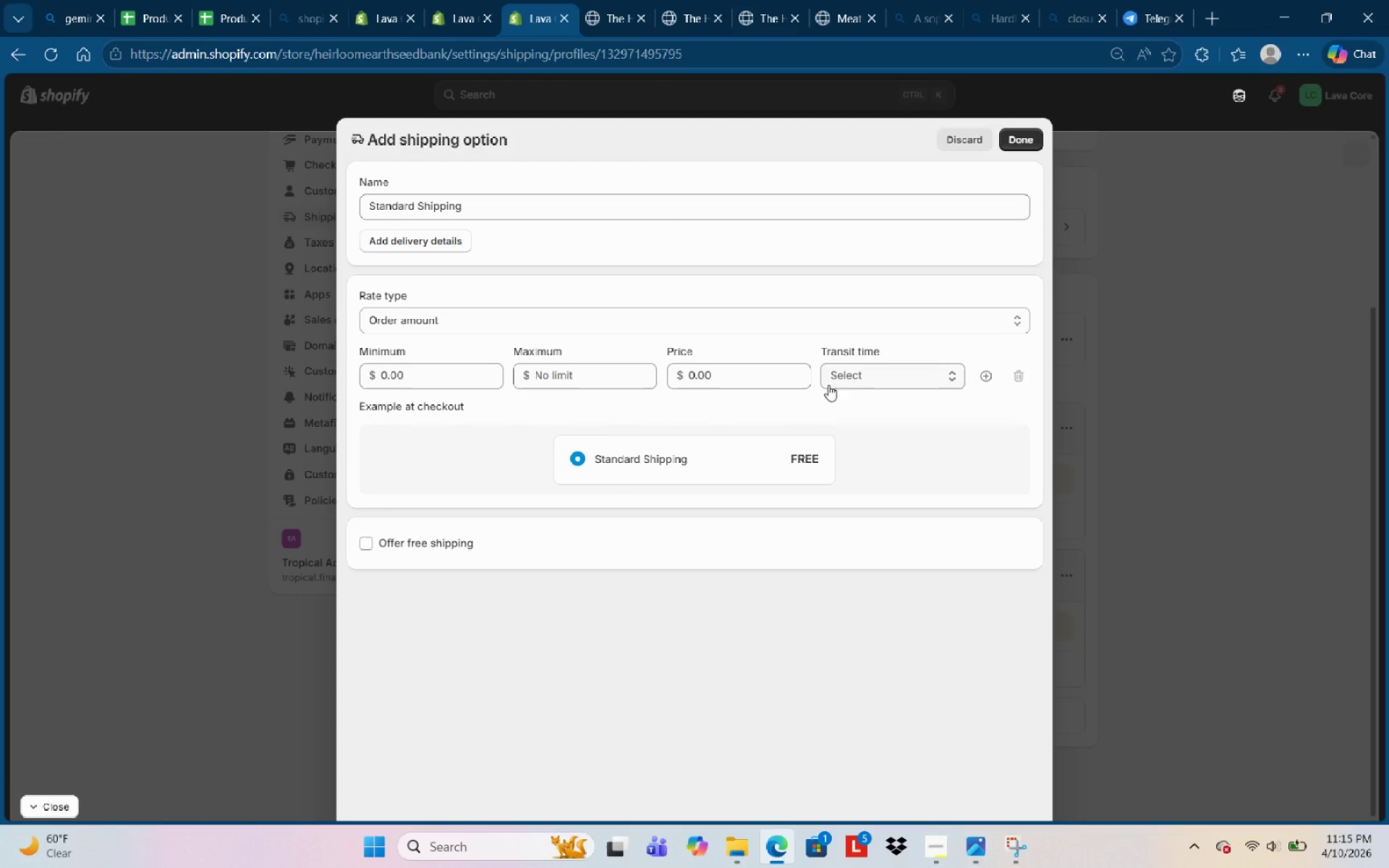 
left_click([867, 383])
 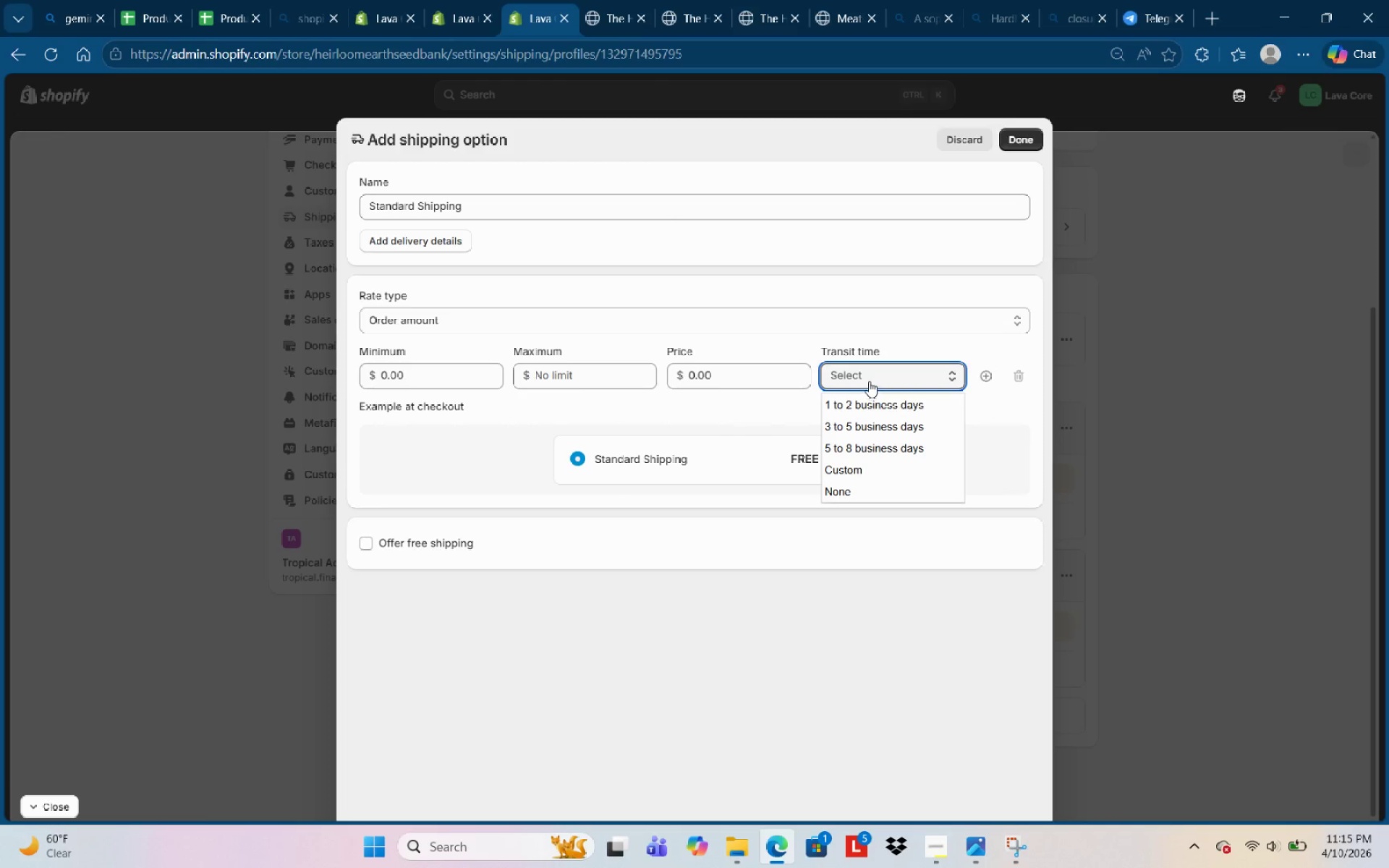 
left_click([870, 378])
 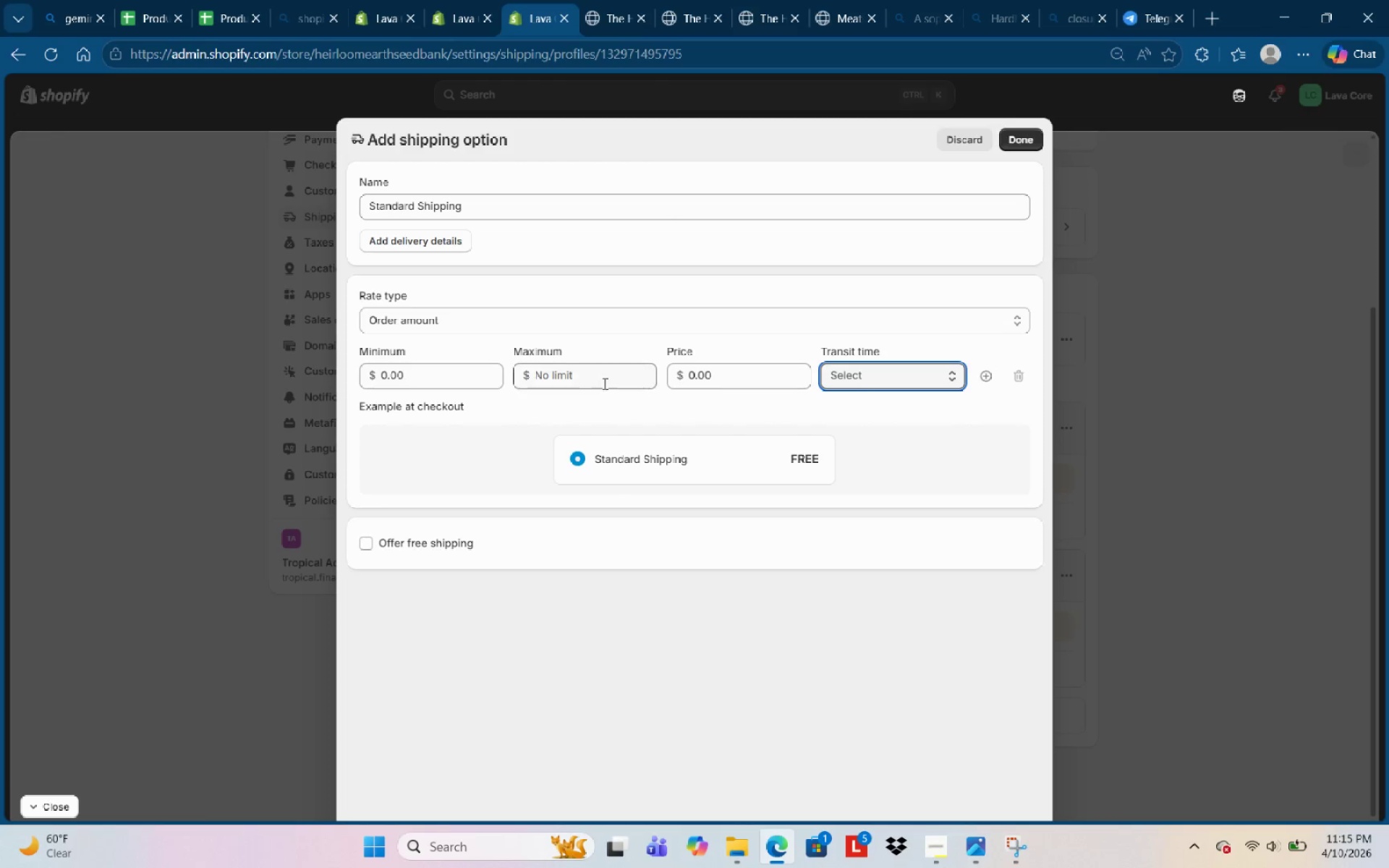 
left_click([603, 383])
 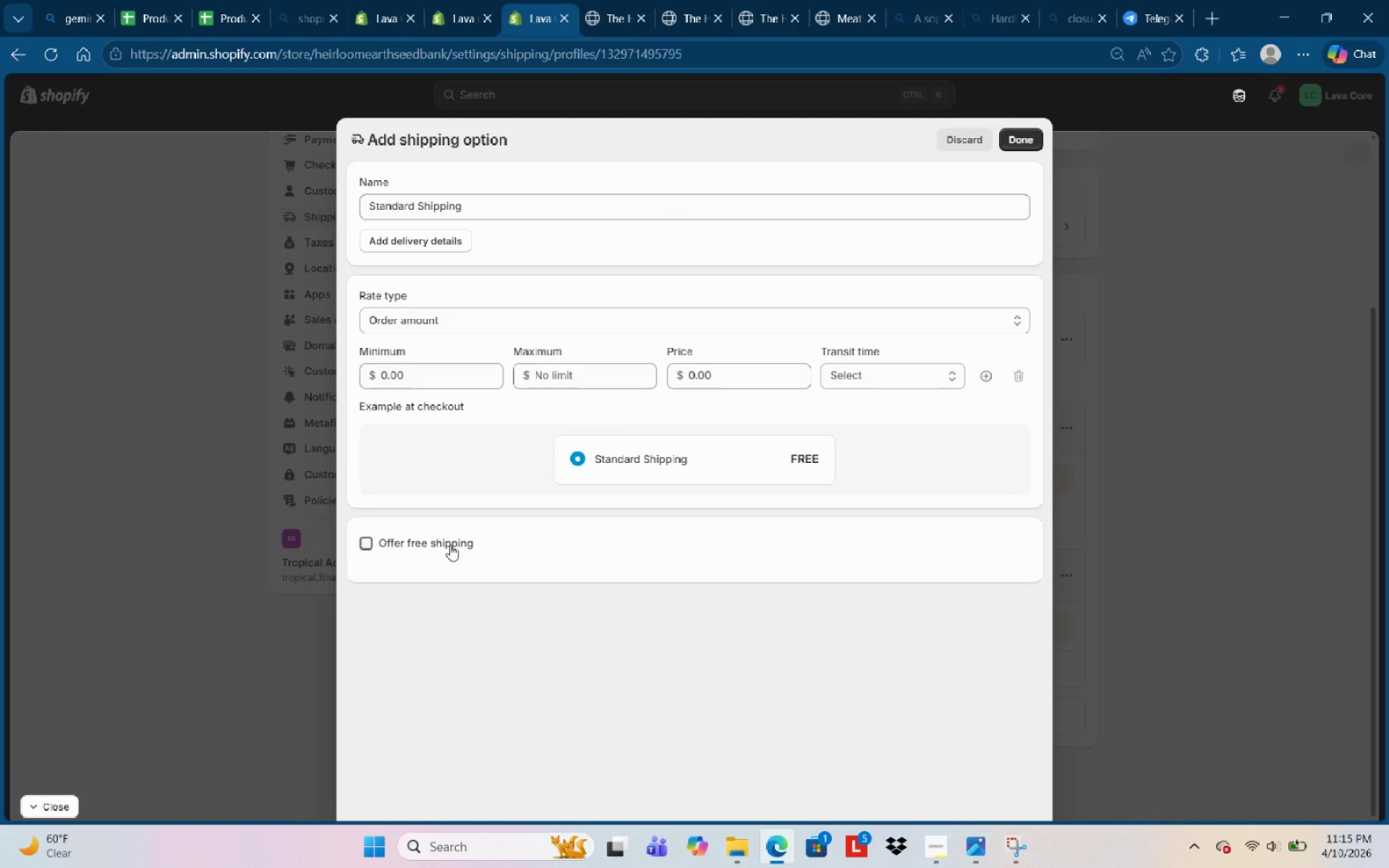 
wait(5.78)
 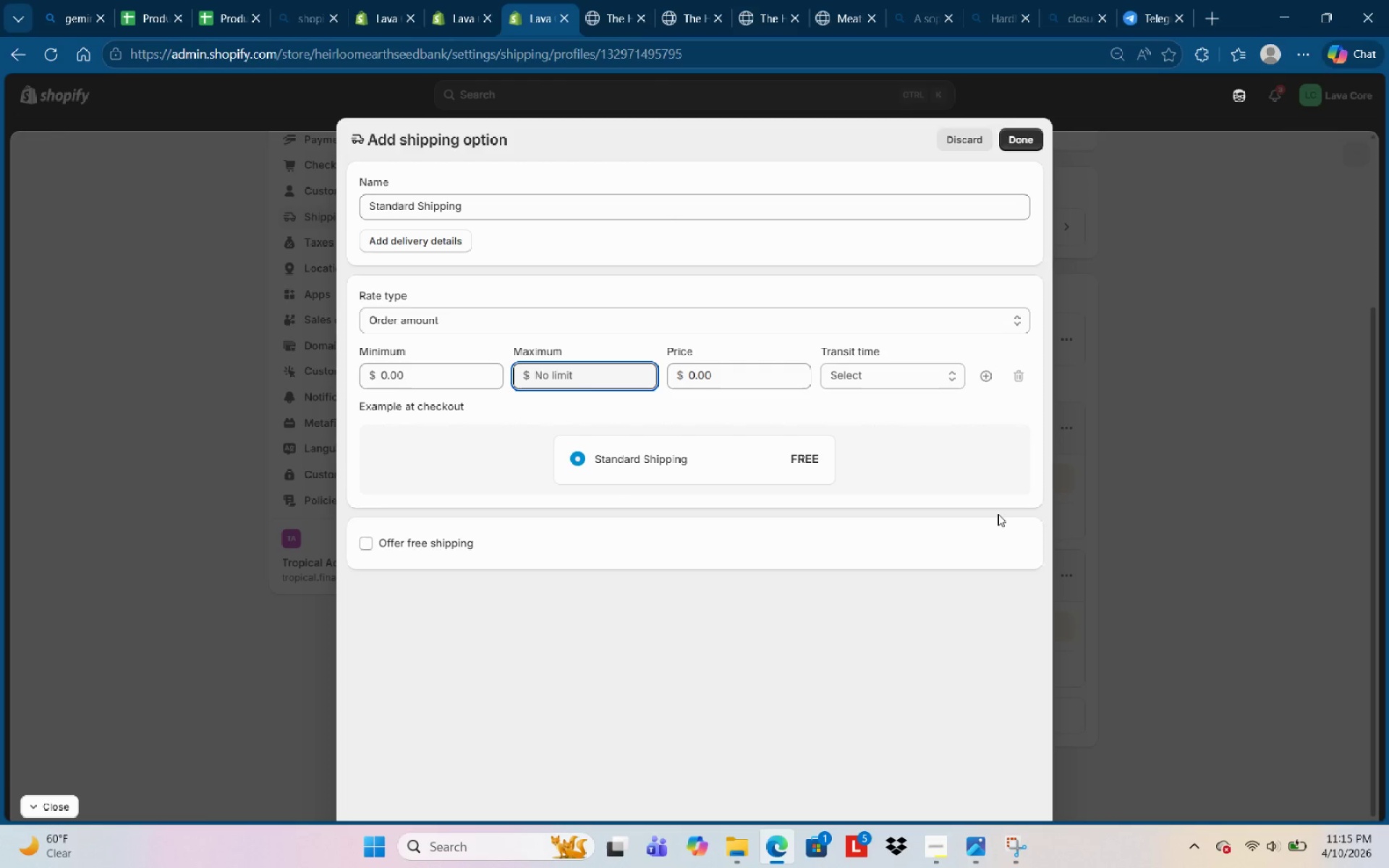 
left_click([450, 546])
 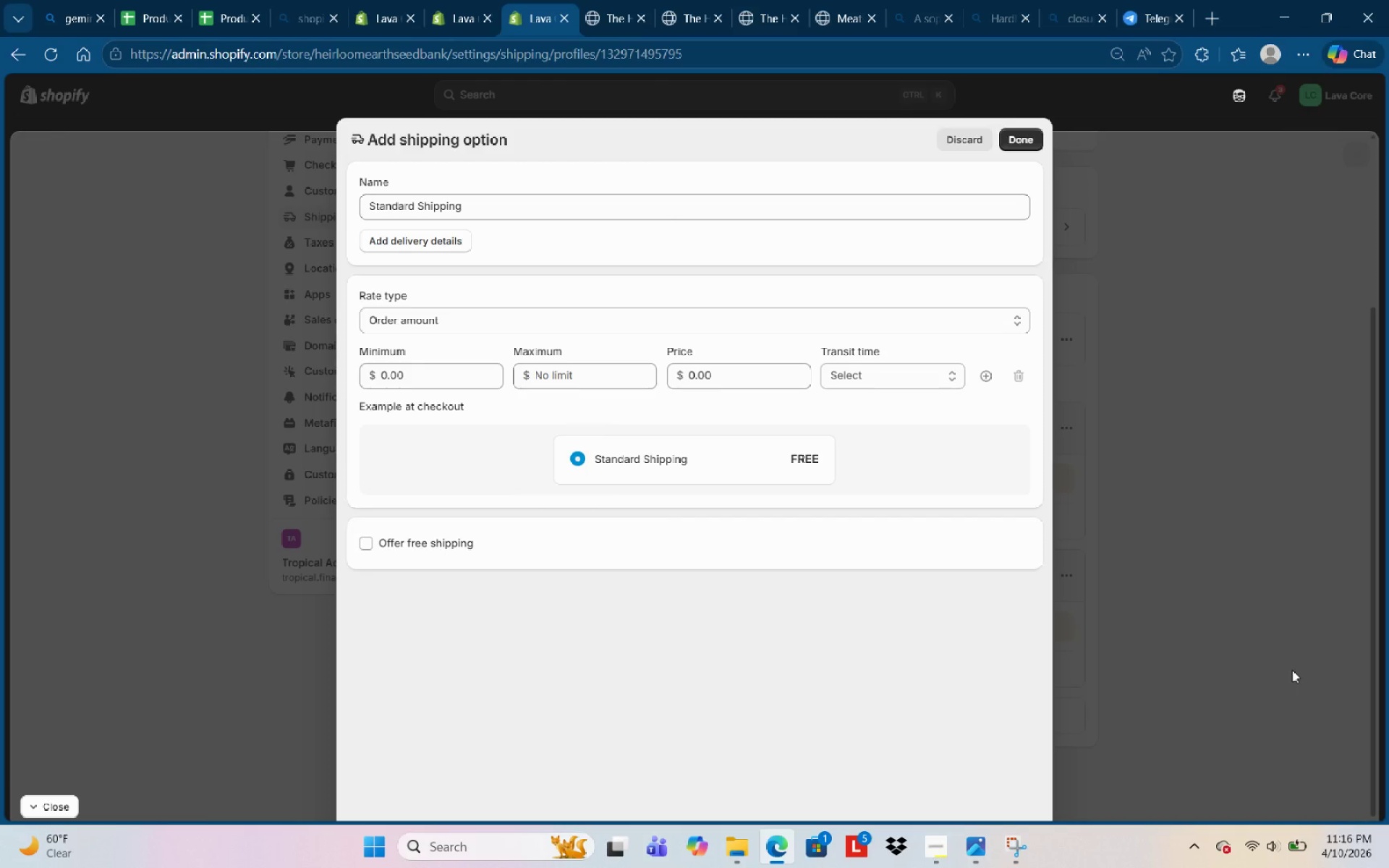 
wait(19.23)
 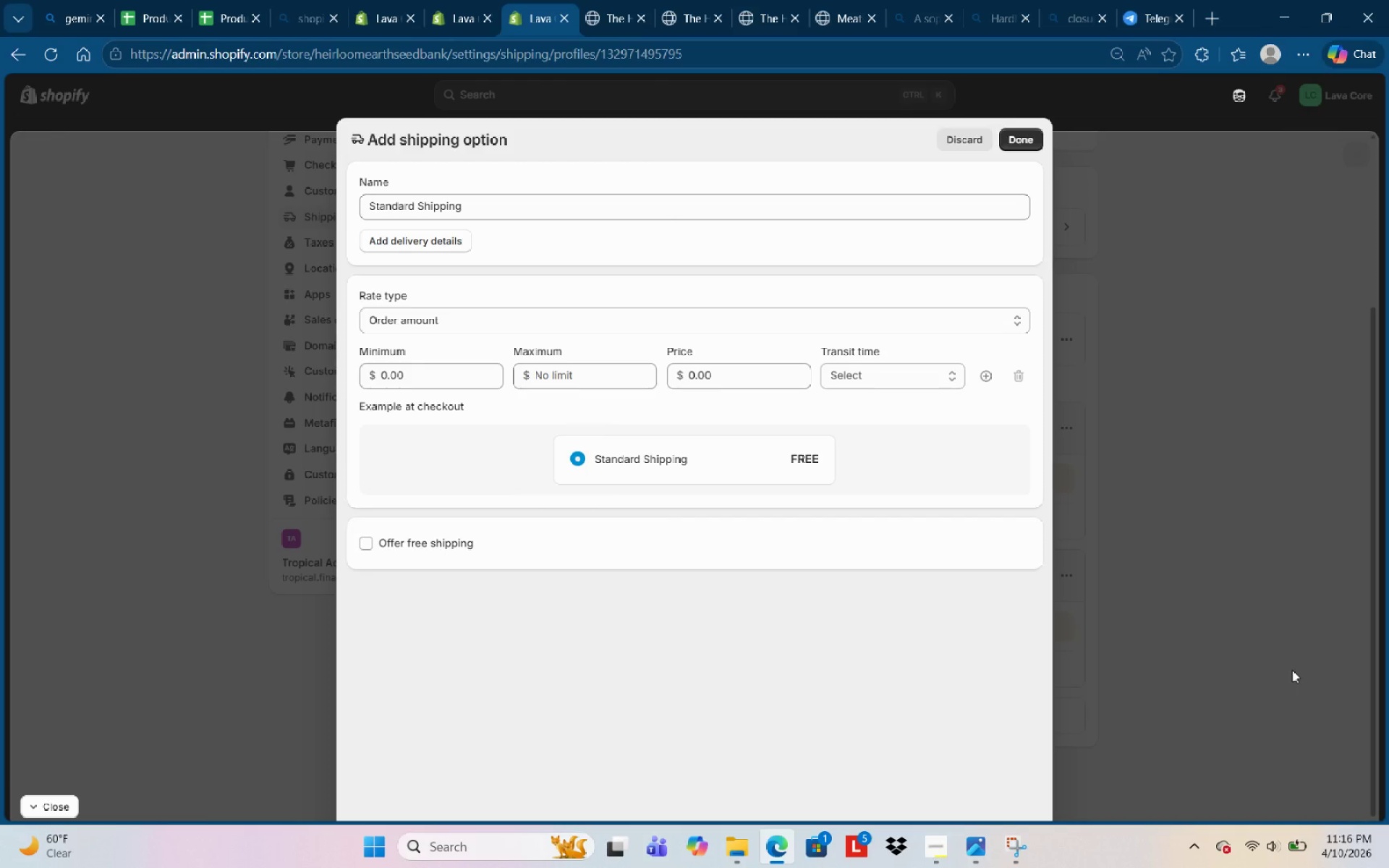 
left_click([452, 238])
 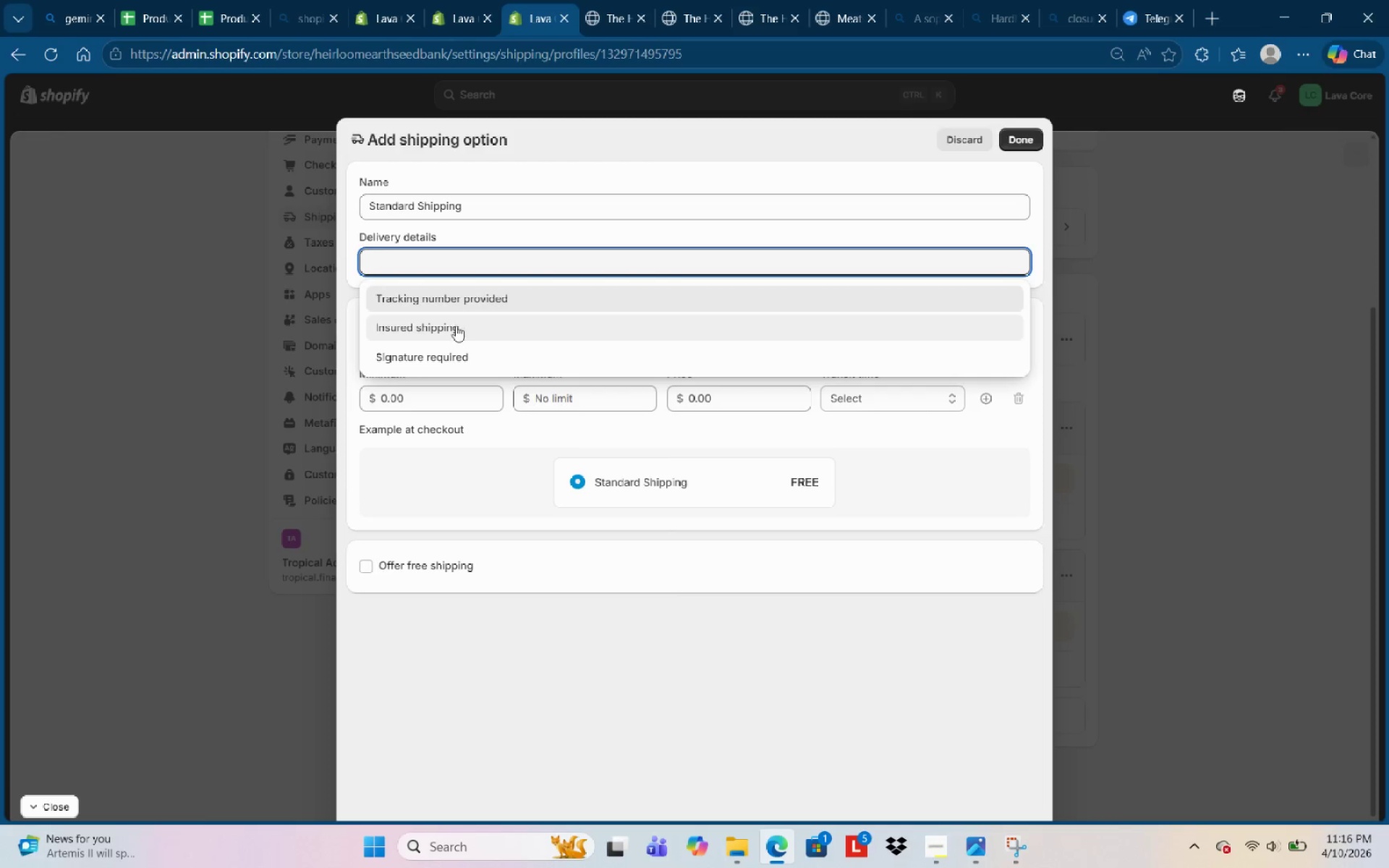 
scroll: coordinate [465, 359], scroll_direction: down, amount: 2.0
 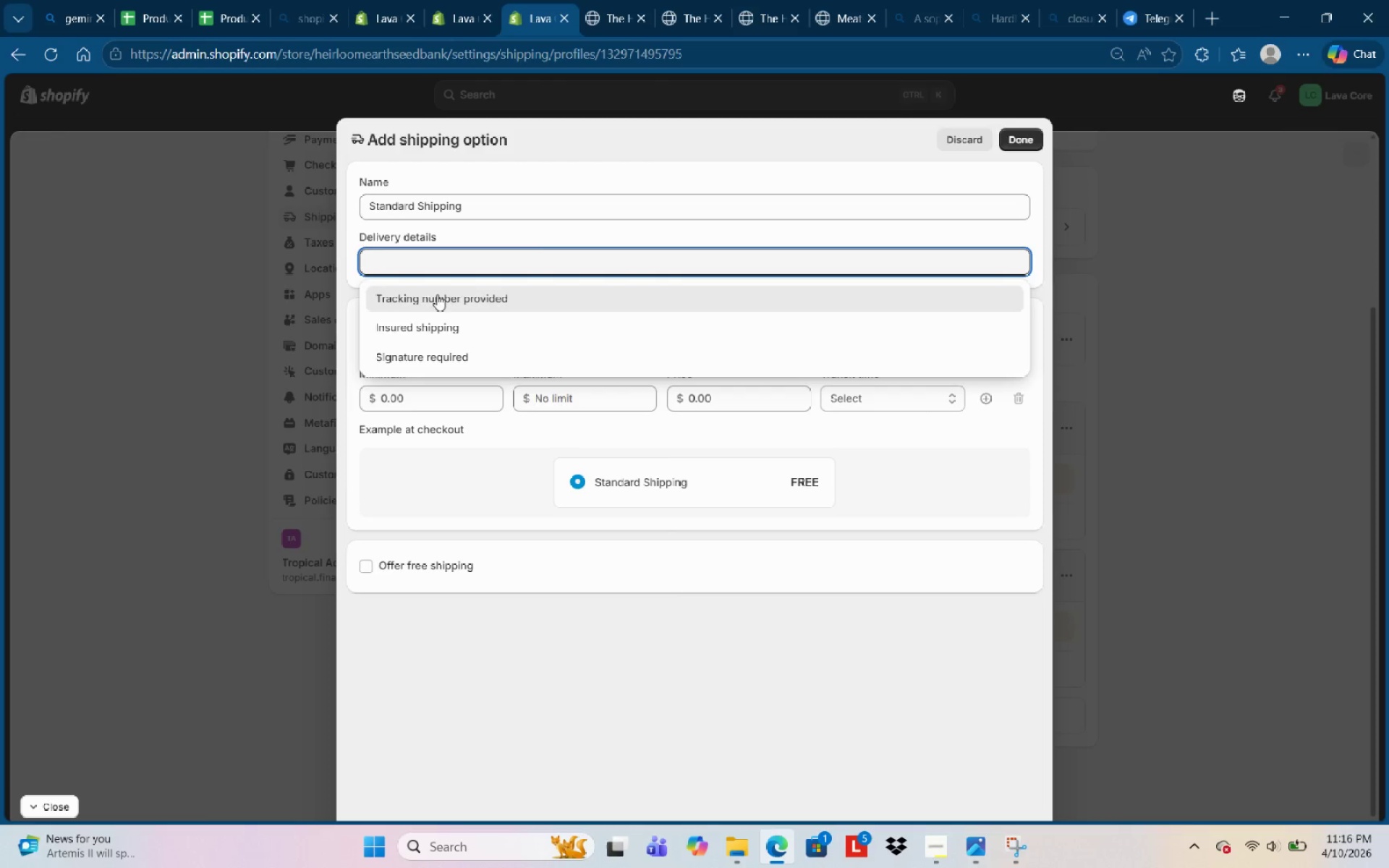 
left_click([715, 225])
 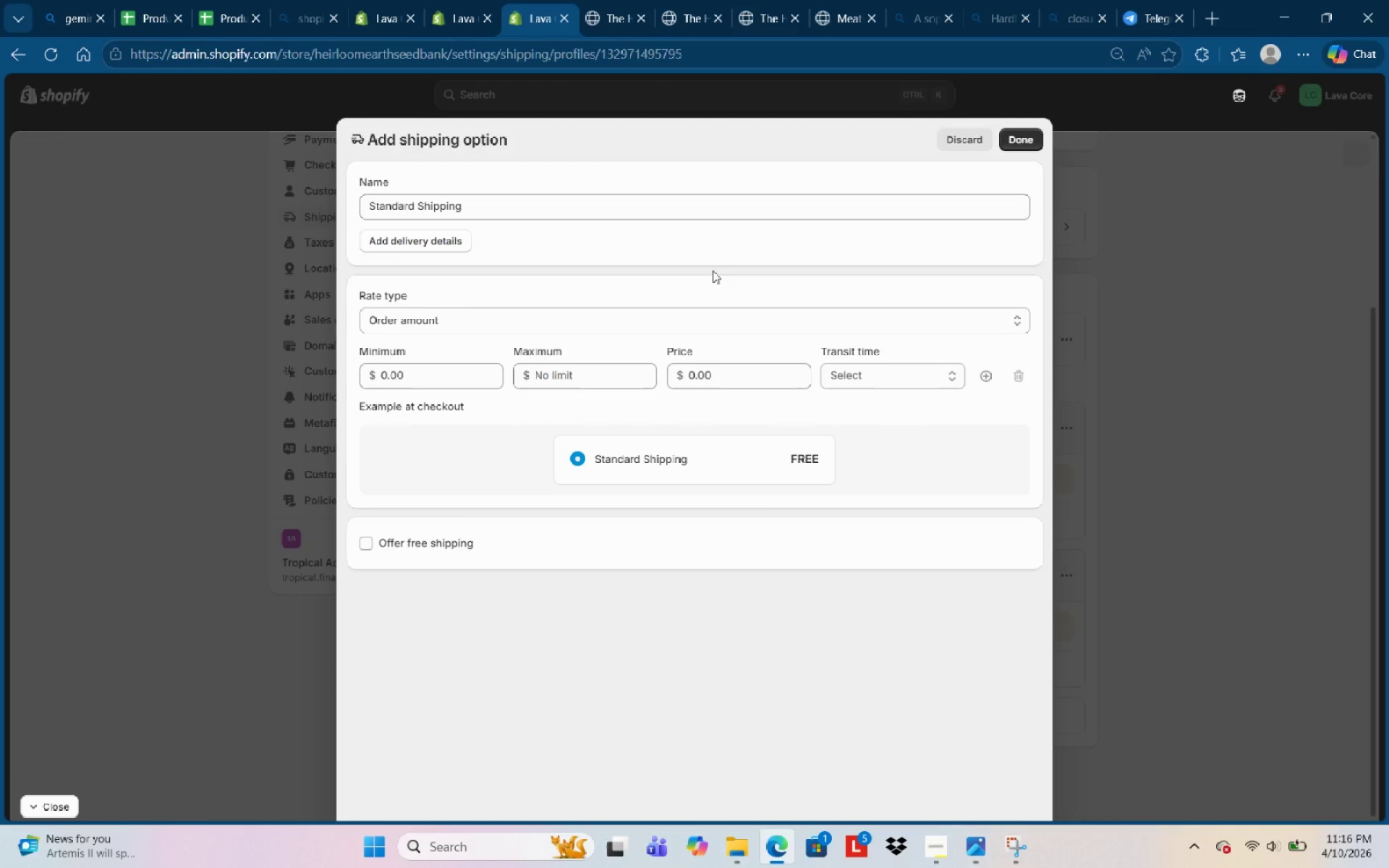 
wait(5.2)
 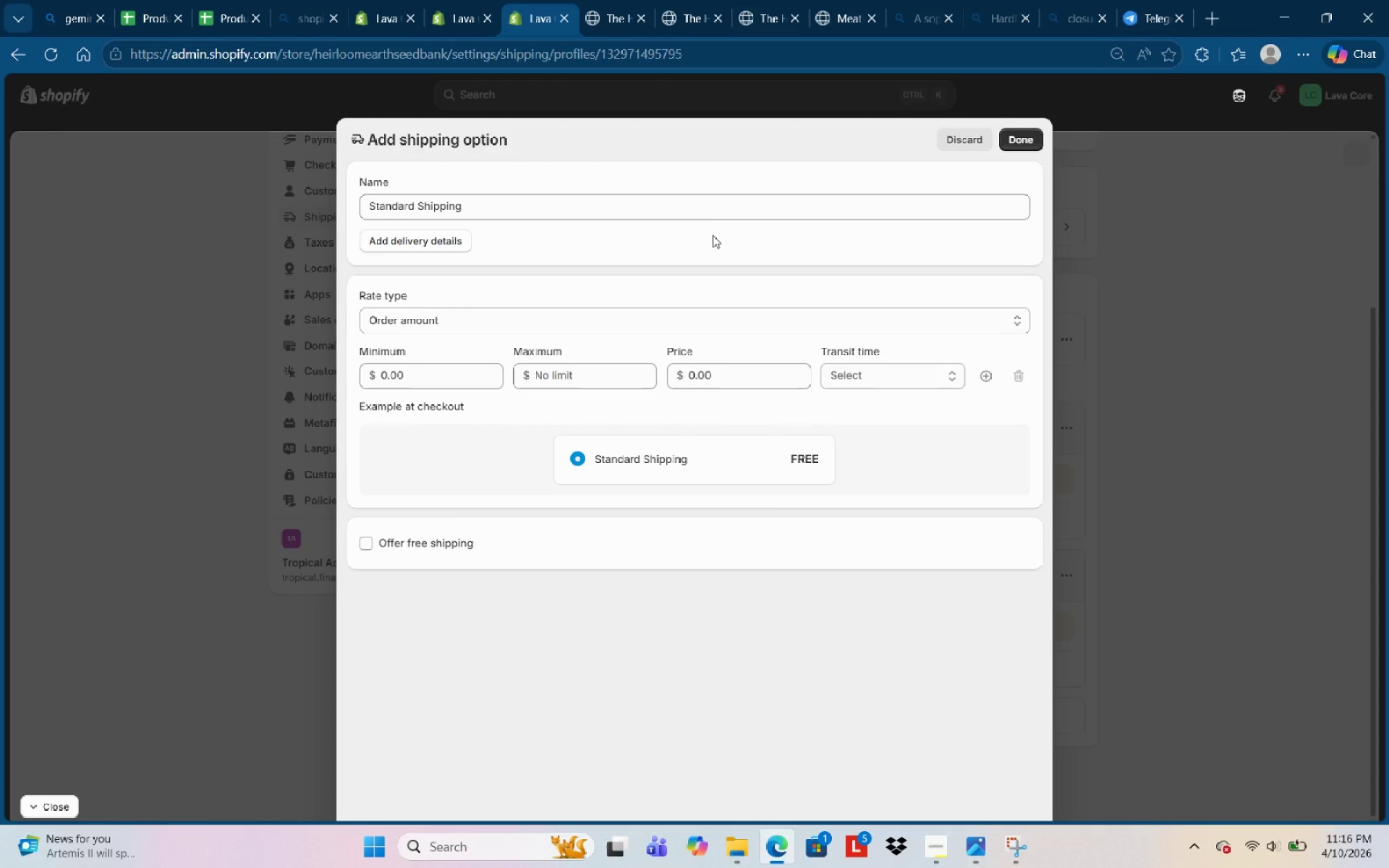 
left_click([643, 324])
 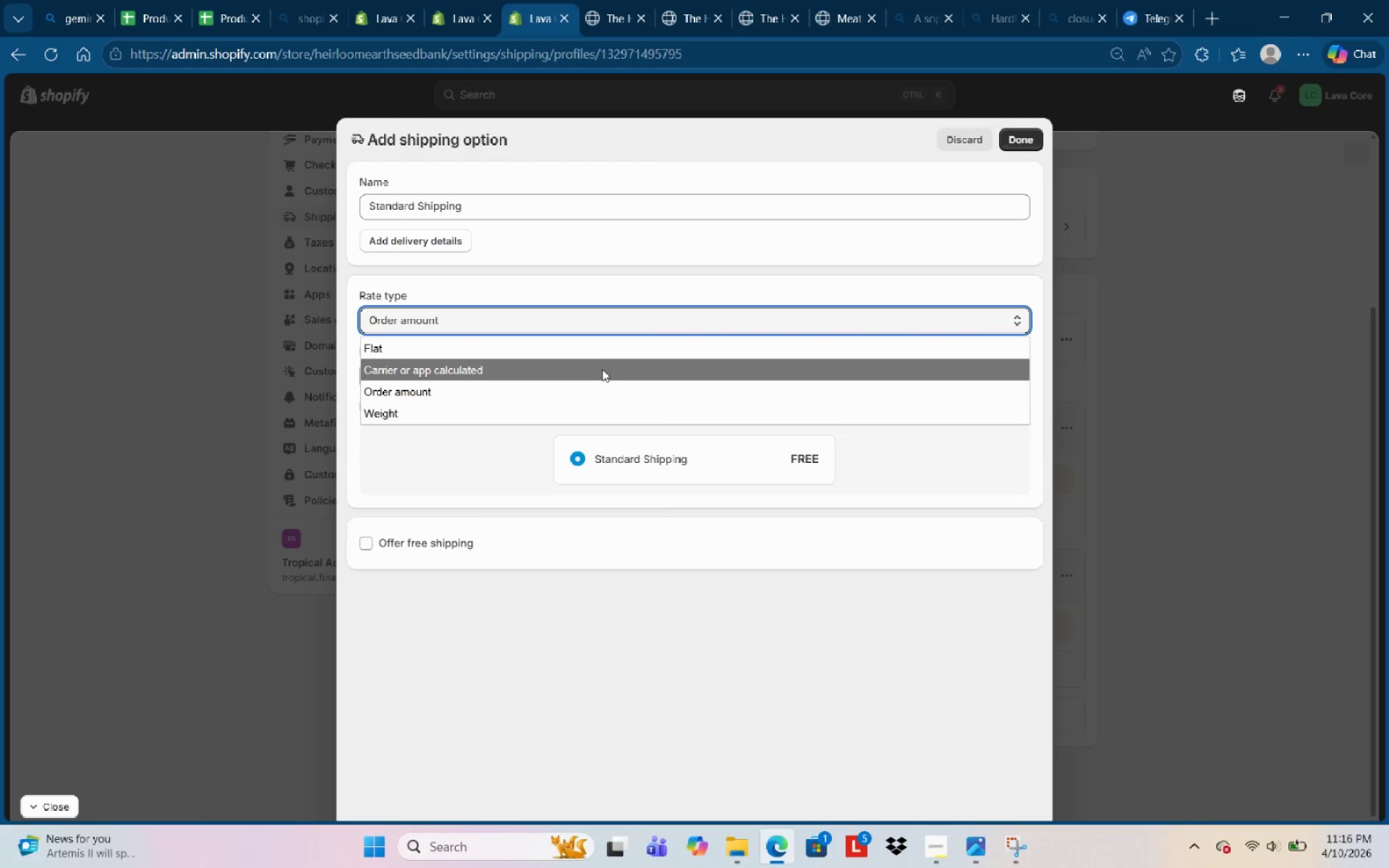 
left_click([573, 409])
 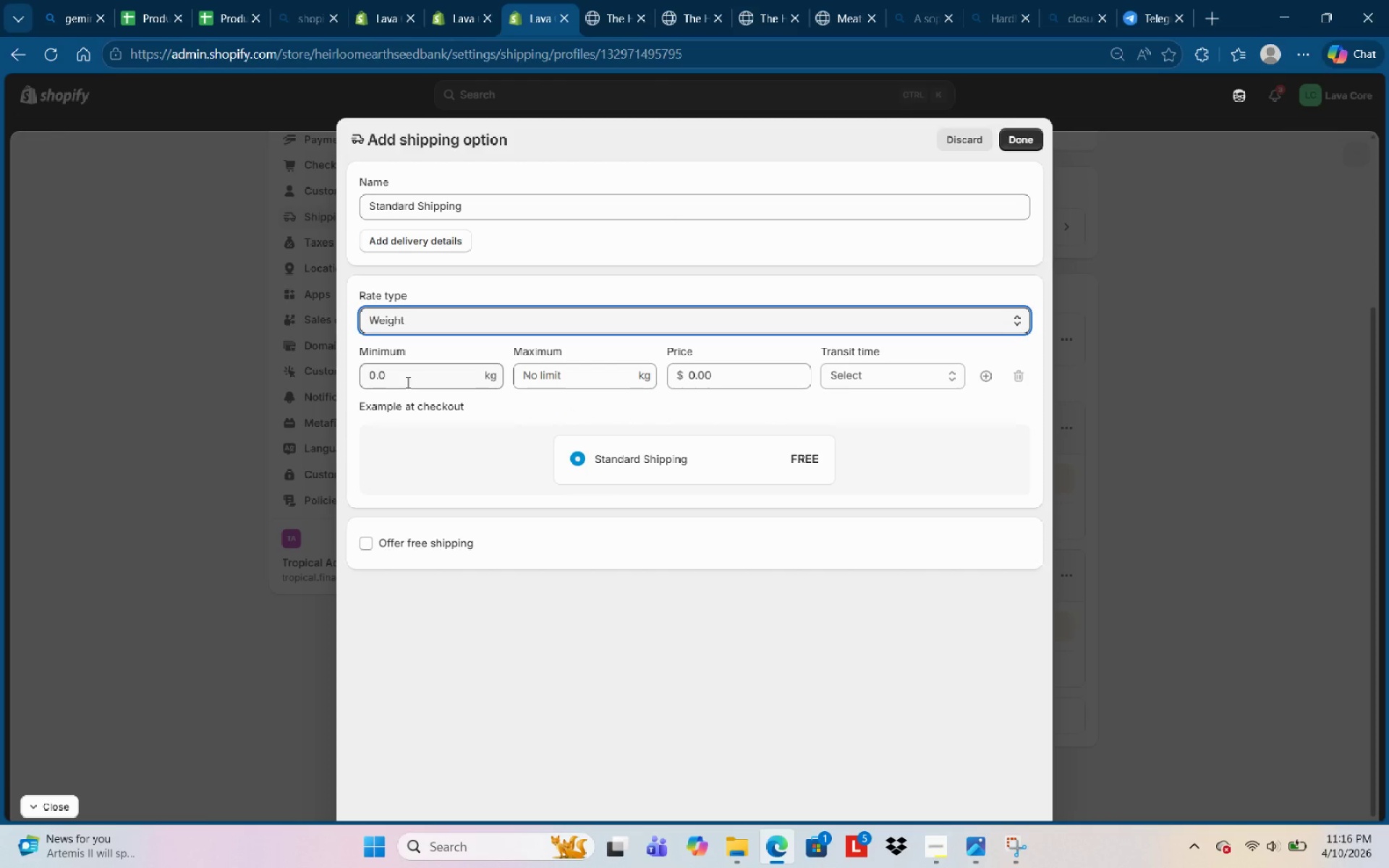 
wait(9.0)
 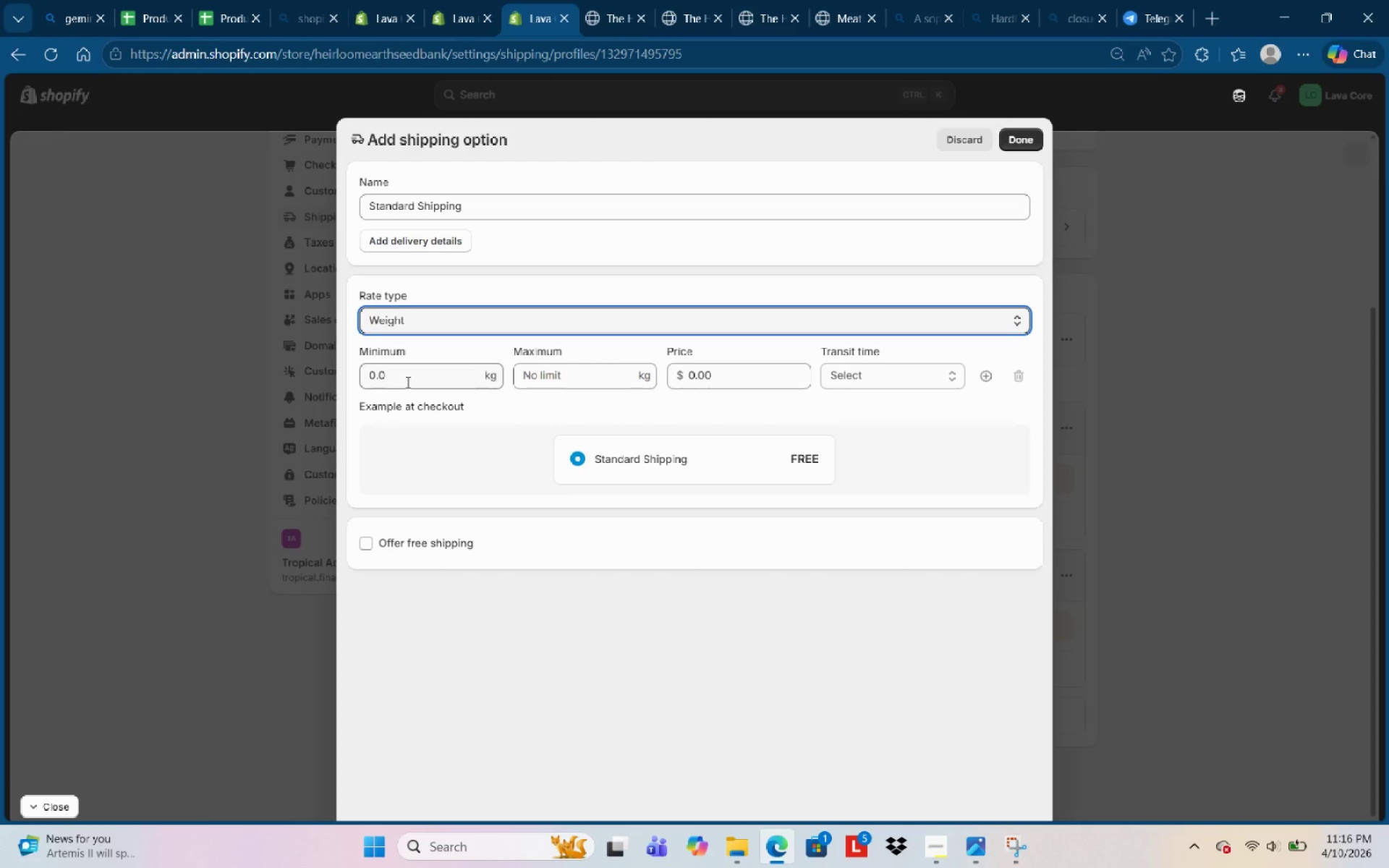 
left_click([600, 375])
 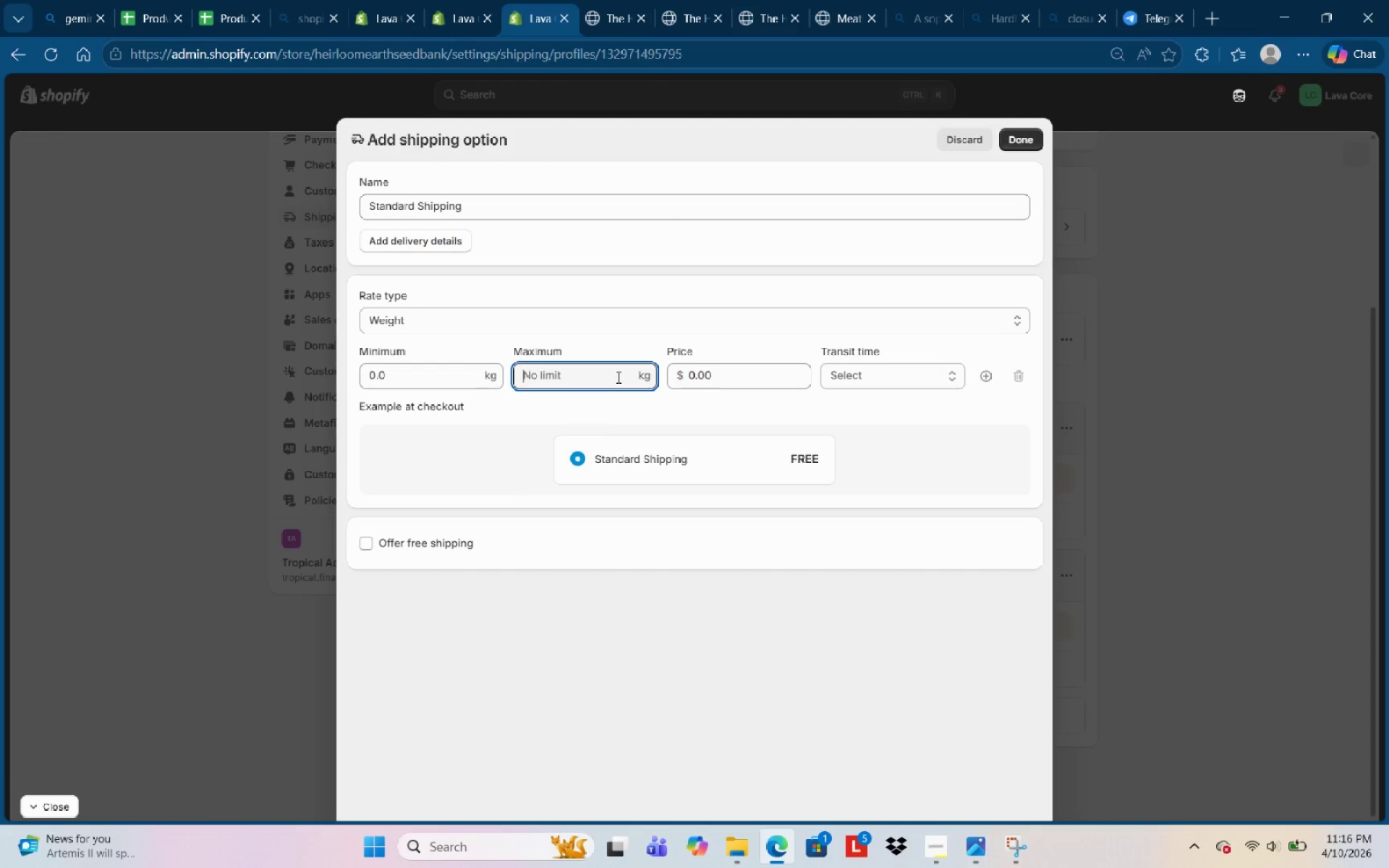 
type(fd)
key(Backspace)
key(Backspace)
key(Backspace)
 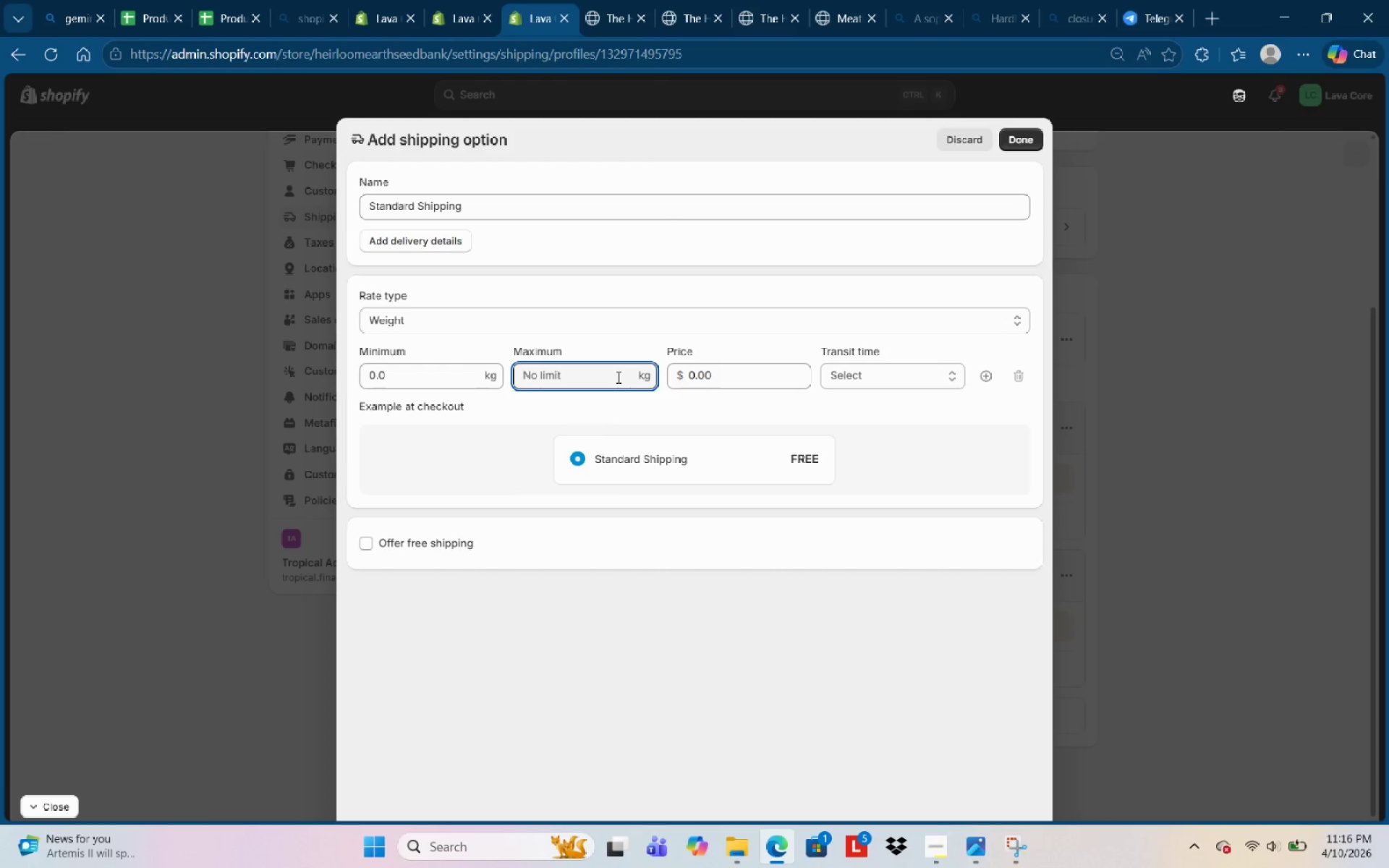 
key(Numpad2)
 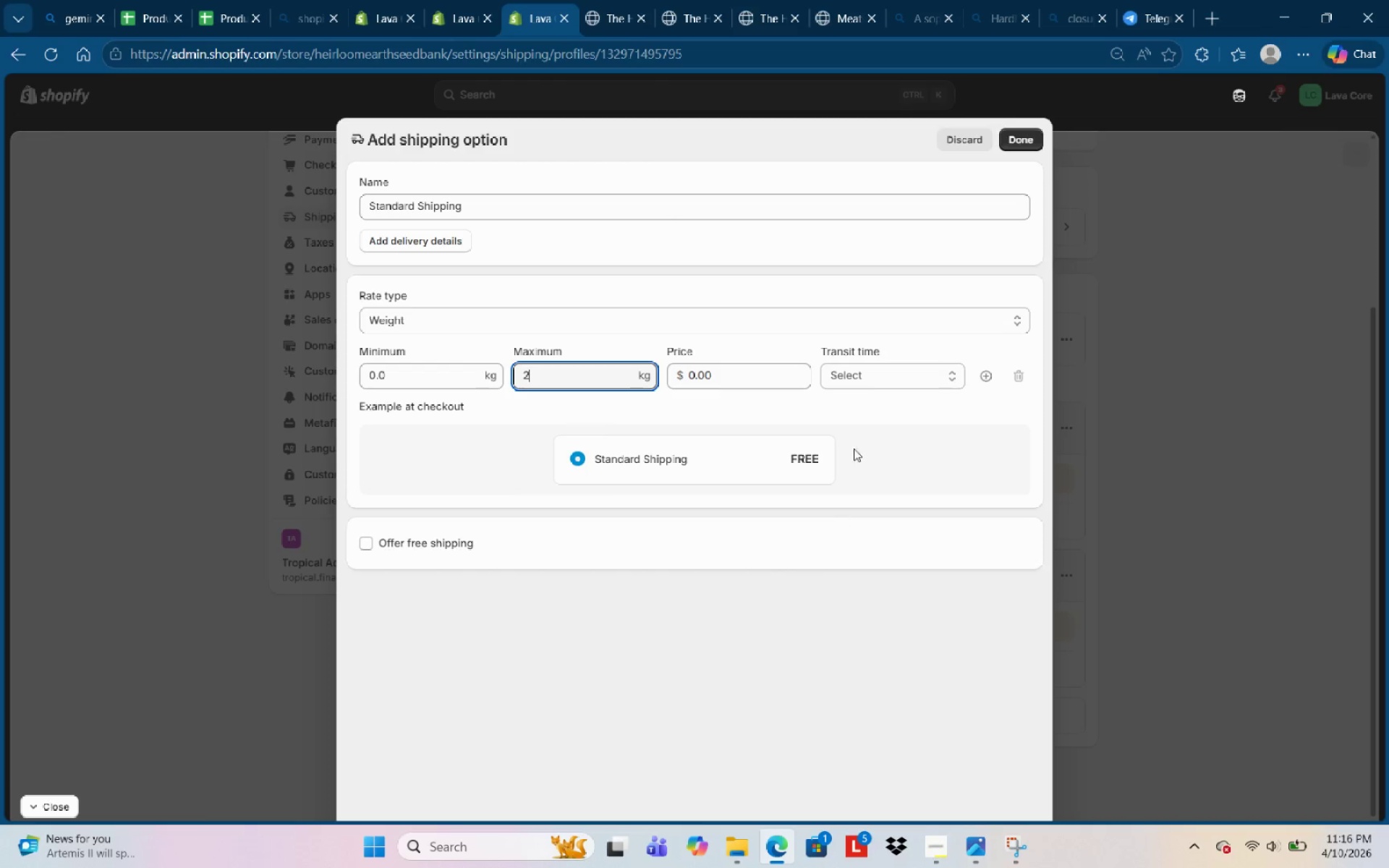 
left_click([755, 386])
 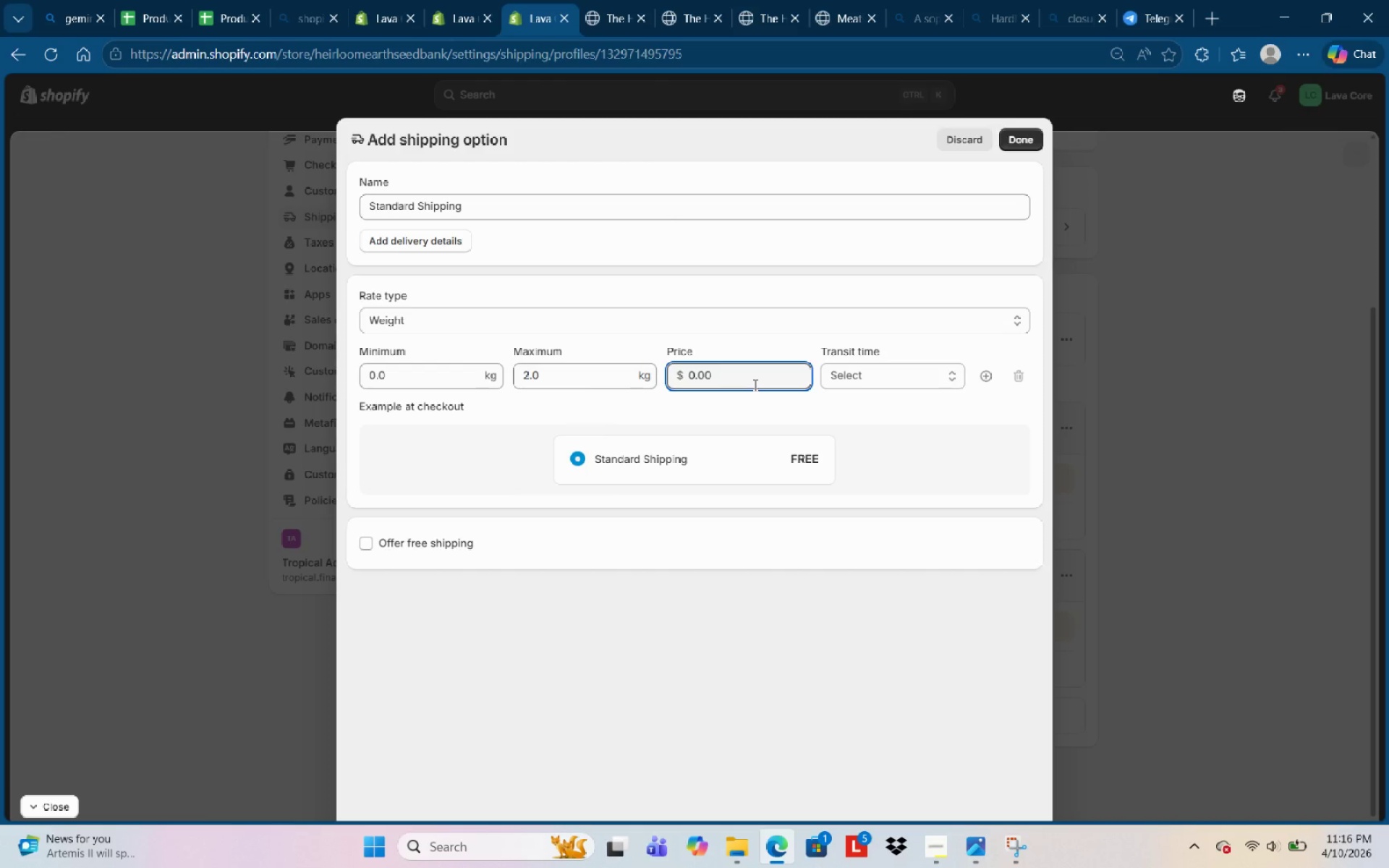 
key(Numpad6)
 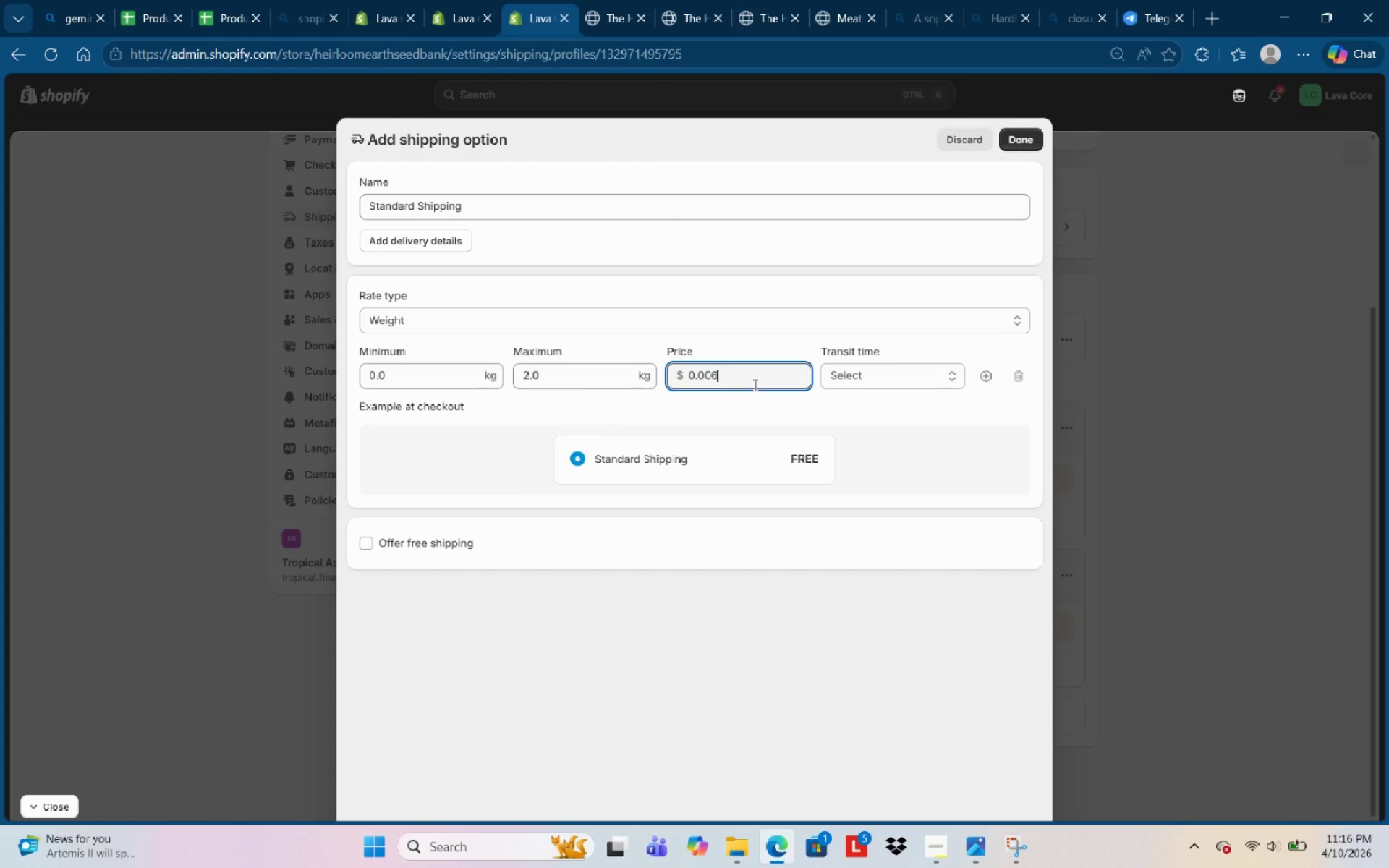 
hold_key(key=Backspace, duration=0.83)
 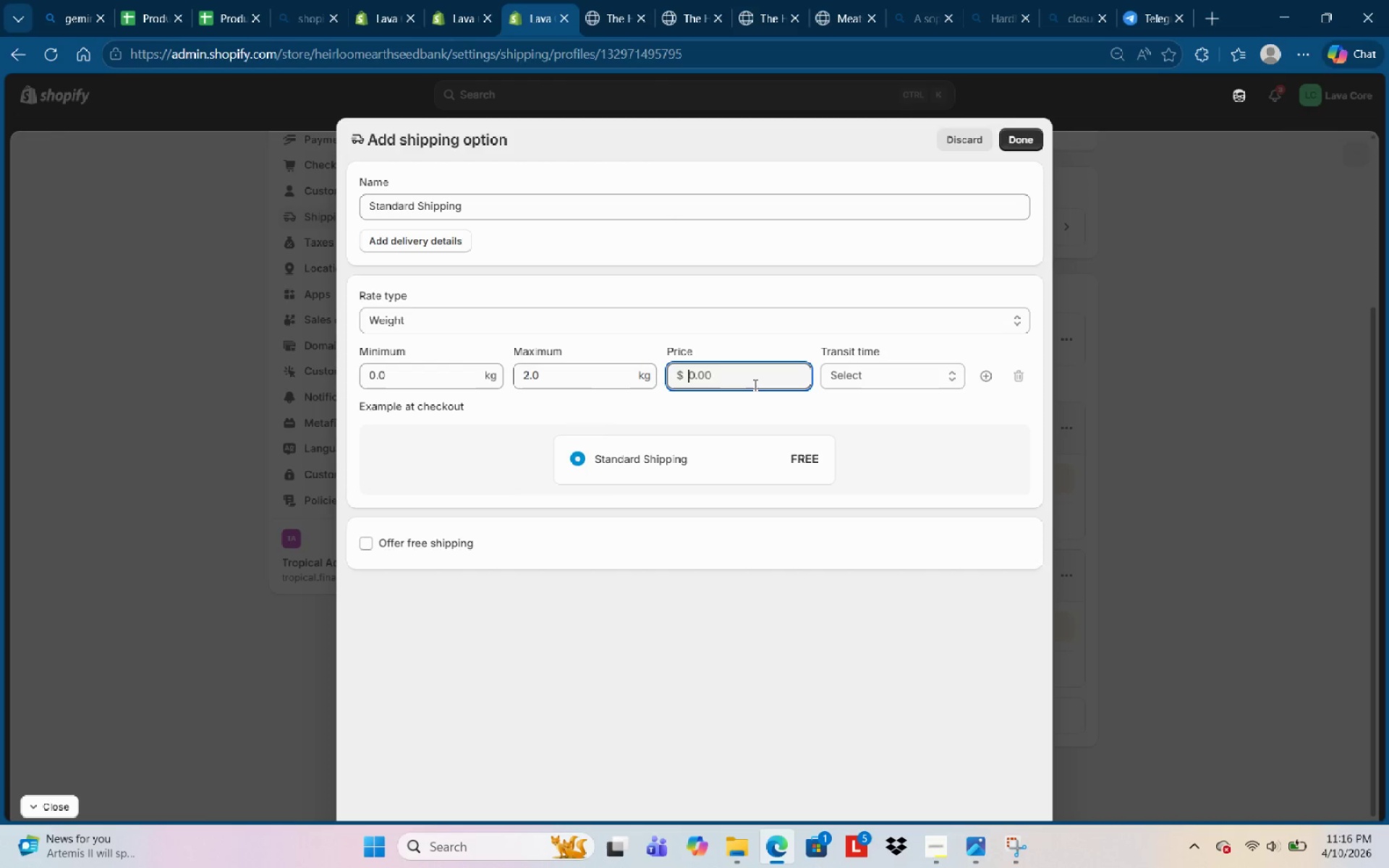 
key(Numpad6)
 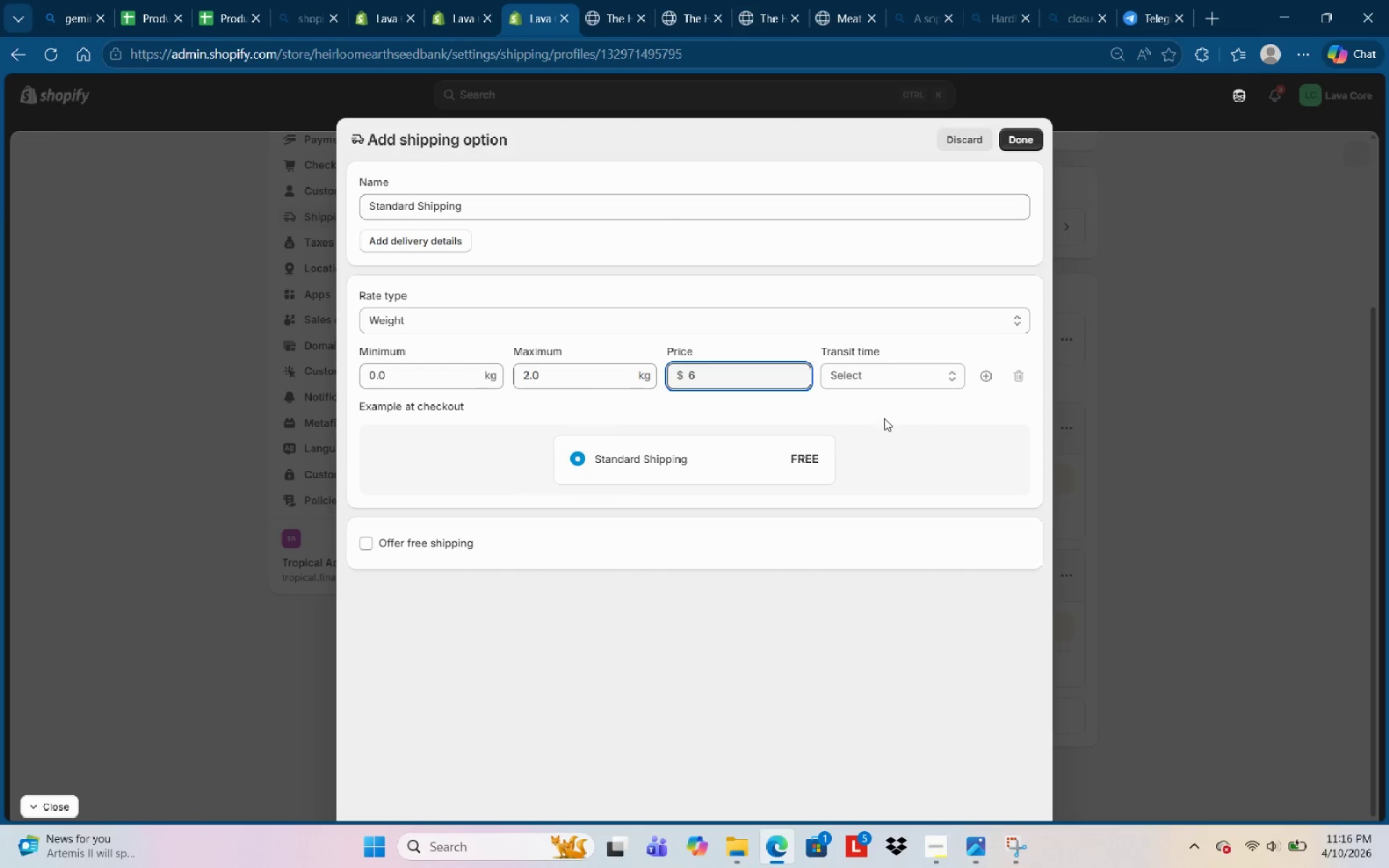 
left_click([884, 418])
 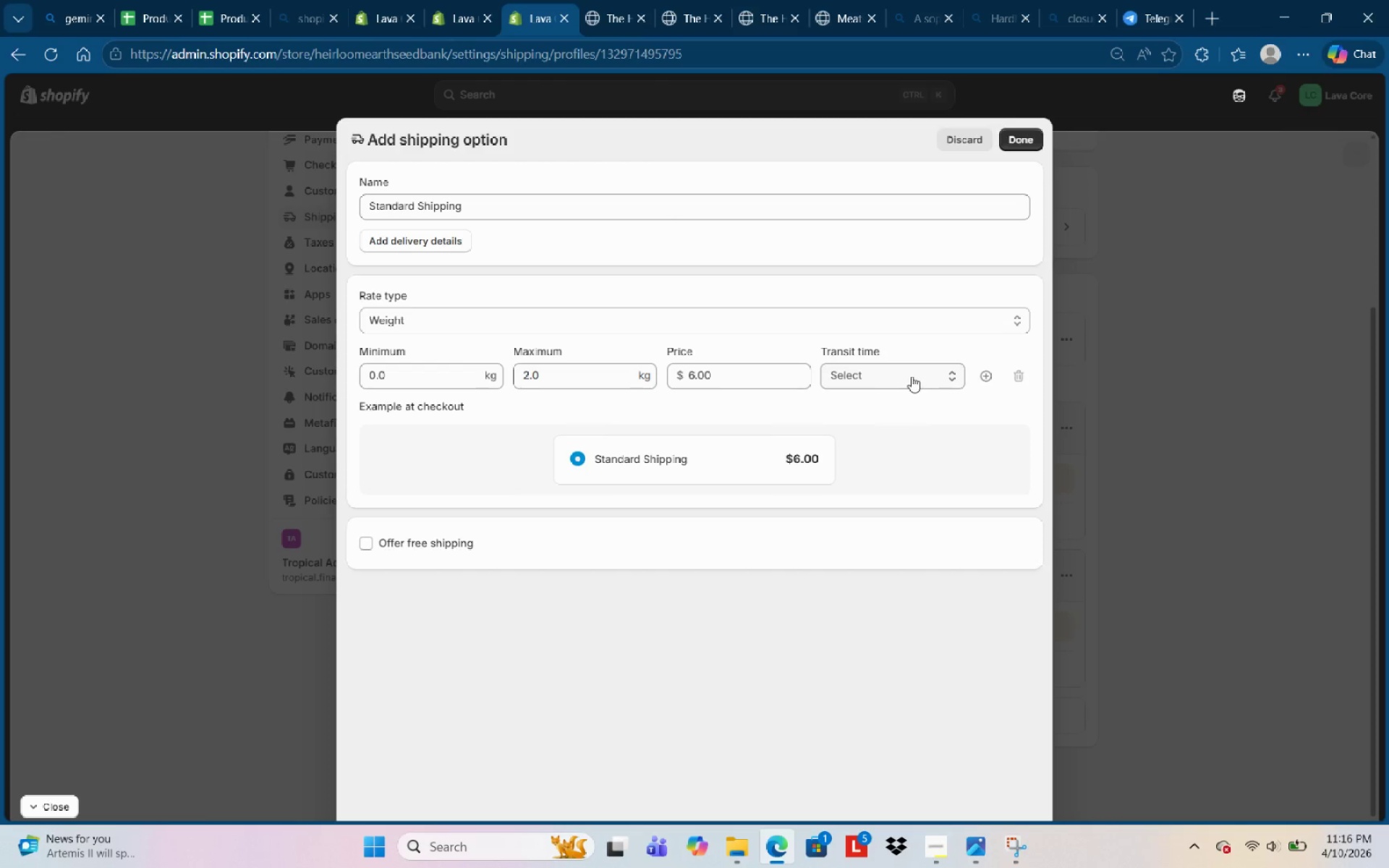 
left_click([903, 382])
 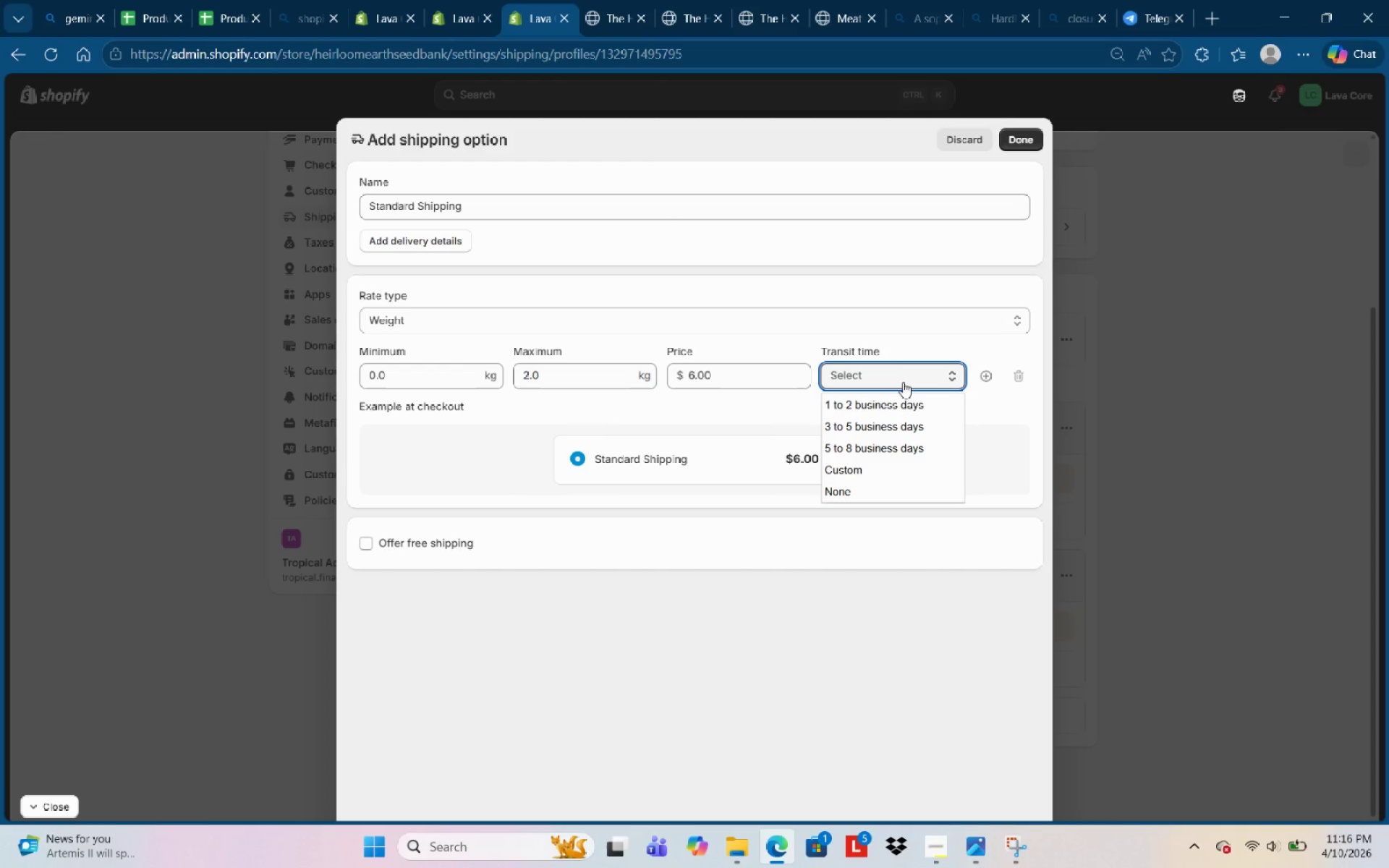 
left_click([980, 407])
 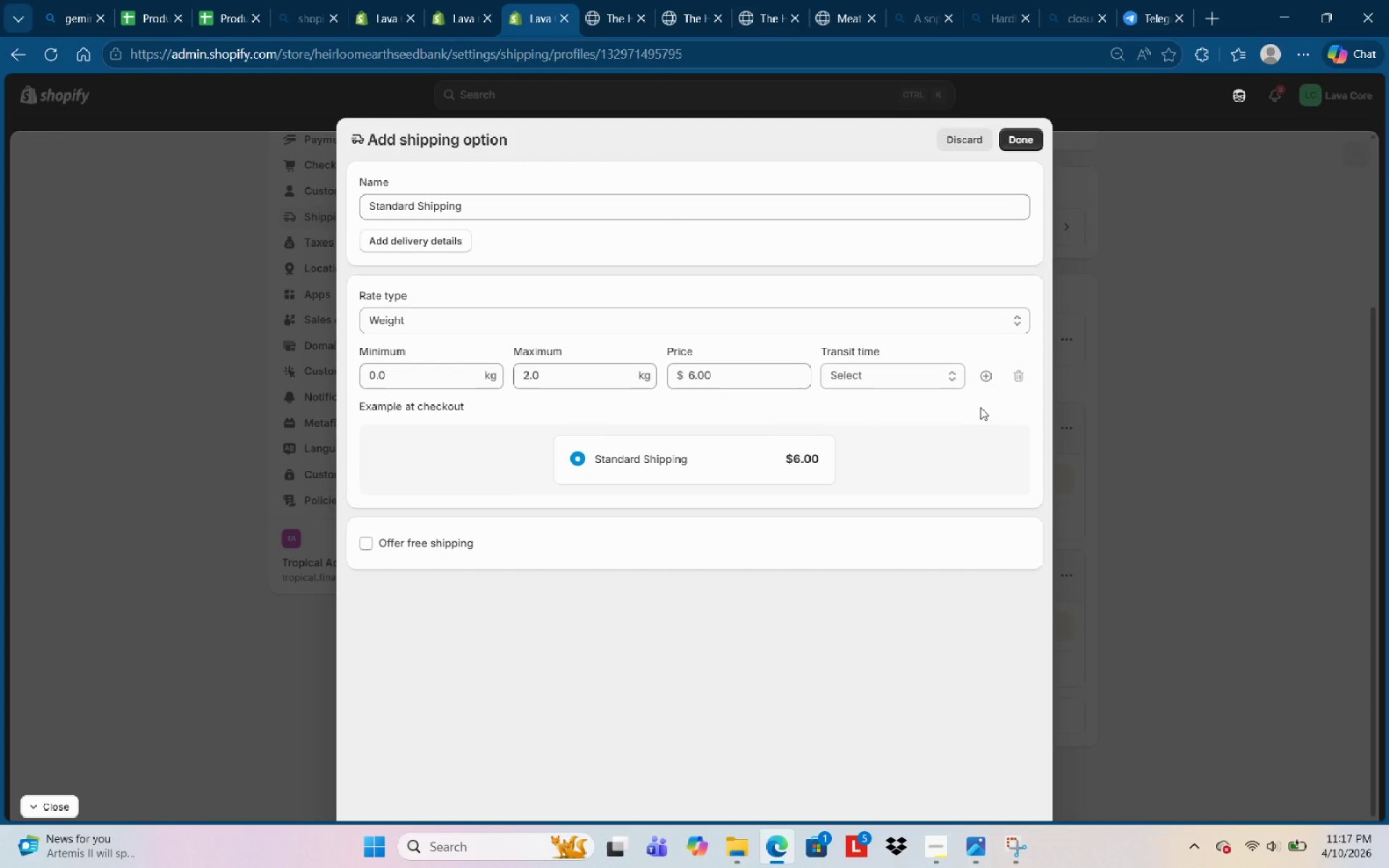 
left_click([893, 379])
 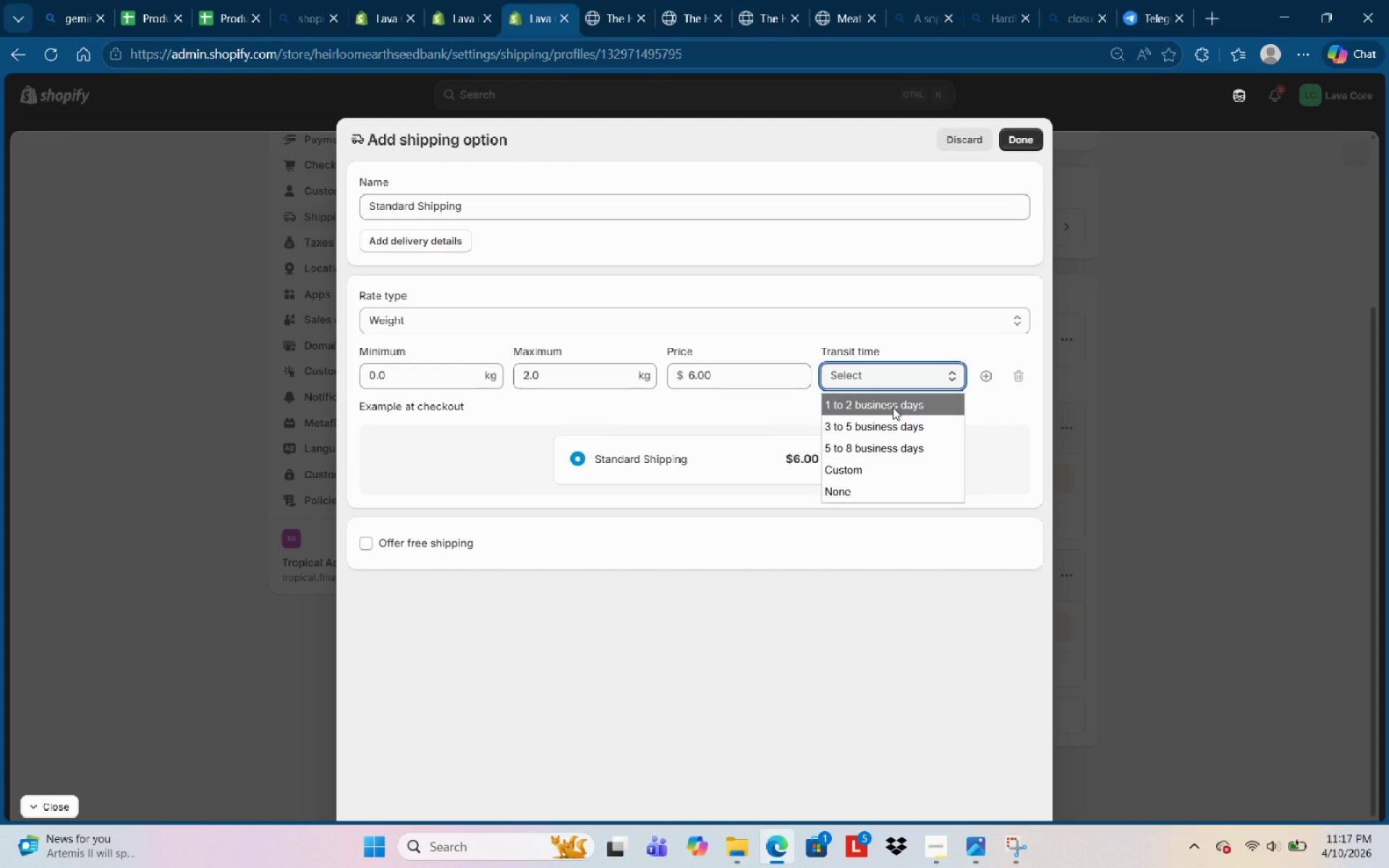 
left_click([893, 408])
 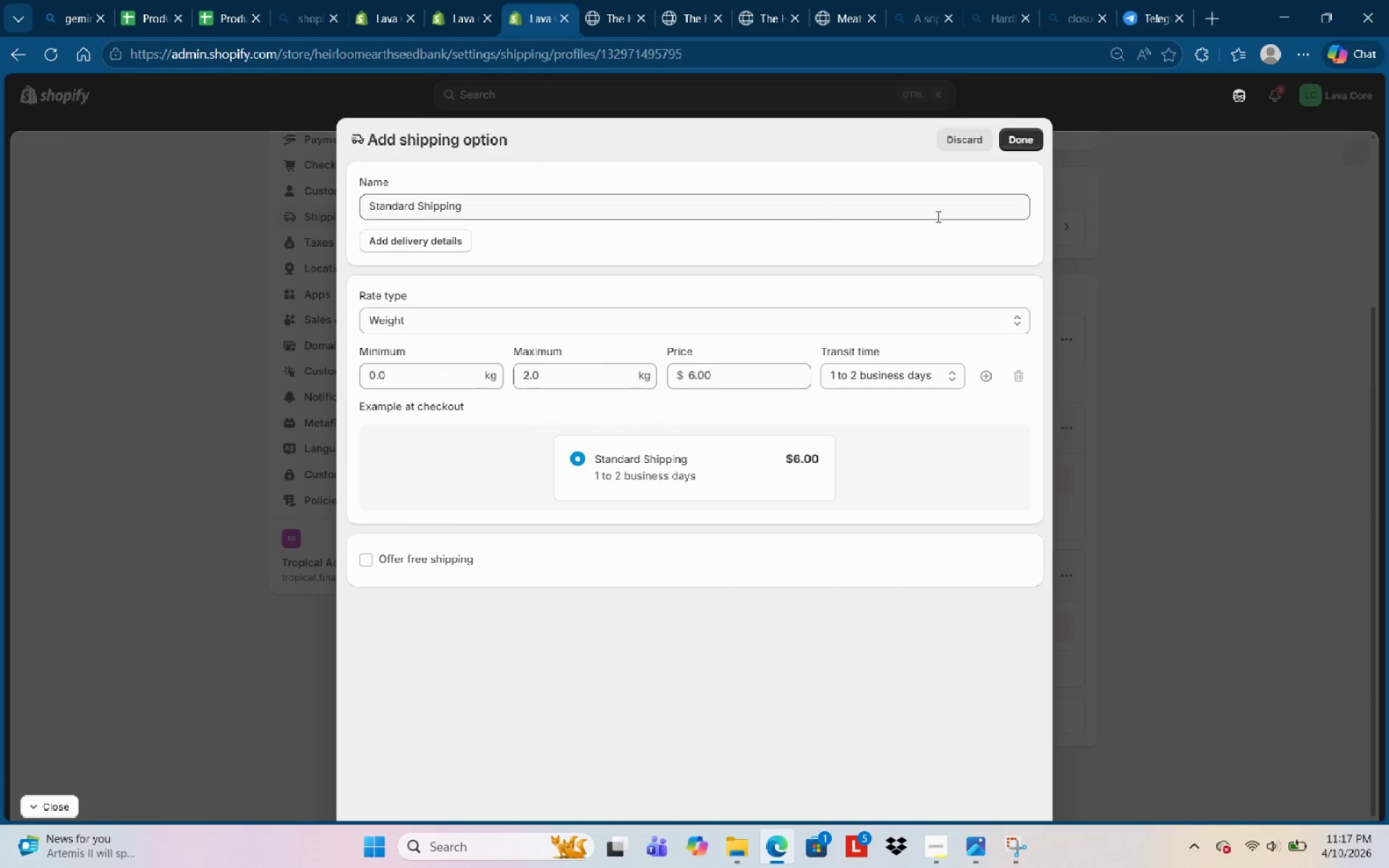 
wait(19.77)
 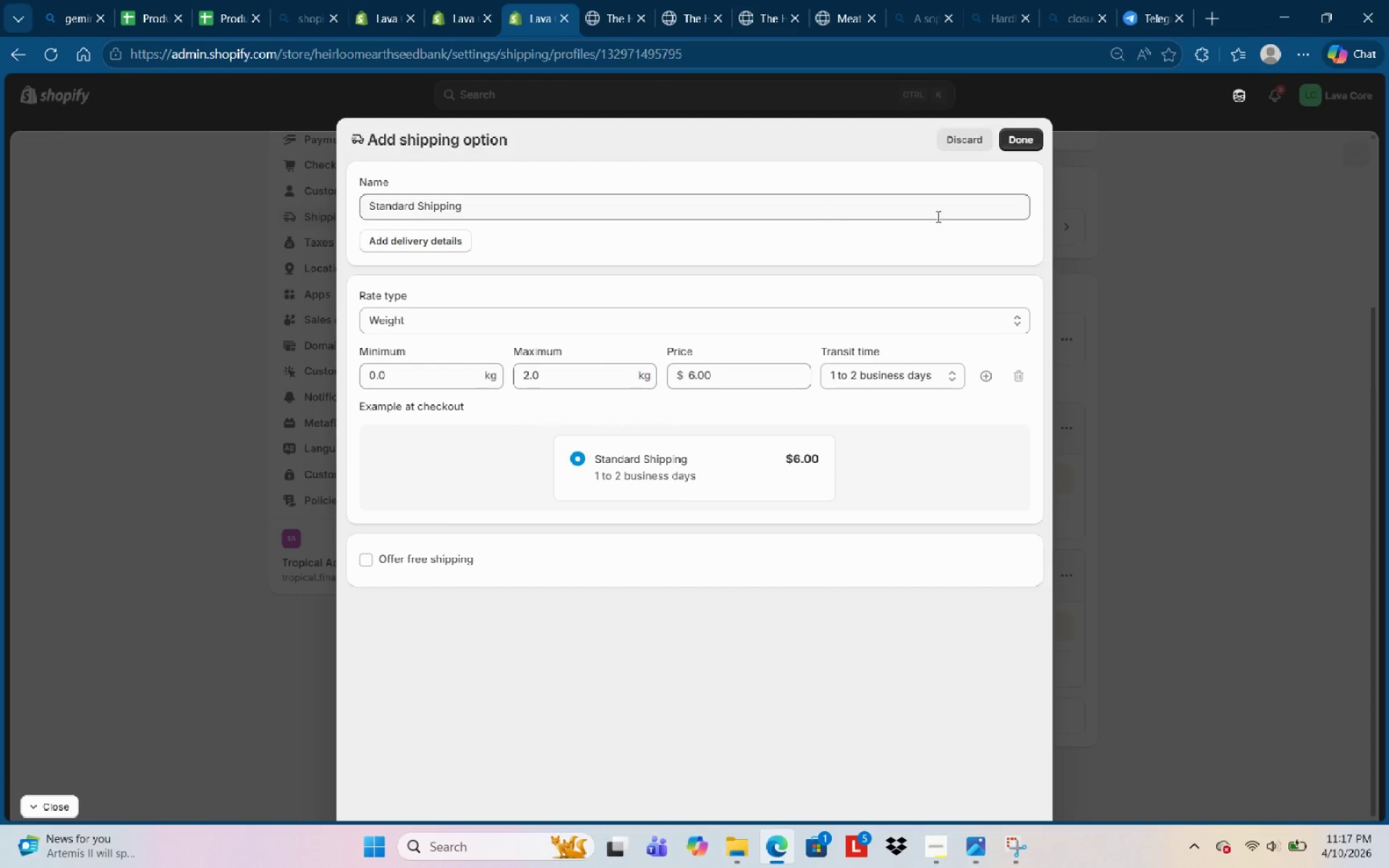 
left_click([1015, 149])
 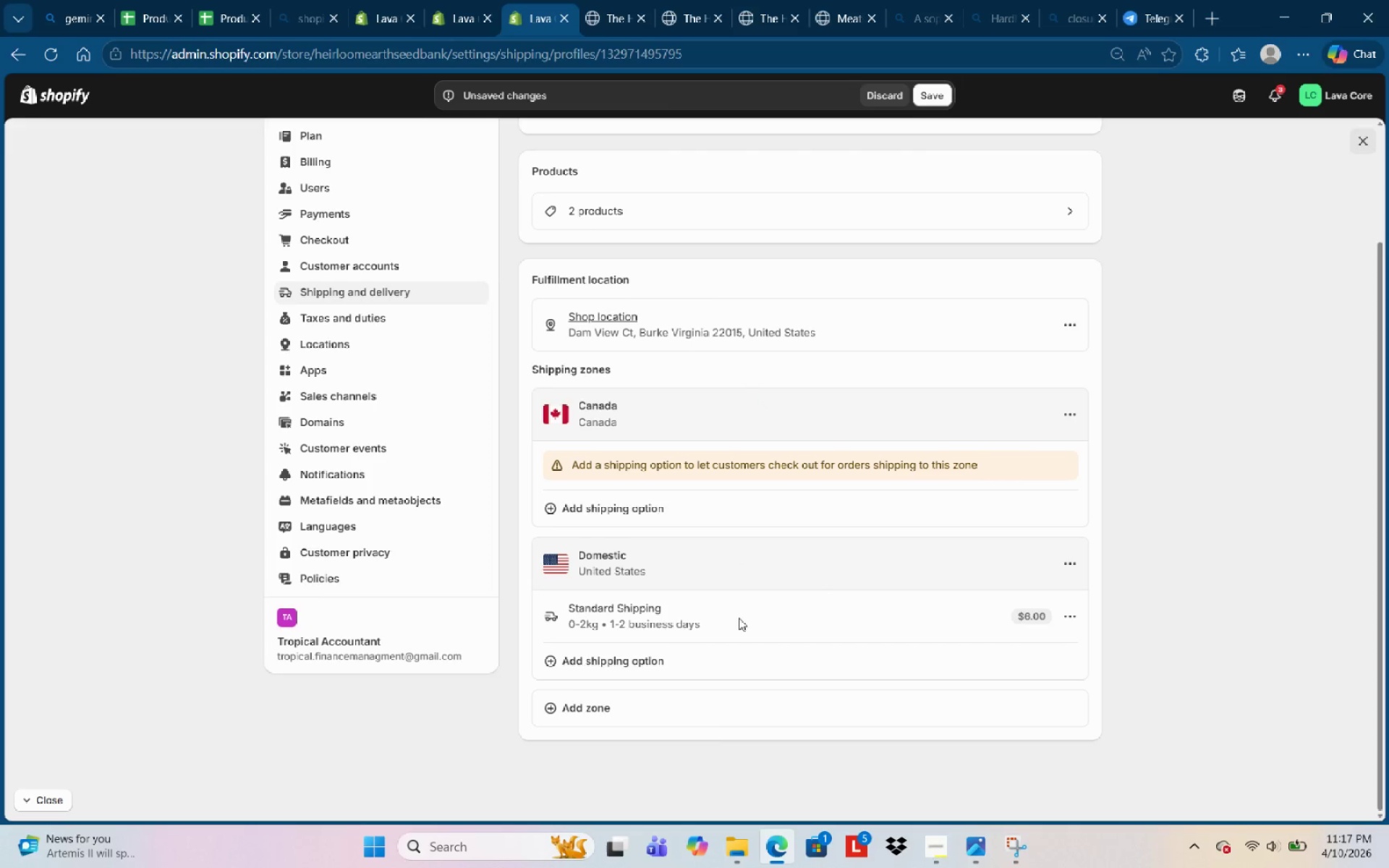 
left_click([663, 670])
 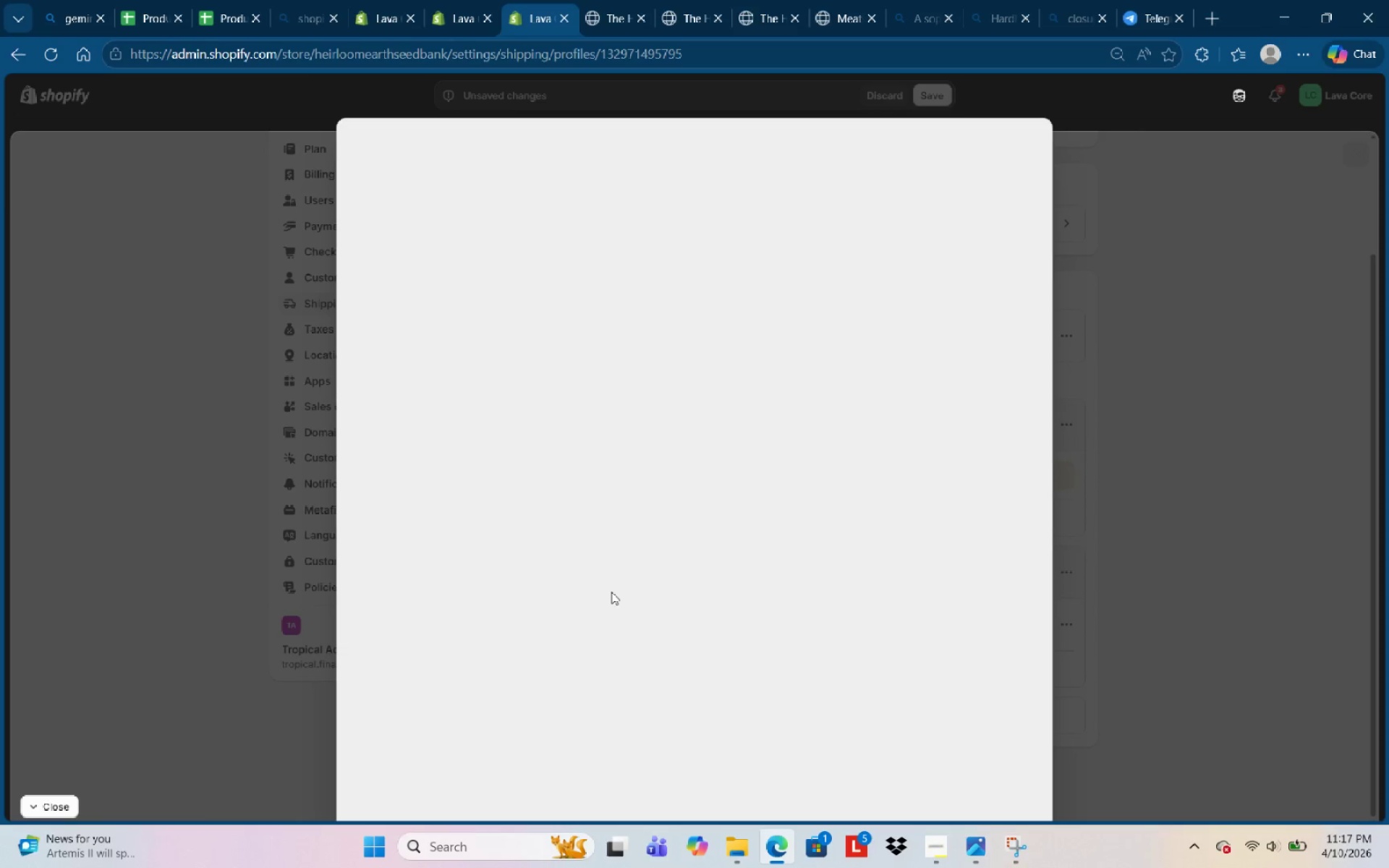 
mouse_move([491, 339])
 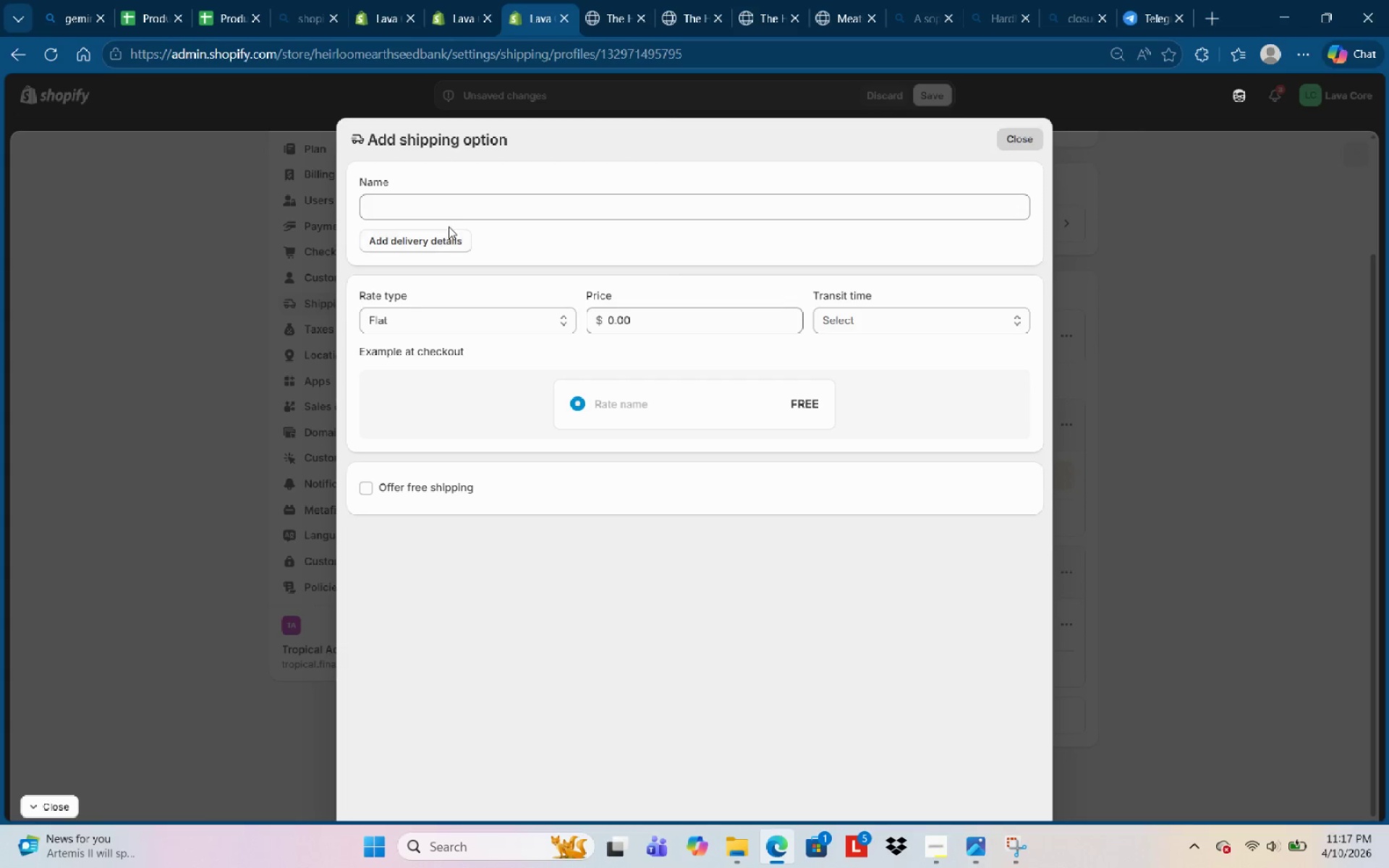 
left_click([454, 212])
 